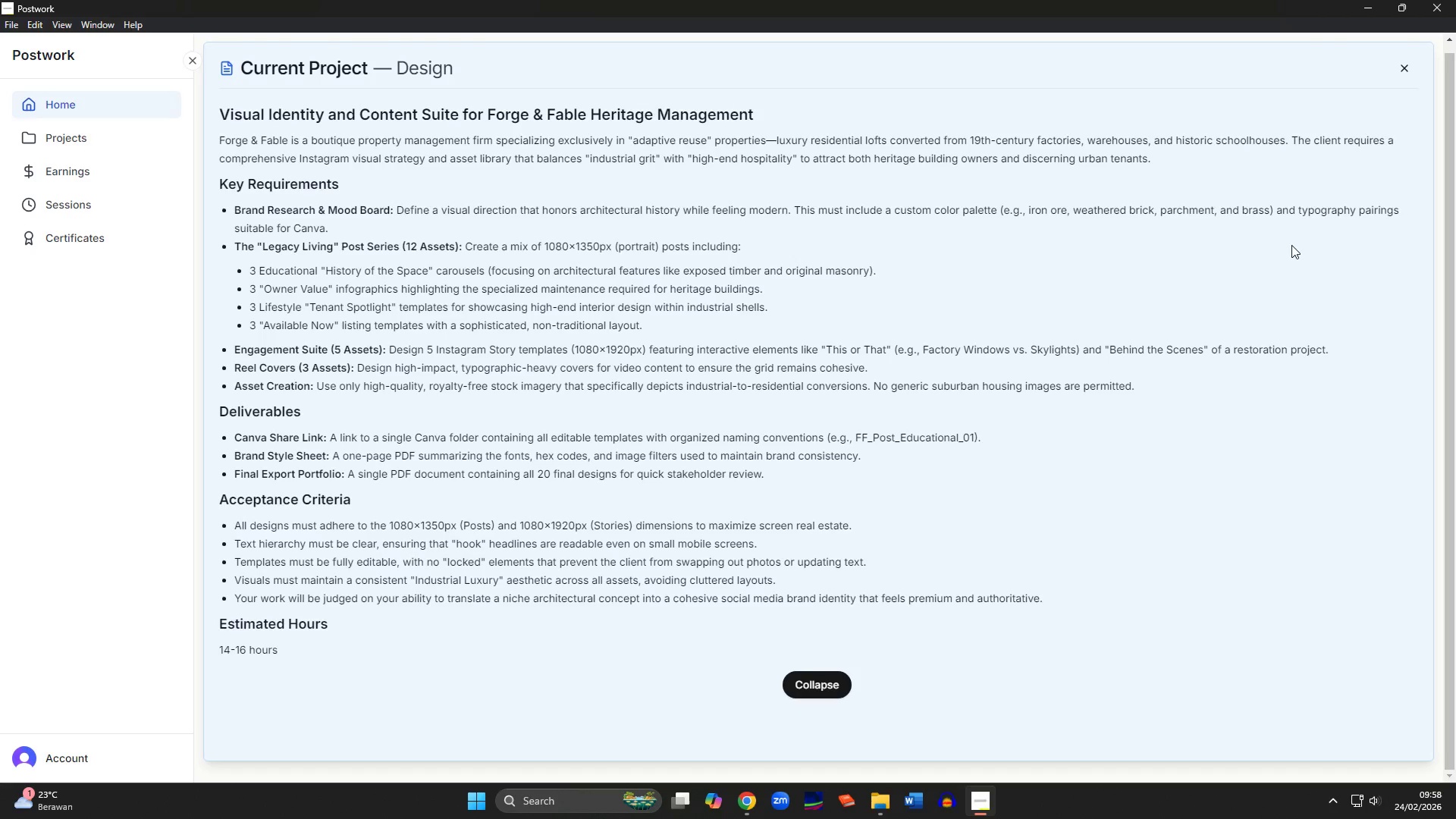 
left_click([741, 807])
 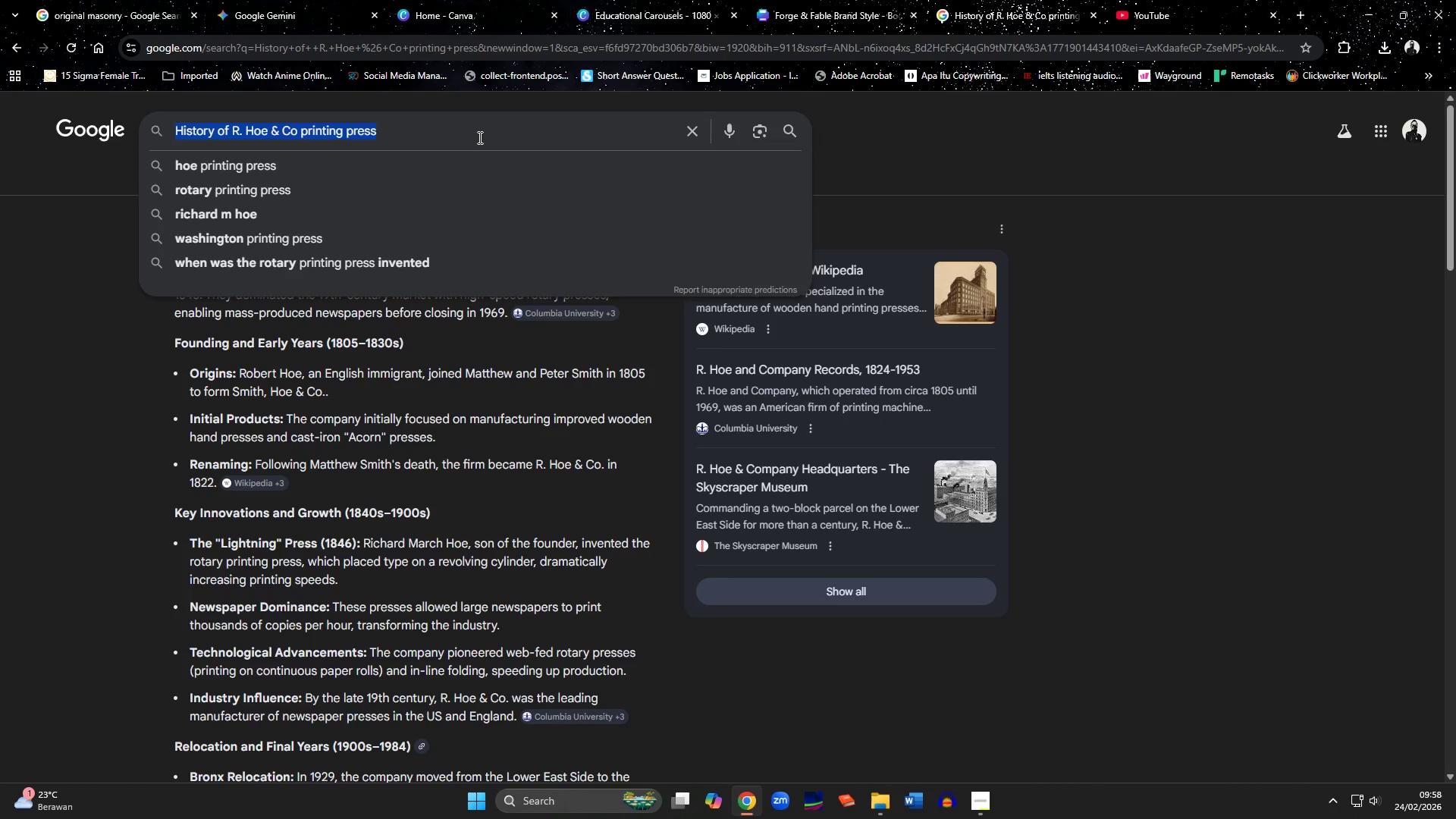 
type(historic schoolhouse in USA)
 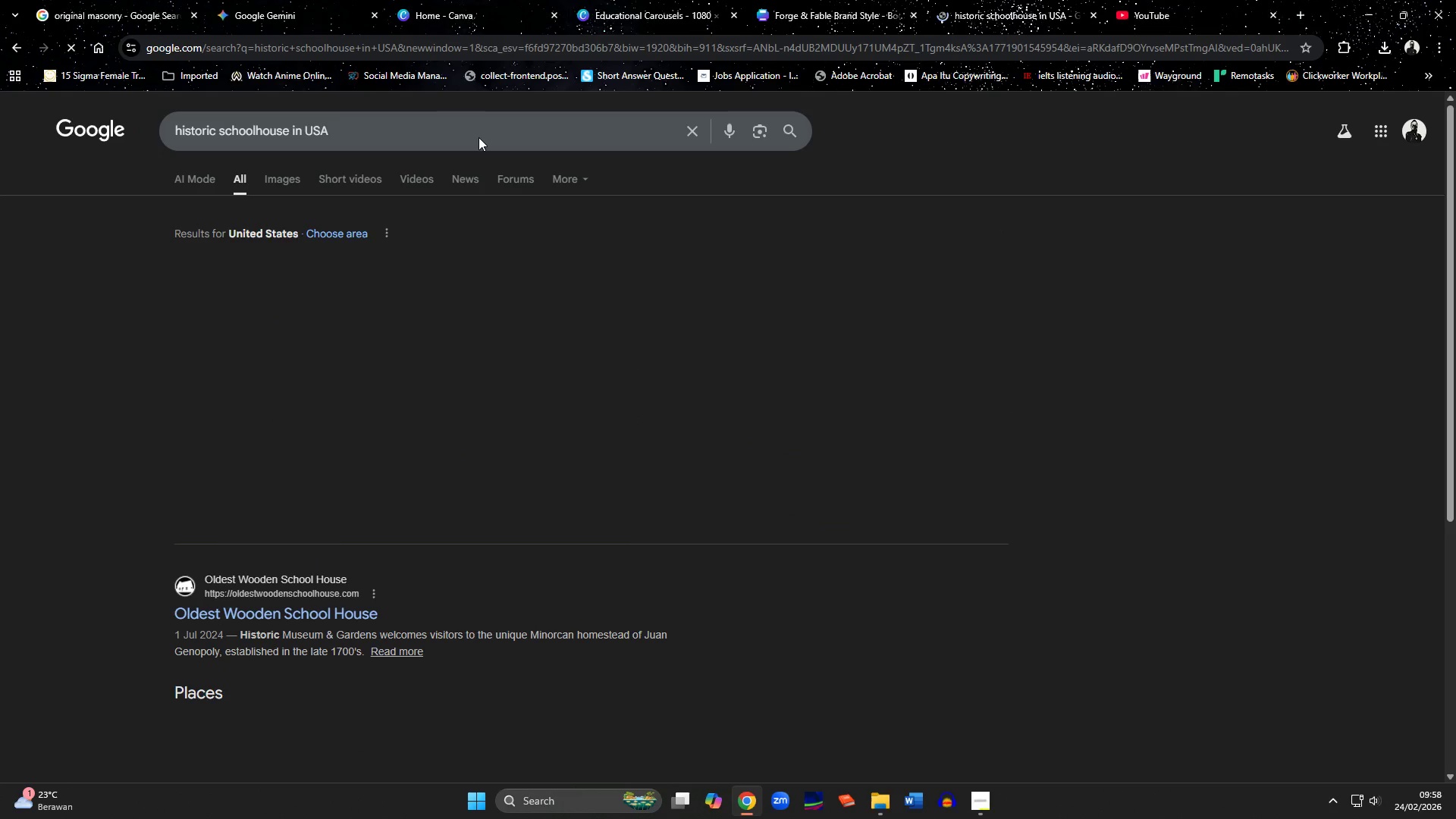 
 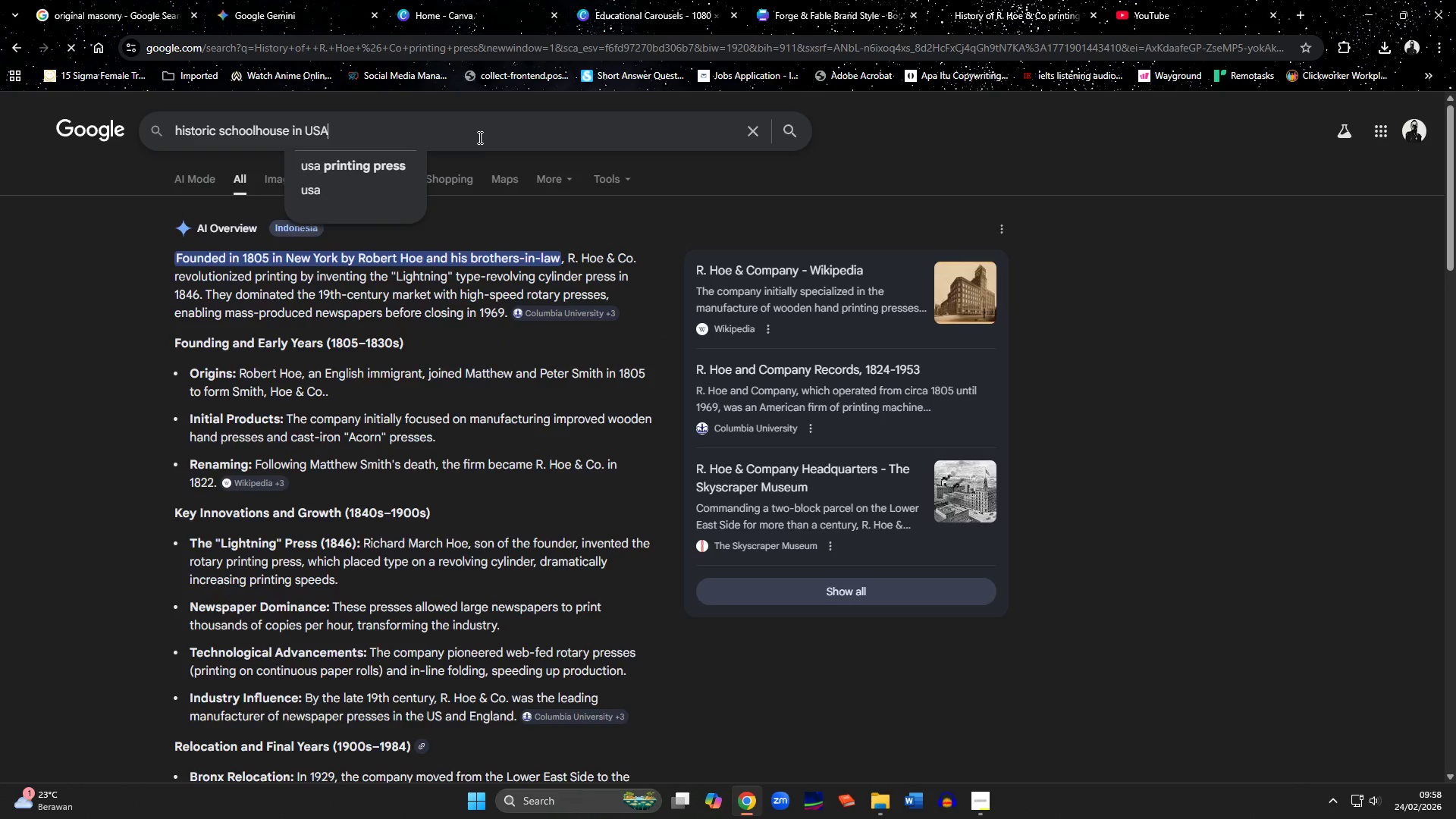 
key(Shift+Enter)
 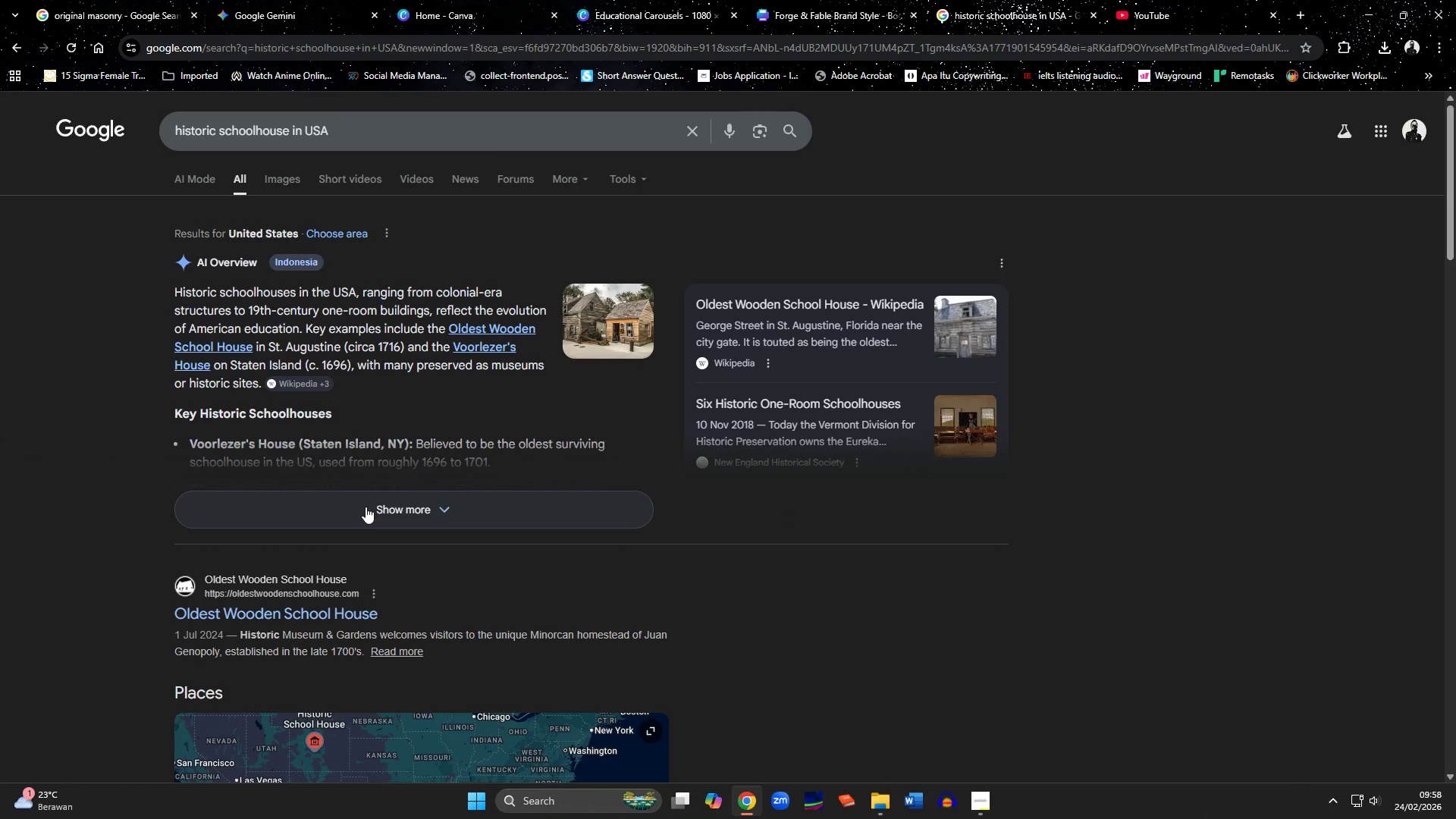 
wait(11.02)
 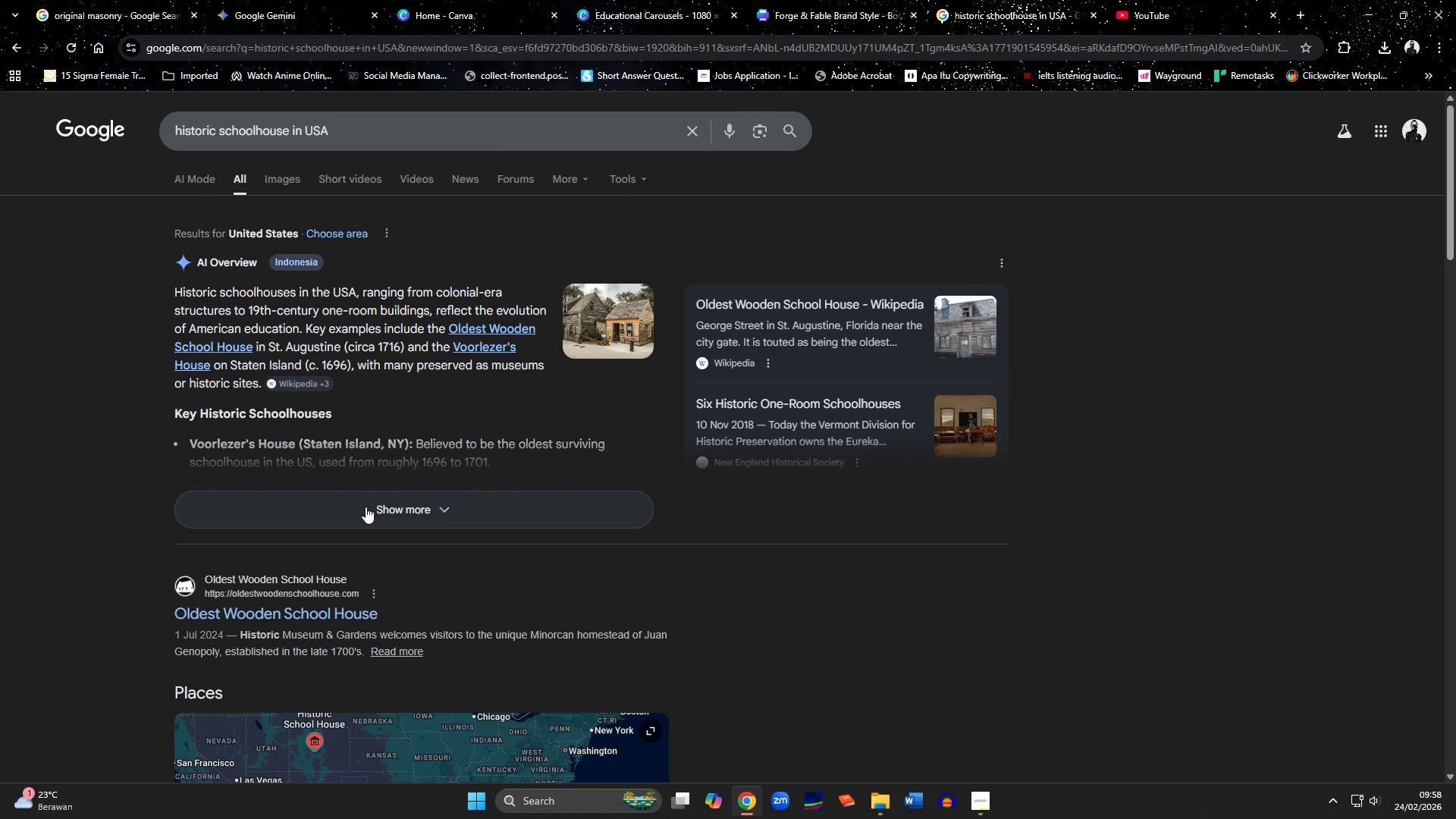 
left_click_drag(start_coordinate=[447, 323], to_coordinate=[254, 343])
 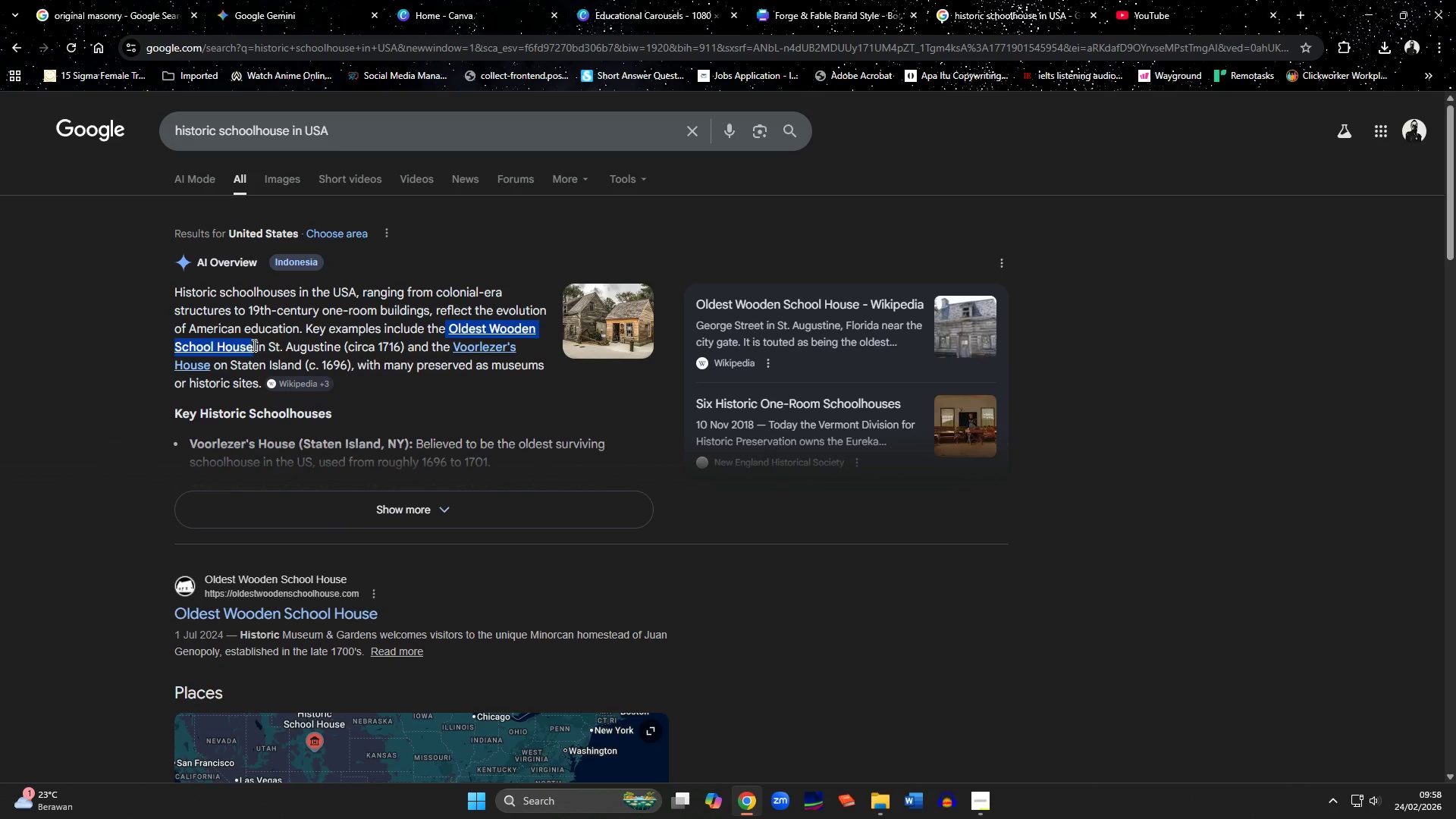 
key(Control+C)
 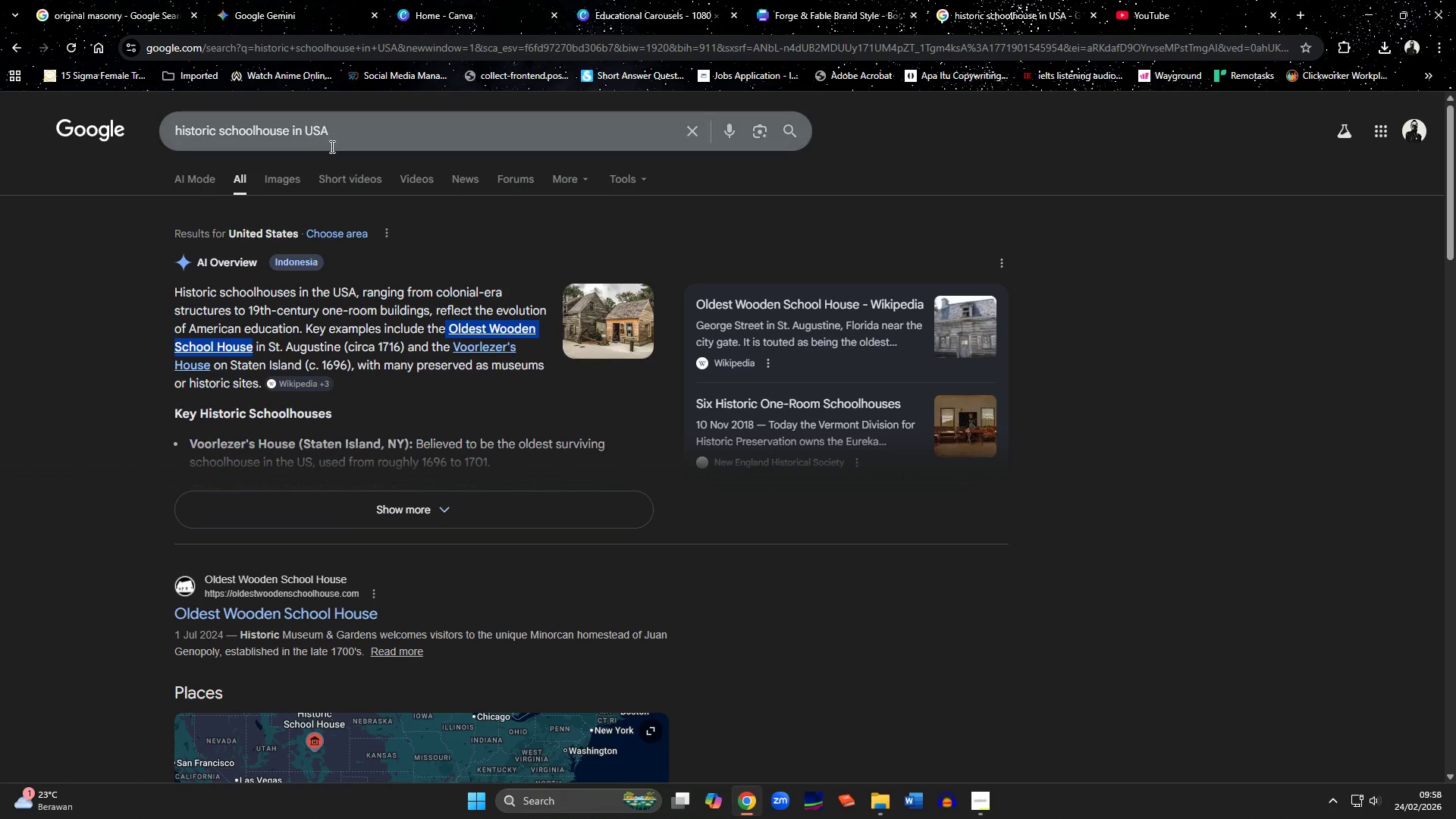 
left_click([332, 139])
 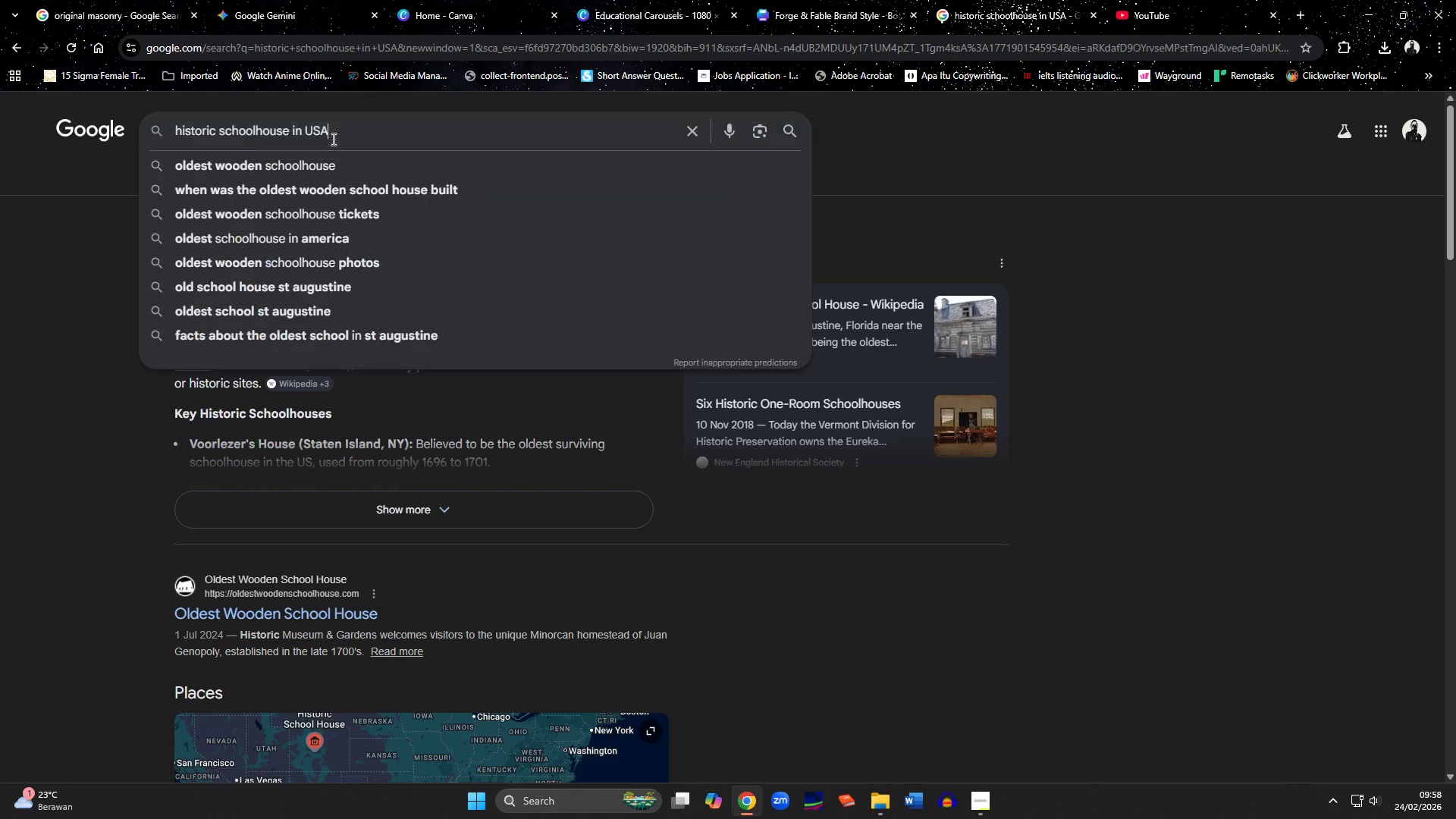 
key(Control+A)
 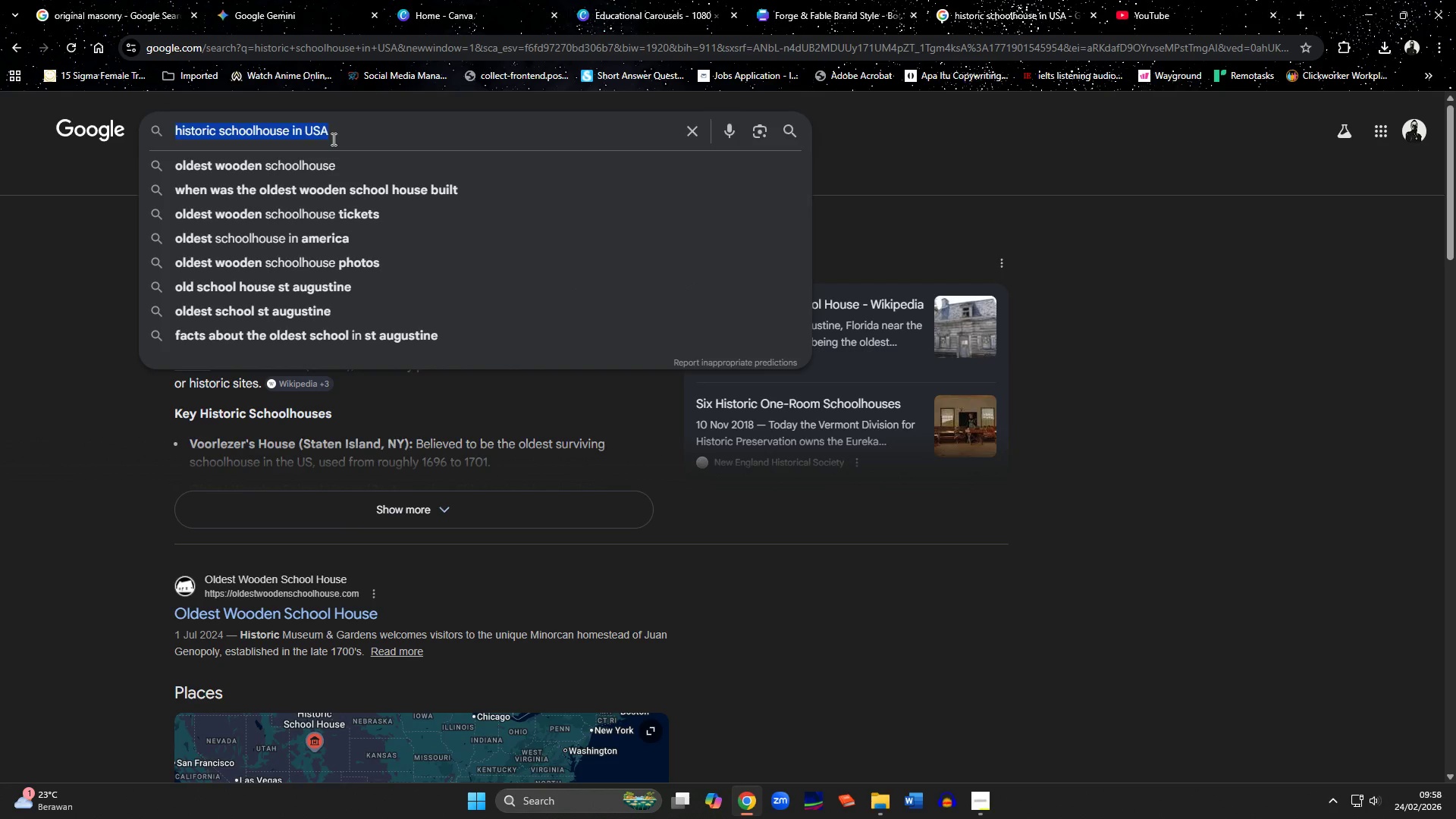 
key(Control+V)
 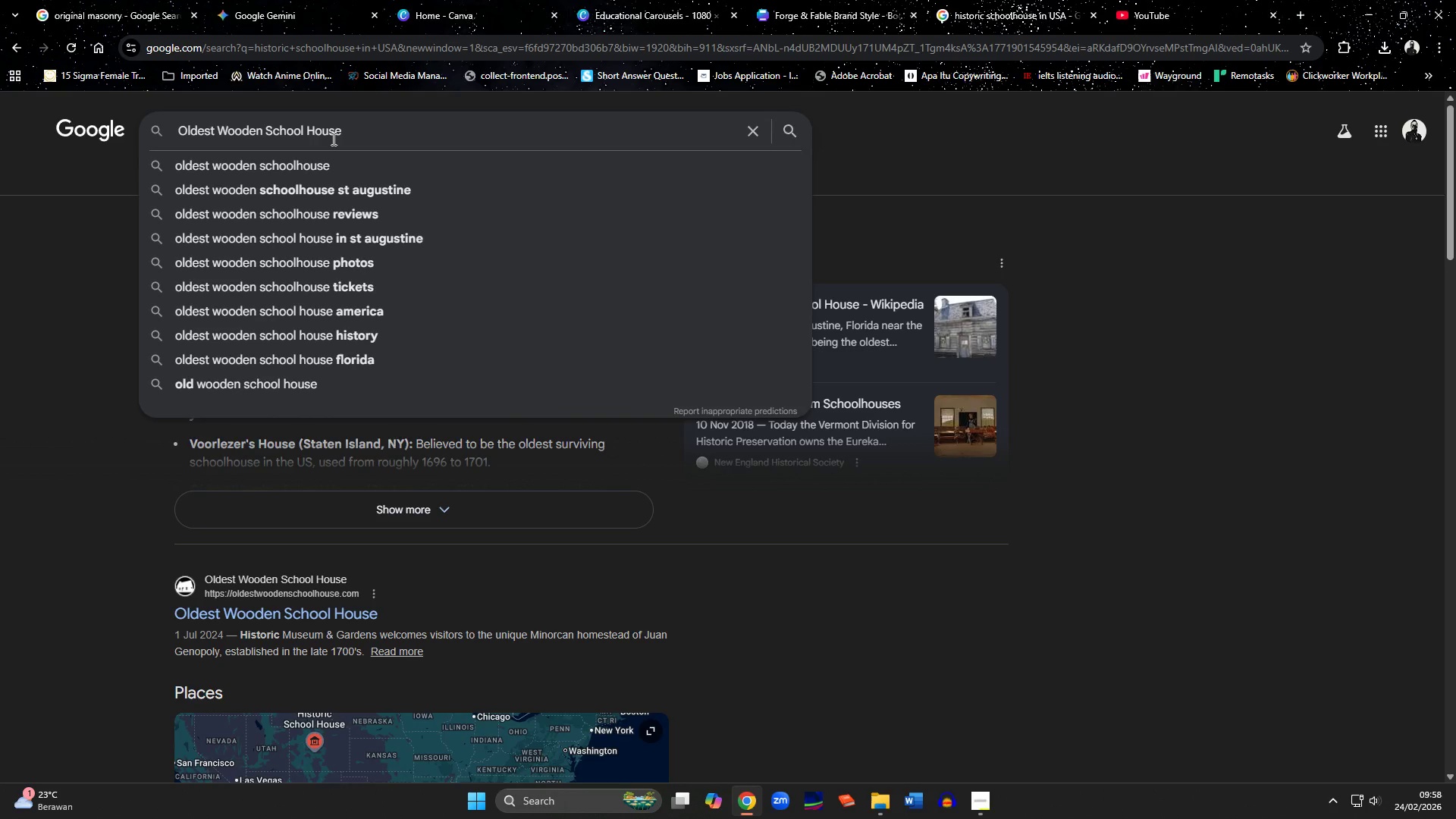 
key(Enter)
 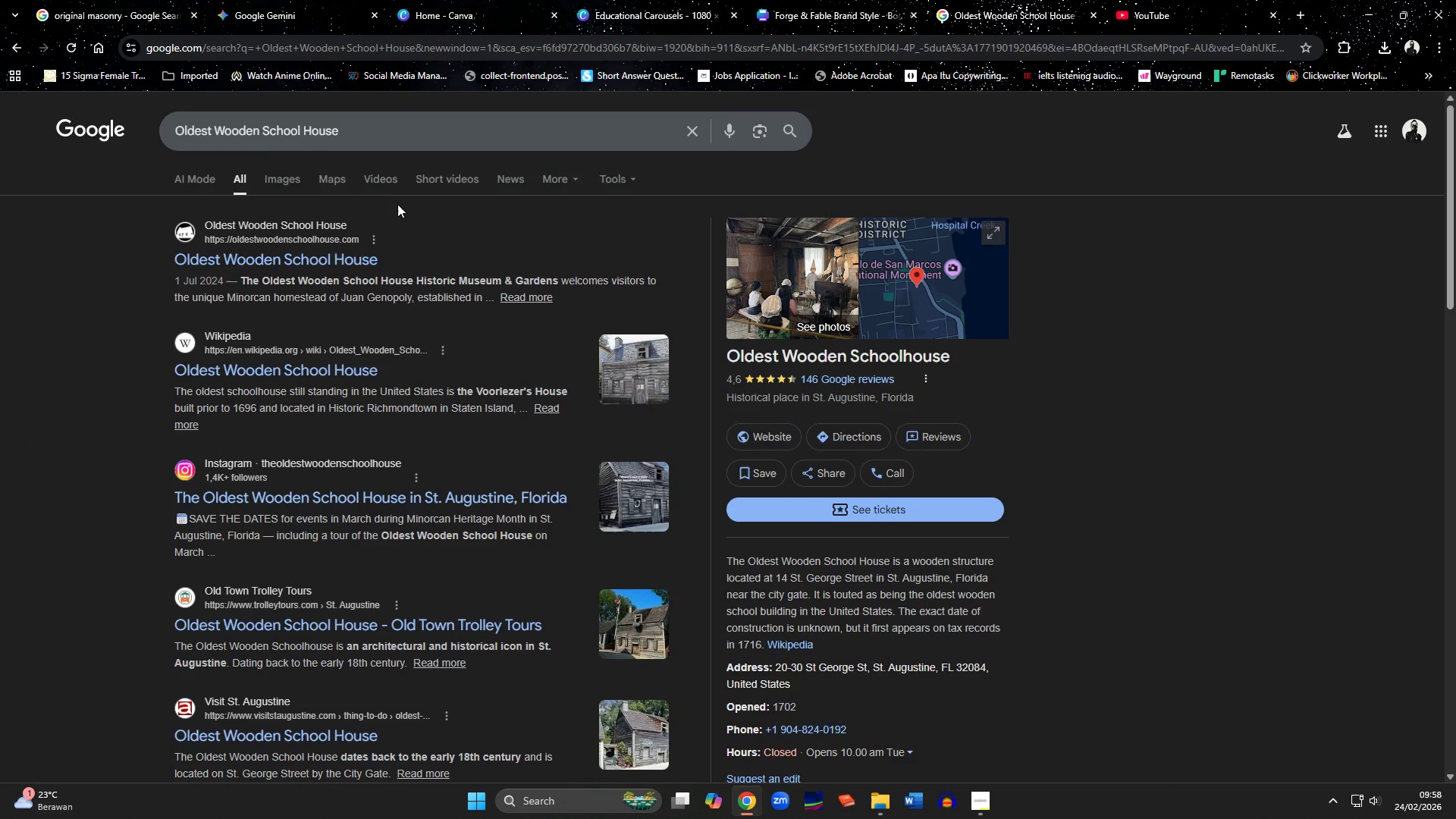 
wait(8.12)
 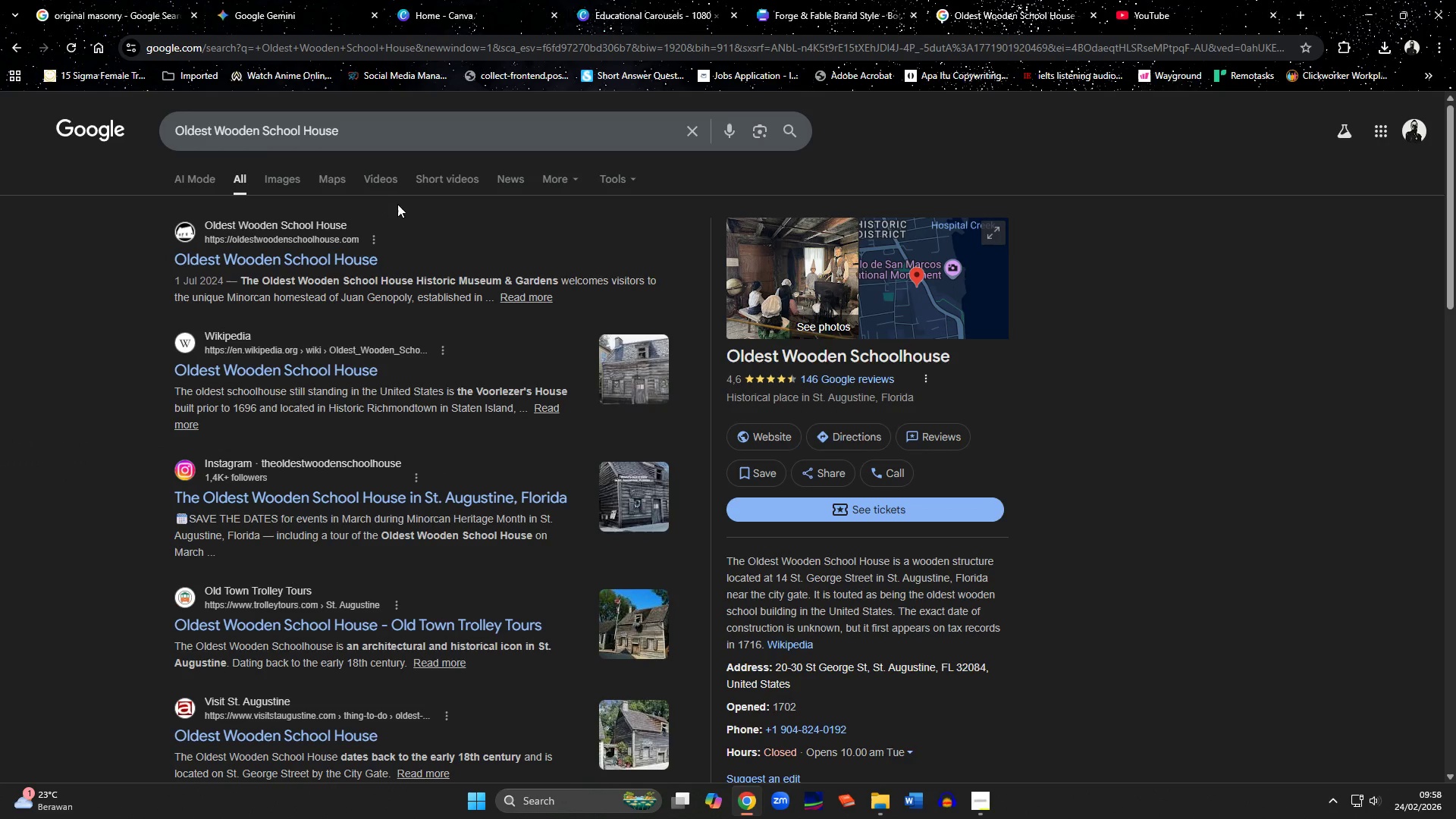 
left_click([277, 177])
 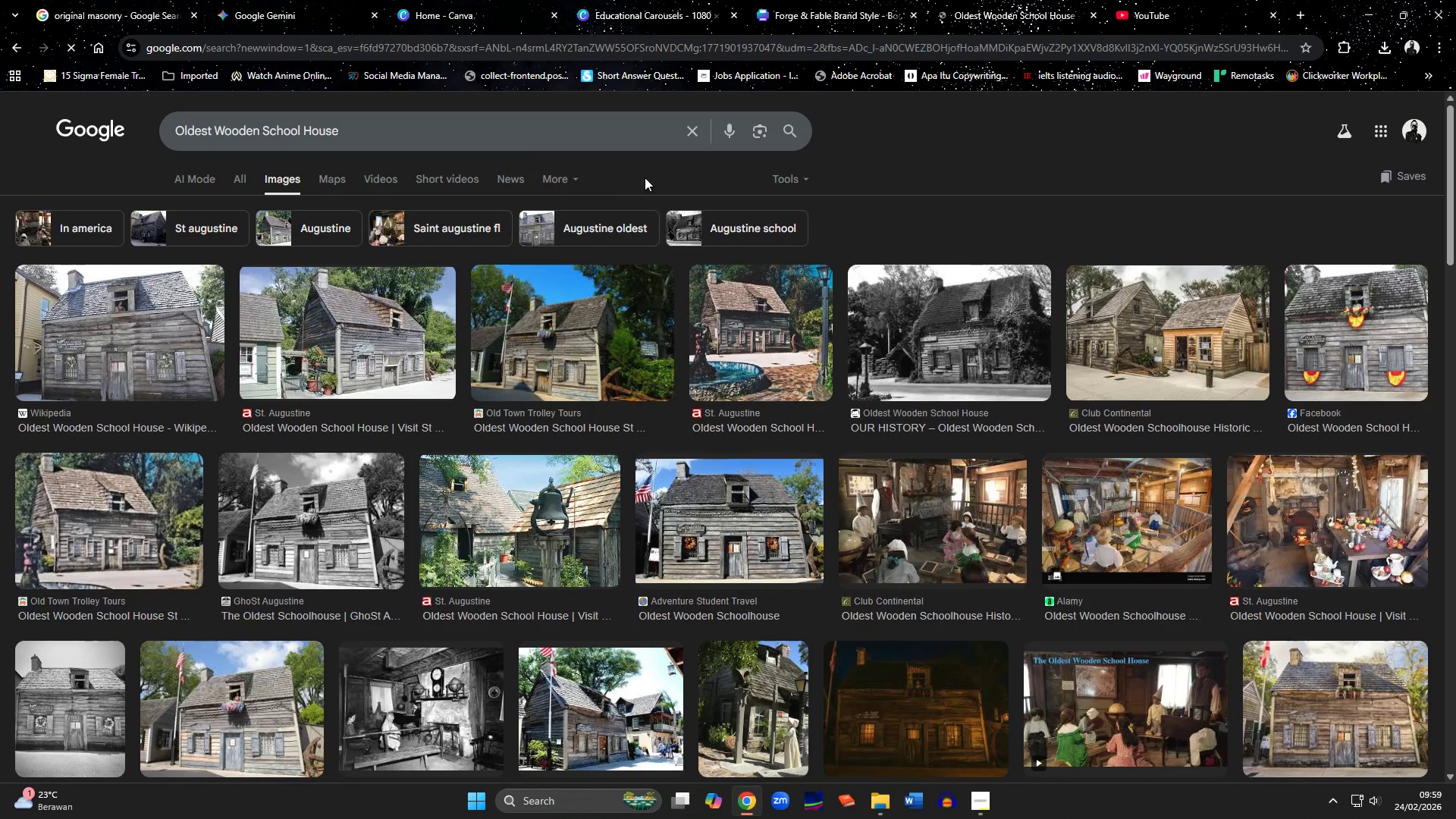 
left_click([798, 176])
 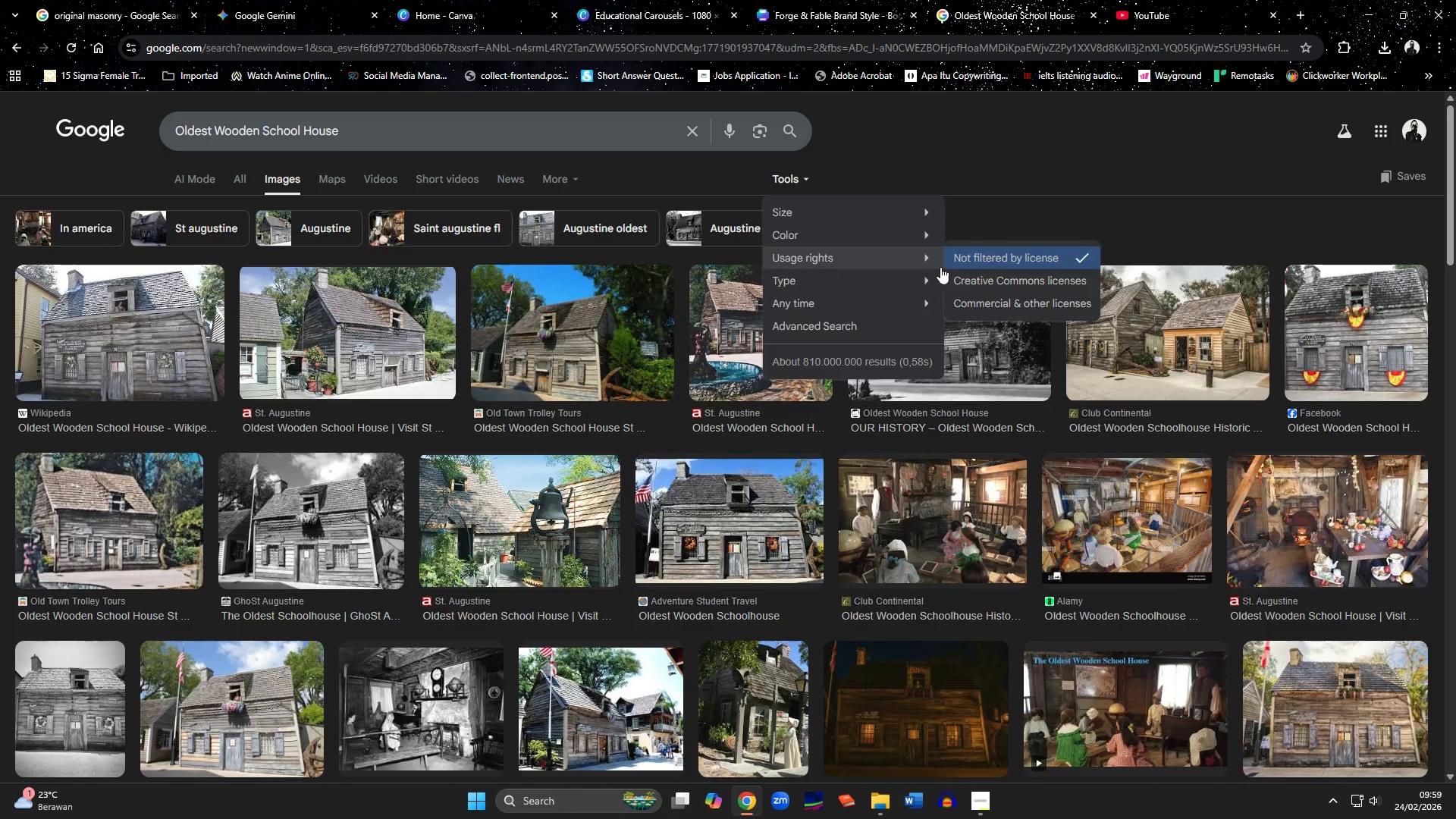 
left_click([1014, 277])
 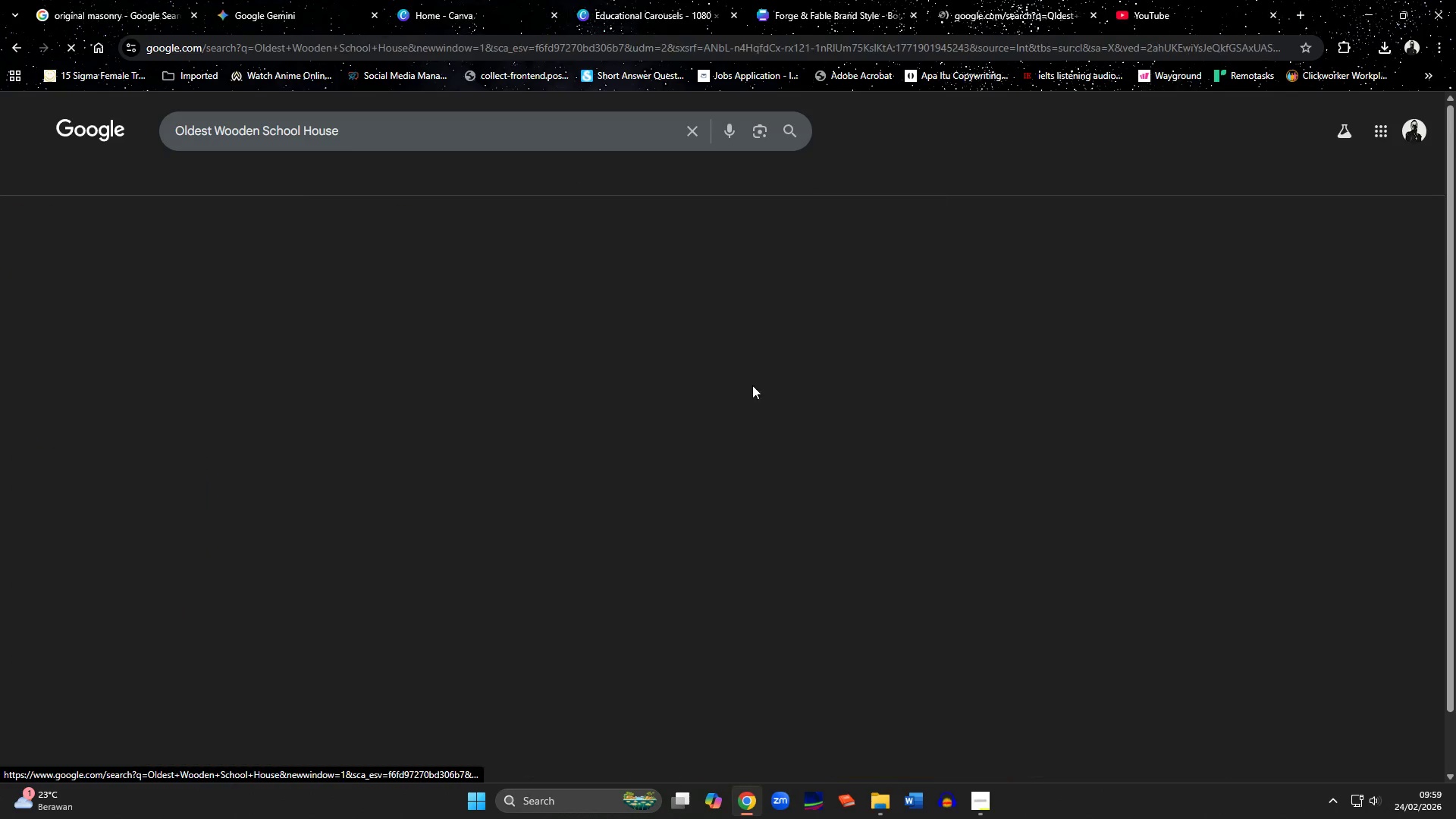 
mouse_move([550, 403])
 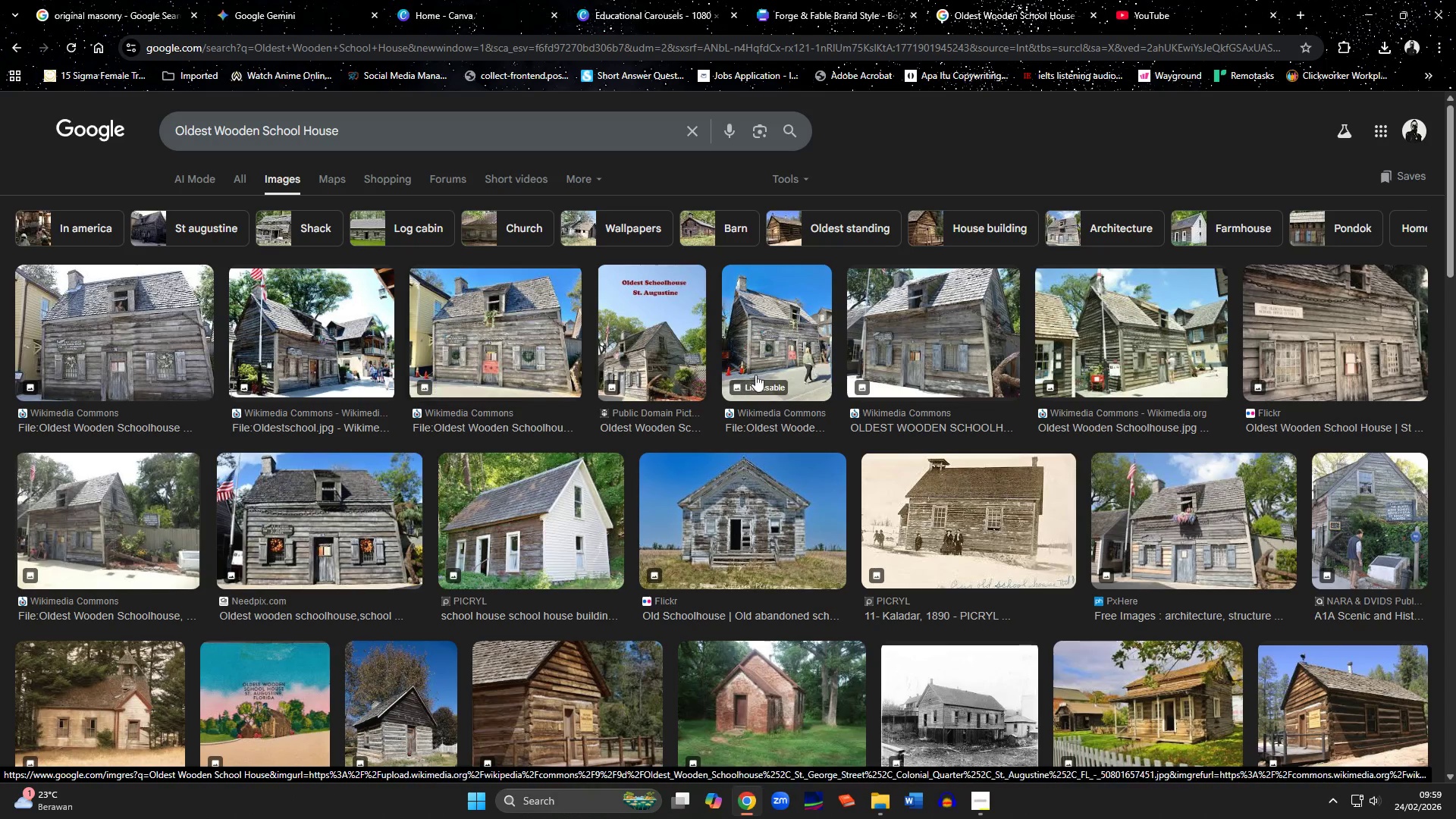 
wait(6.77)
 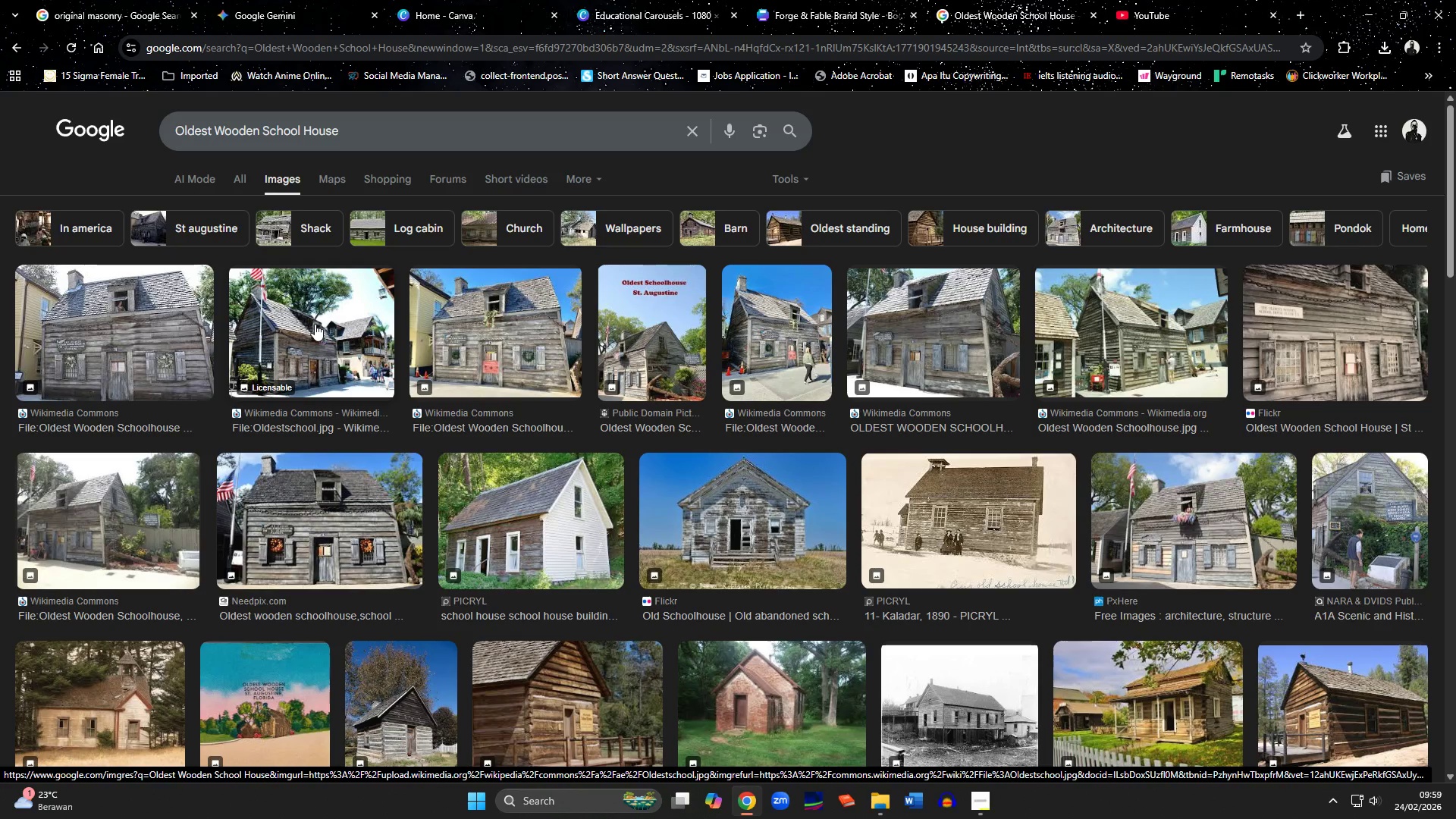 
left_click([676, 329])
 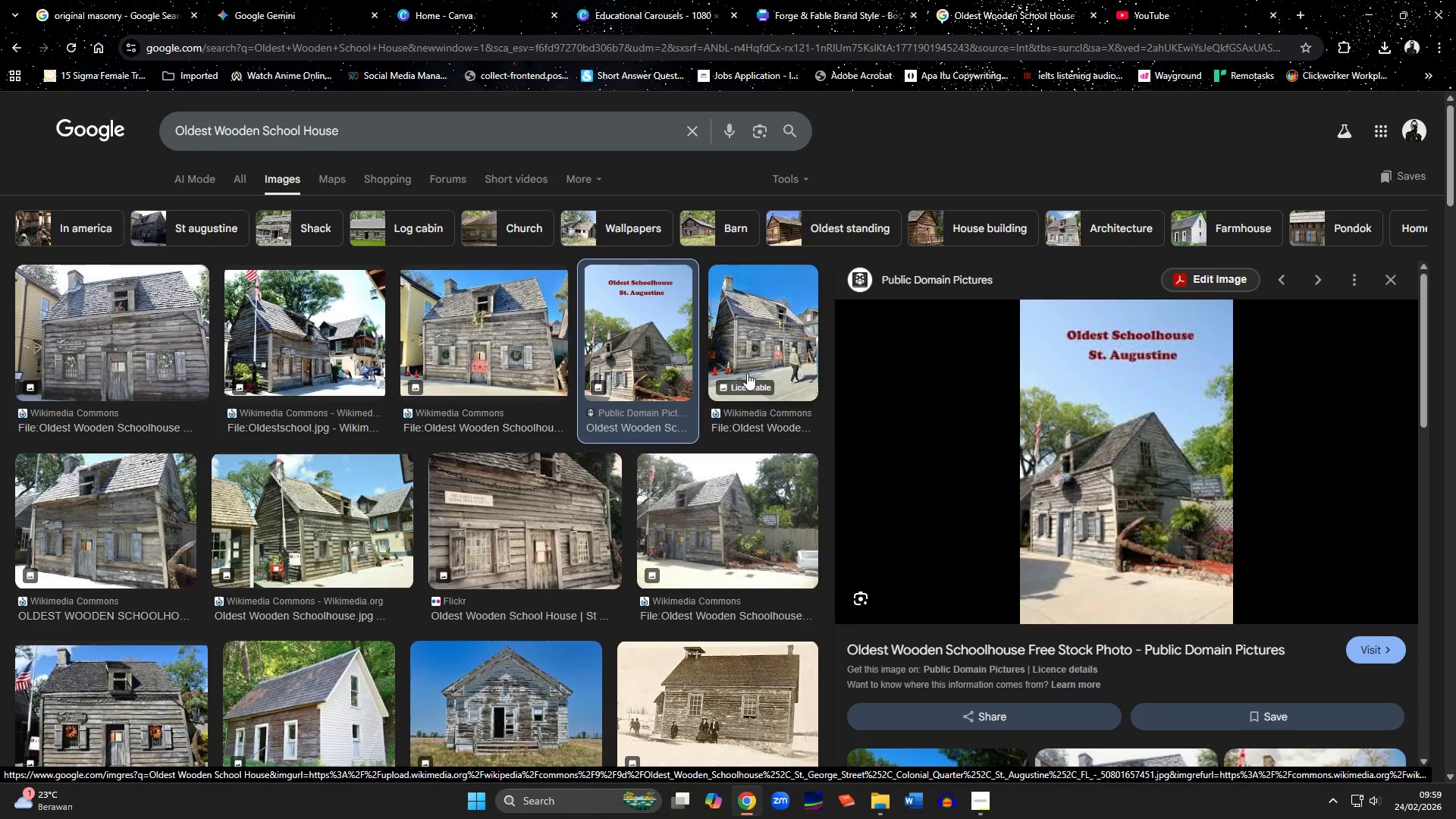 
wait(6.73)
 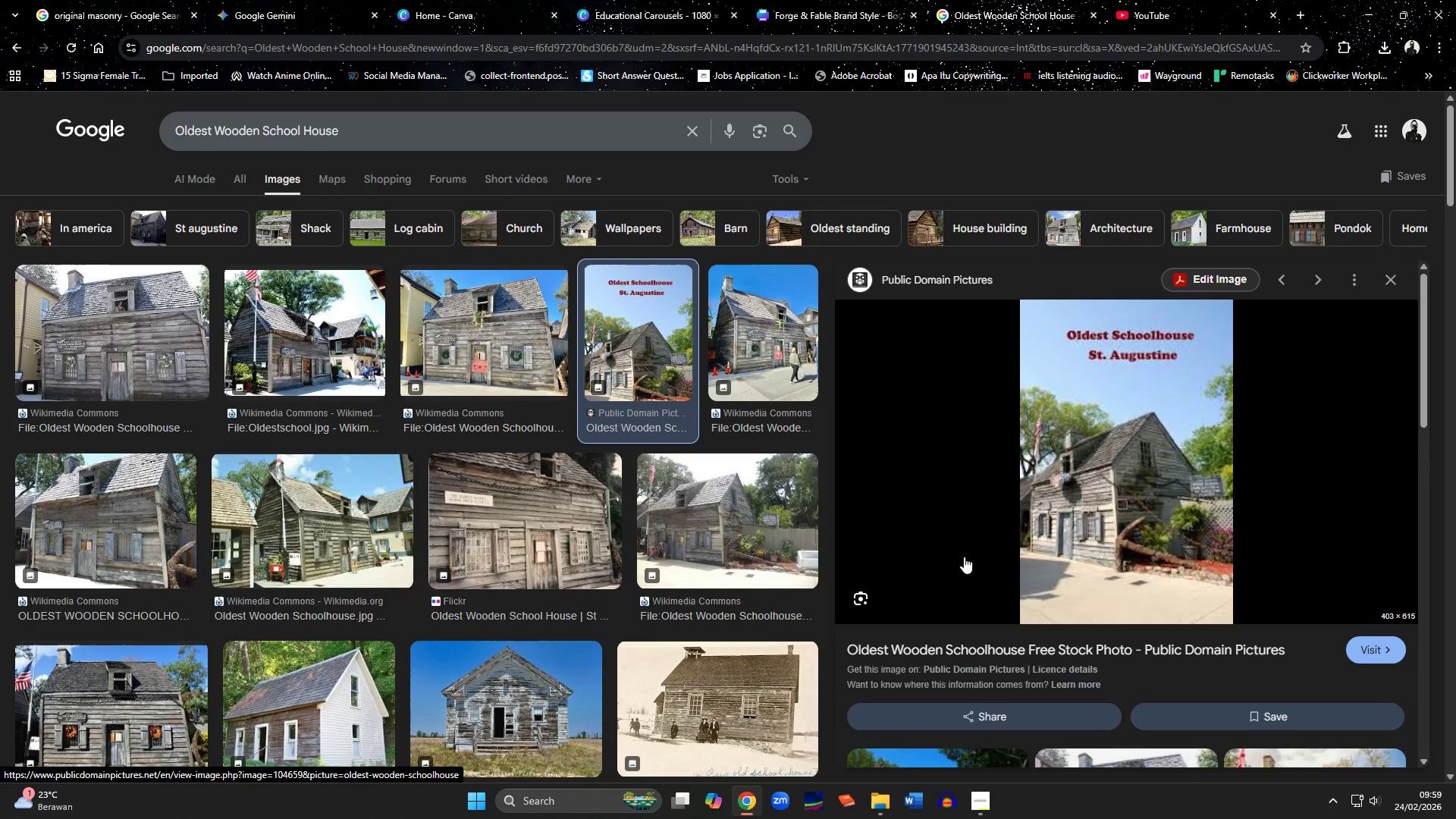 
left_click([657, 10])
 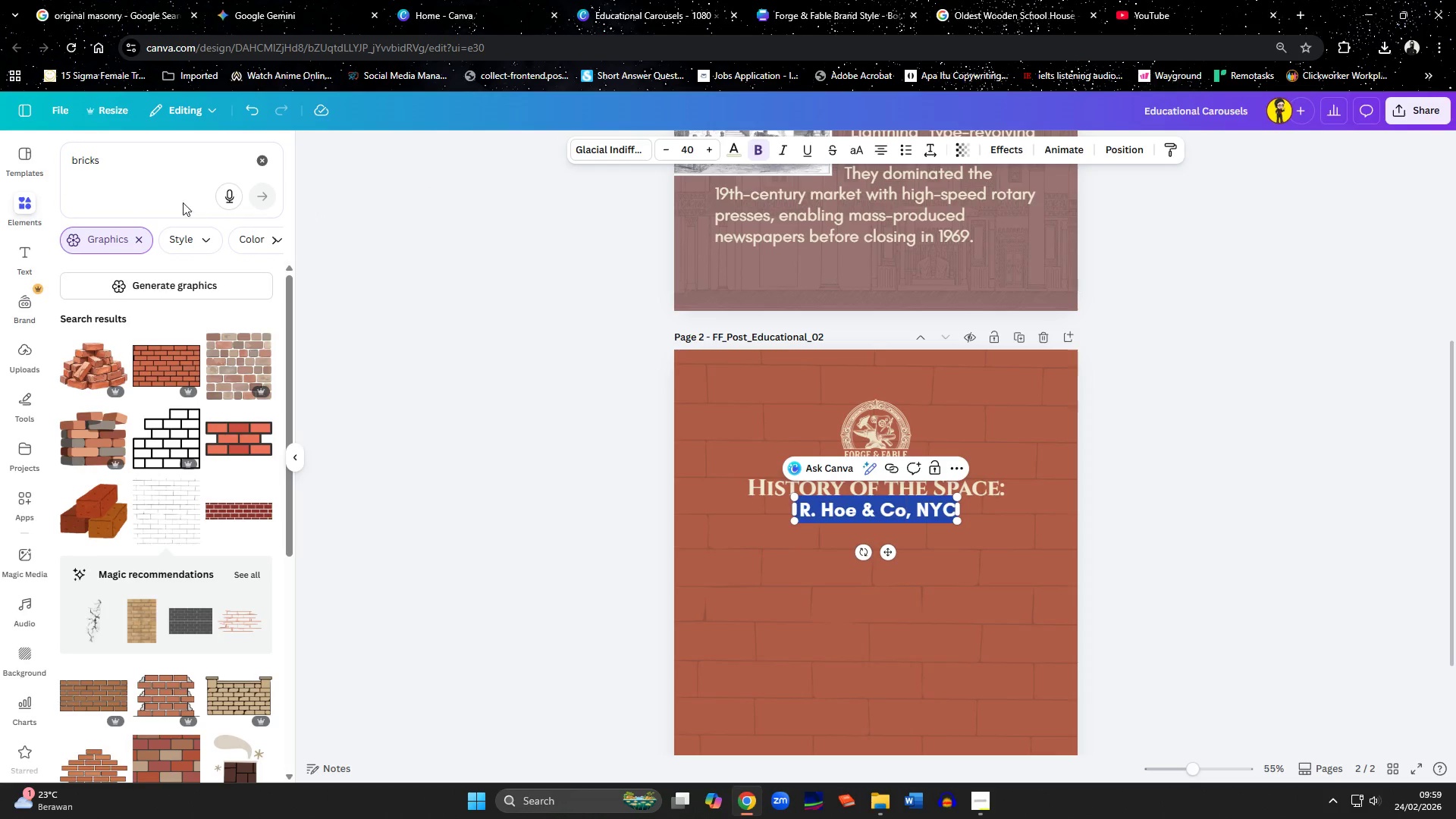 
left_click_drag(start_coordinate=[149, 168], to_coordinate=[45, 168])
 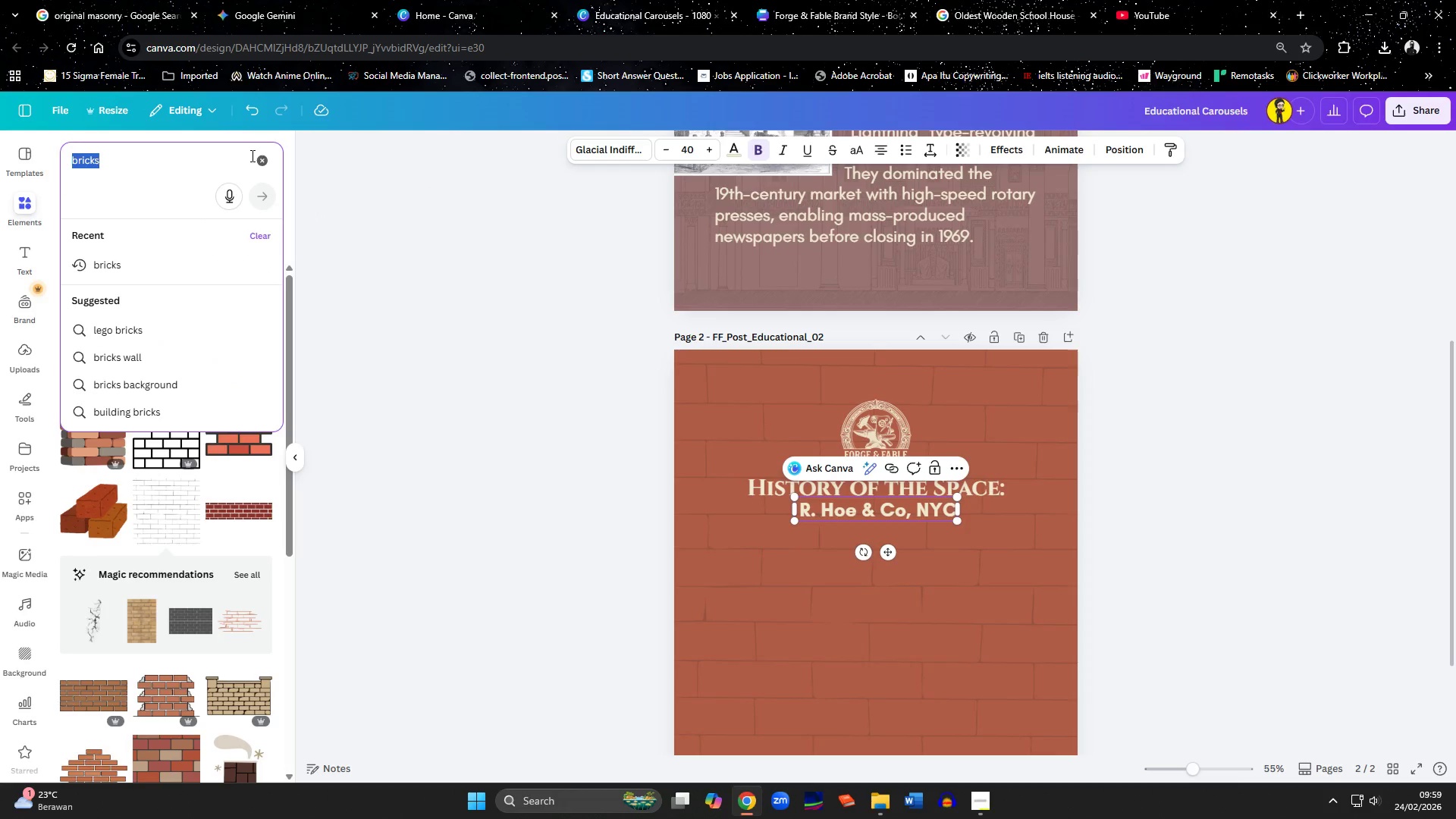 
left_click([259, 154])
 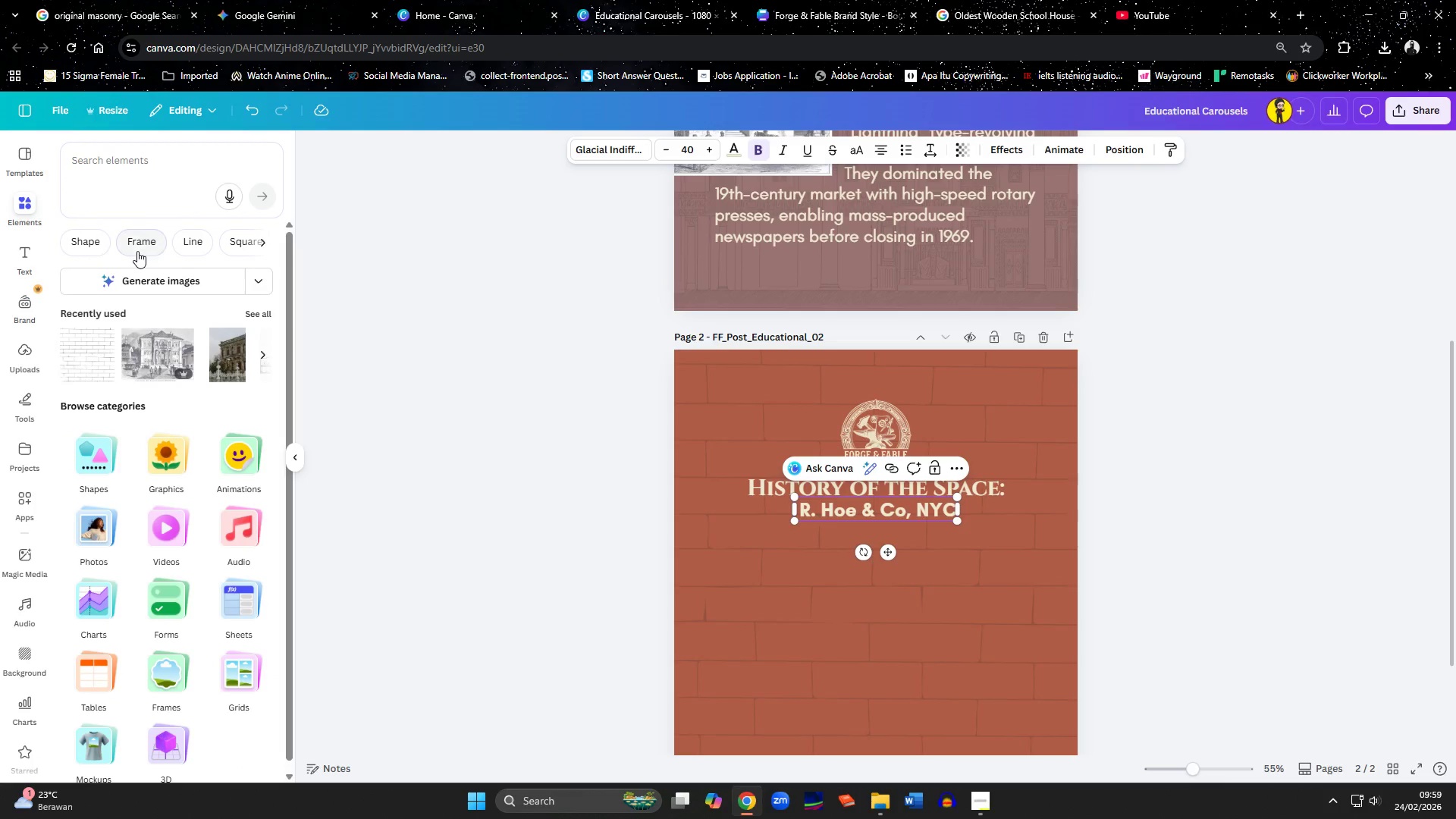 
left_click([131, 171])
 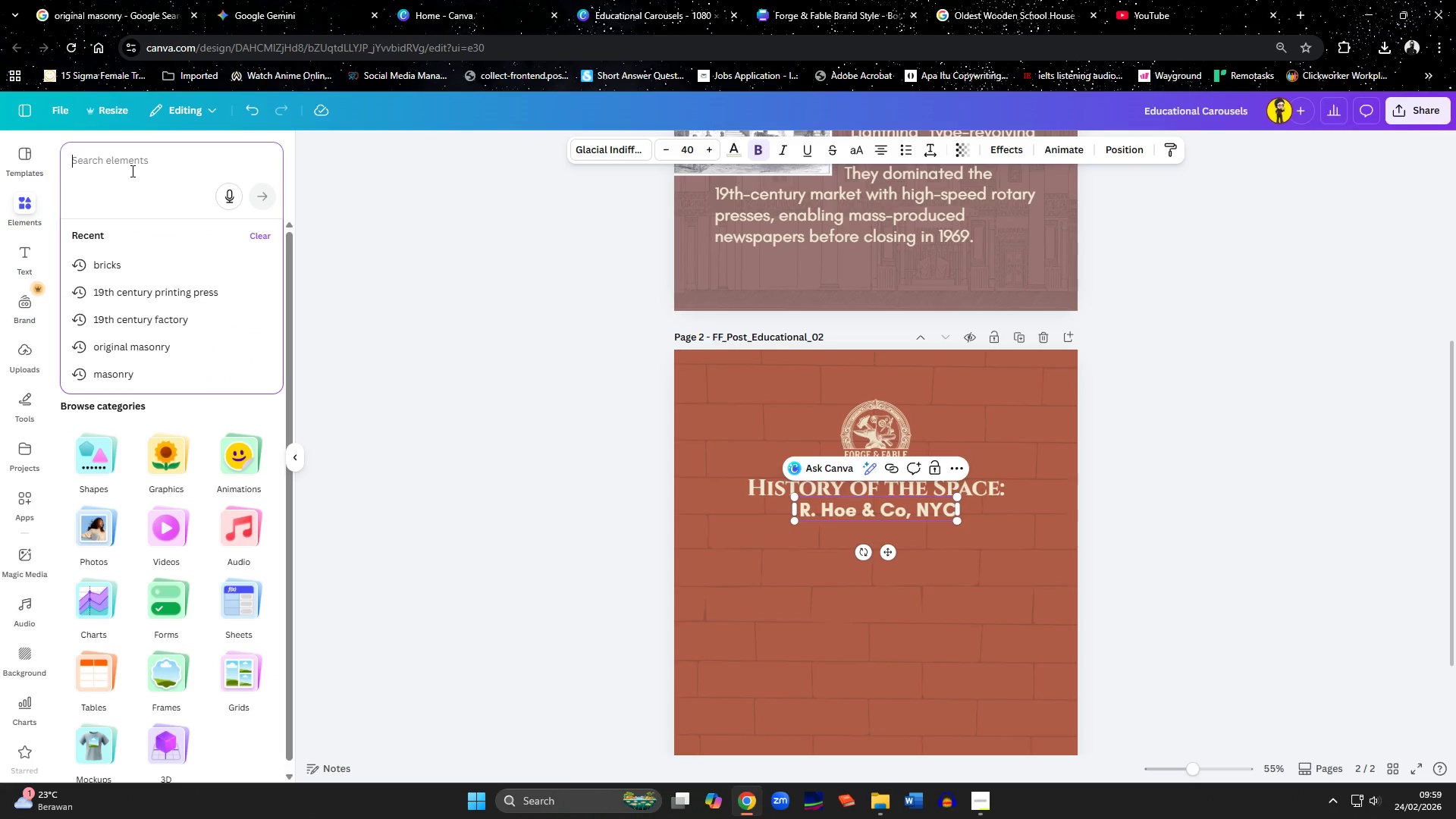 
key(Control+V)
 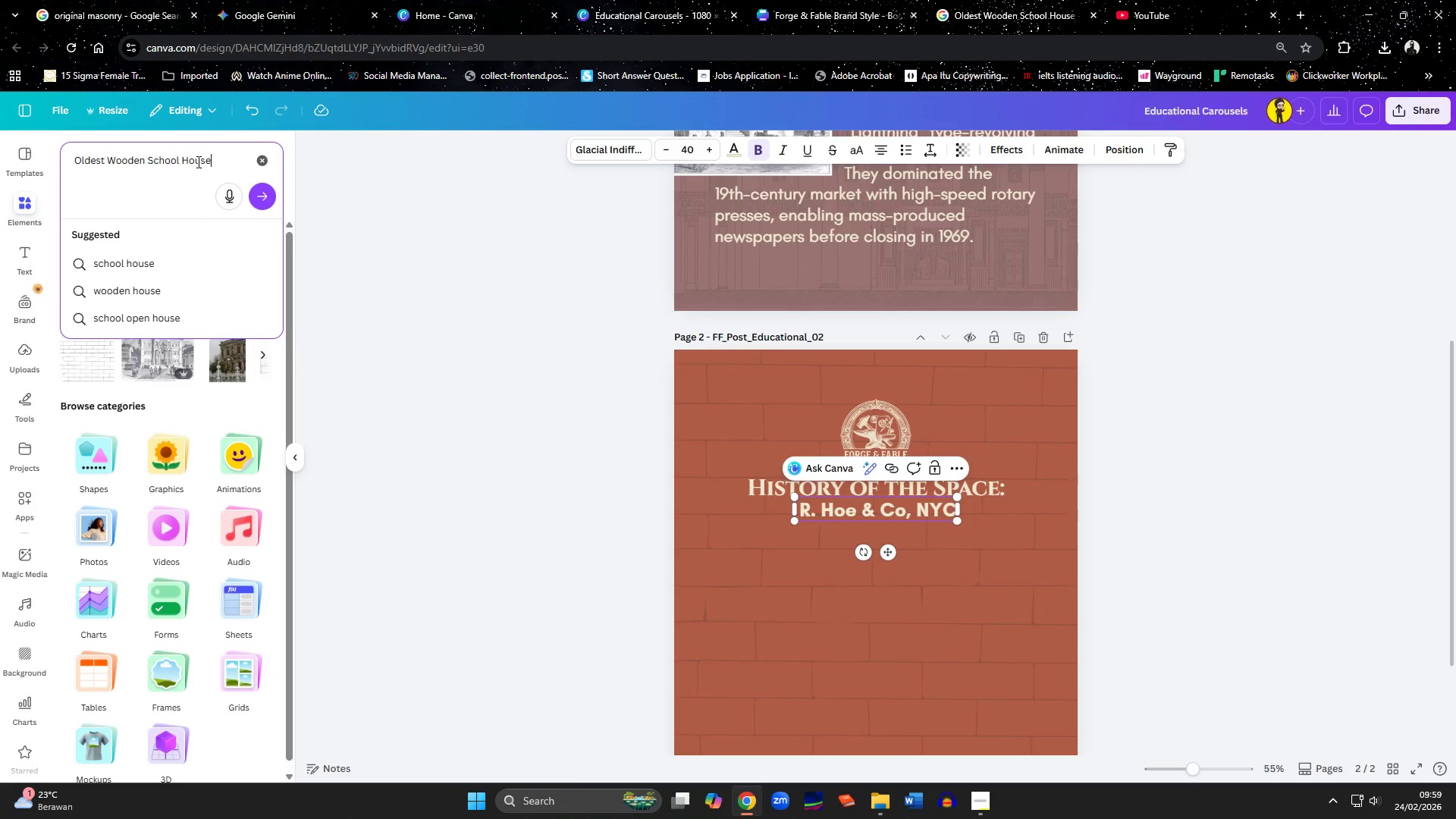 
key(Enter)
 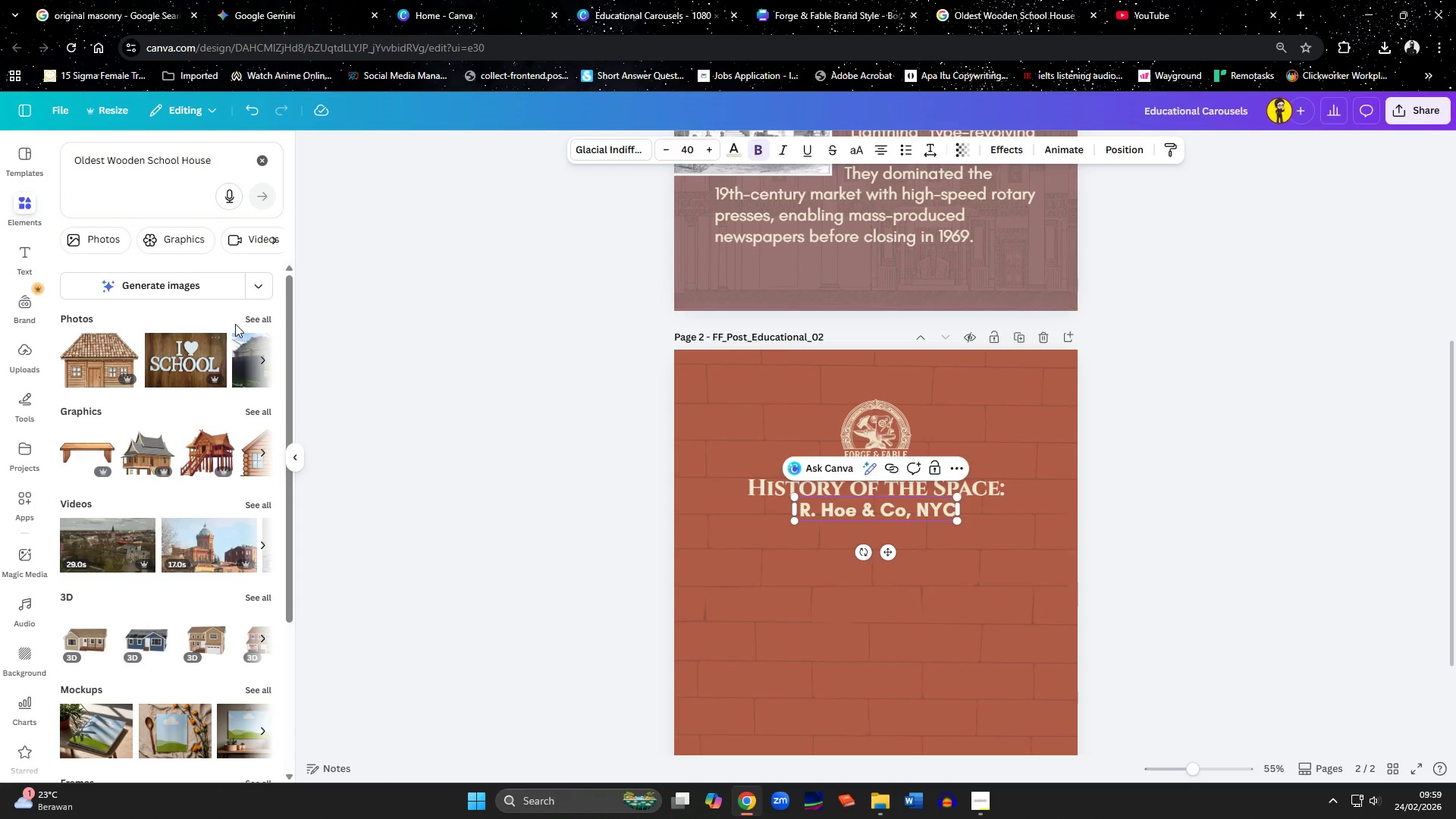 
left_click([251, 318])
 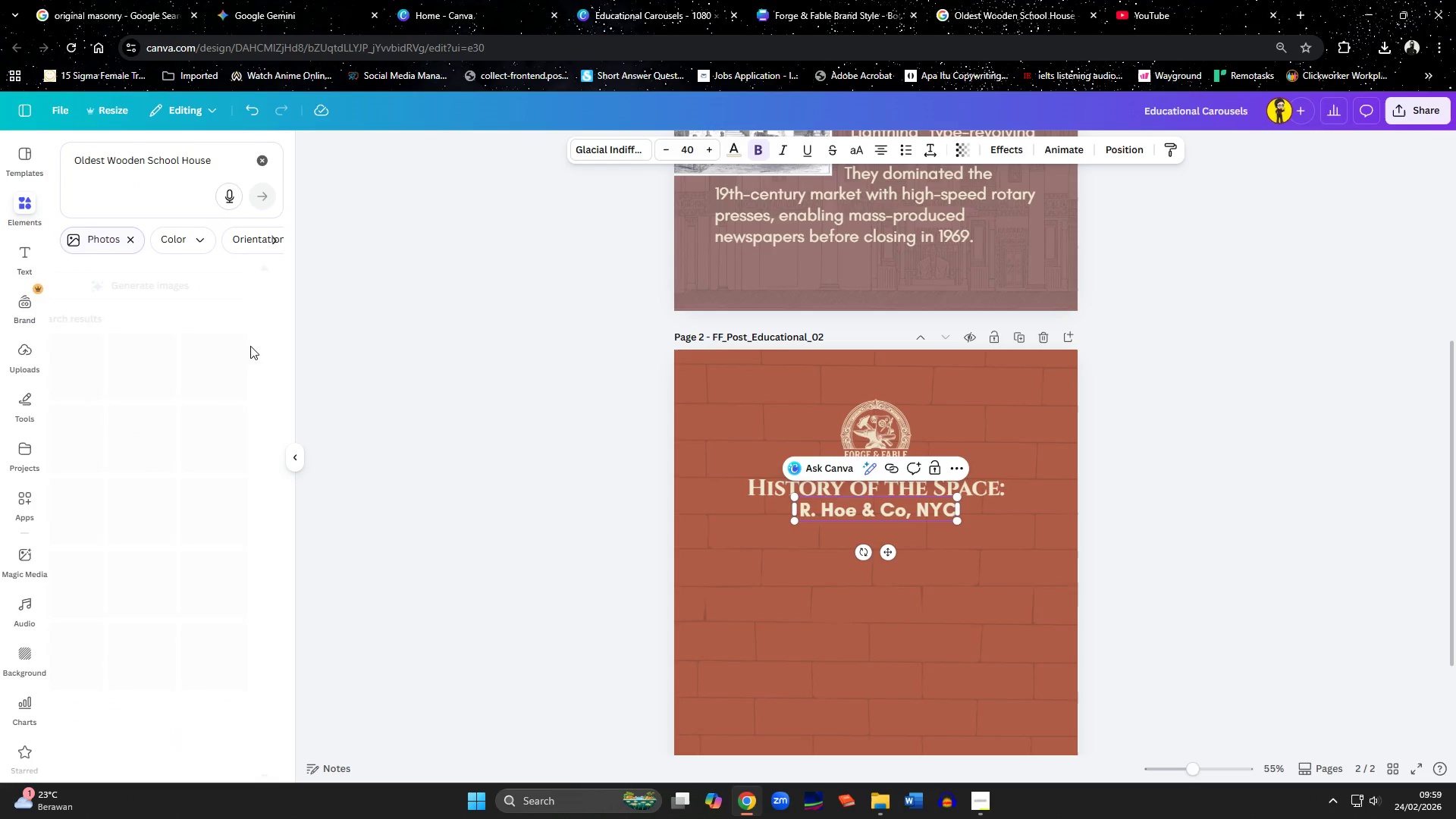 
mouse_move([233, 457])
 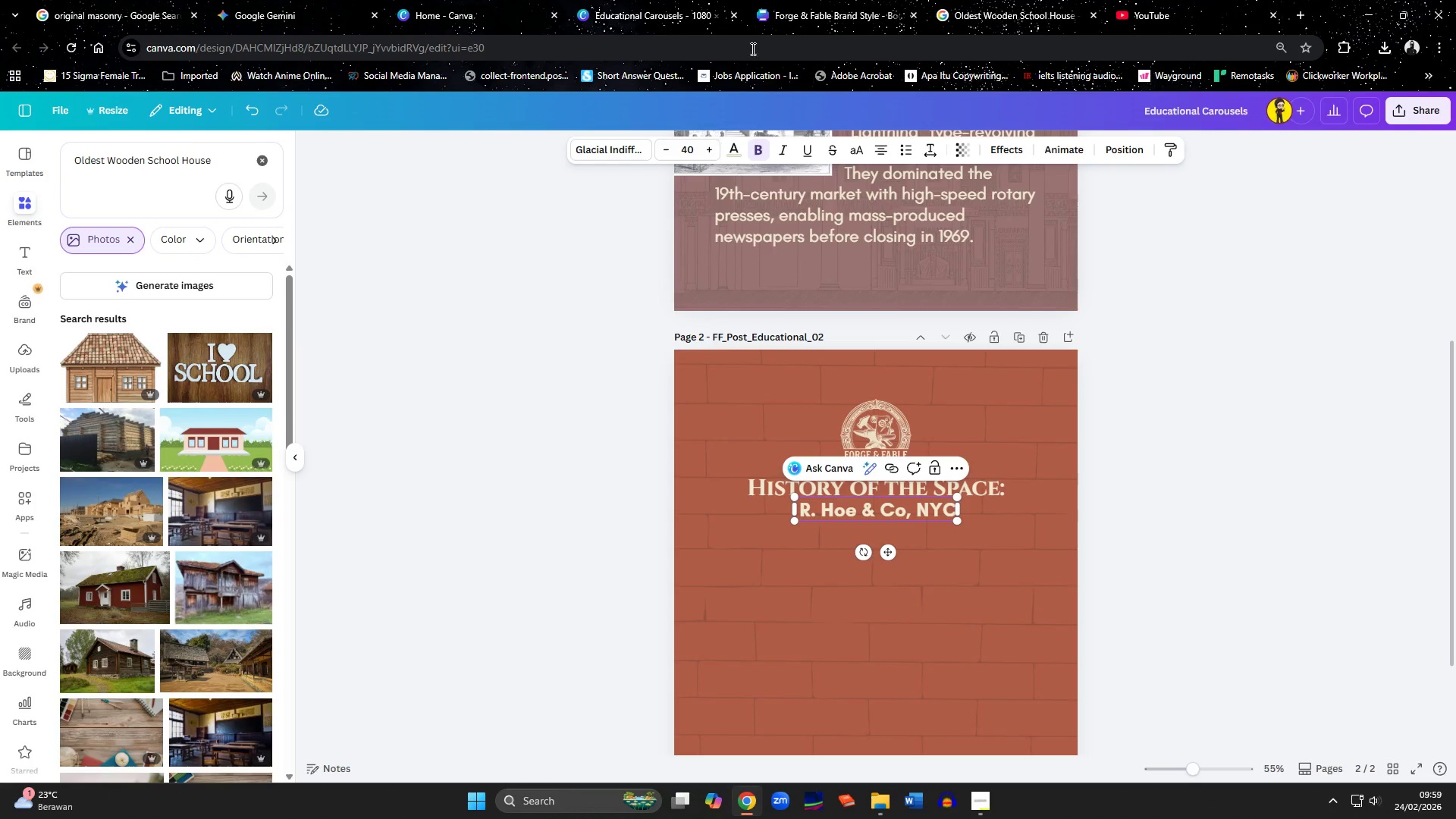 
left_click([1031, 7])
 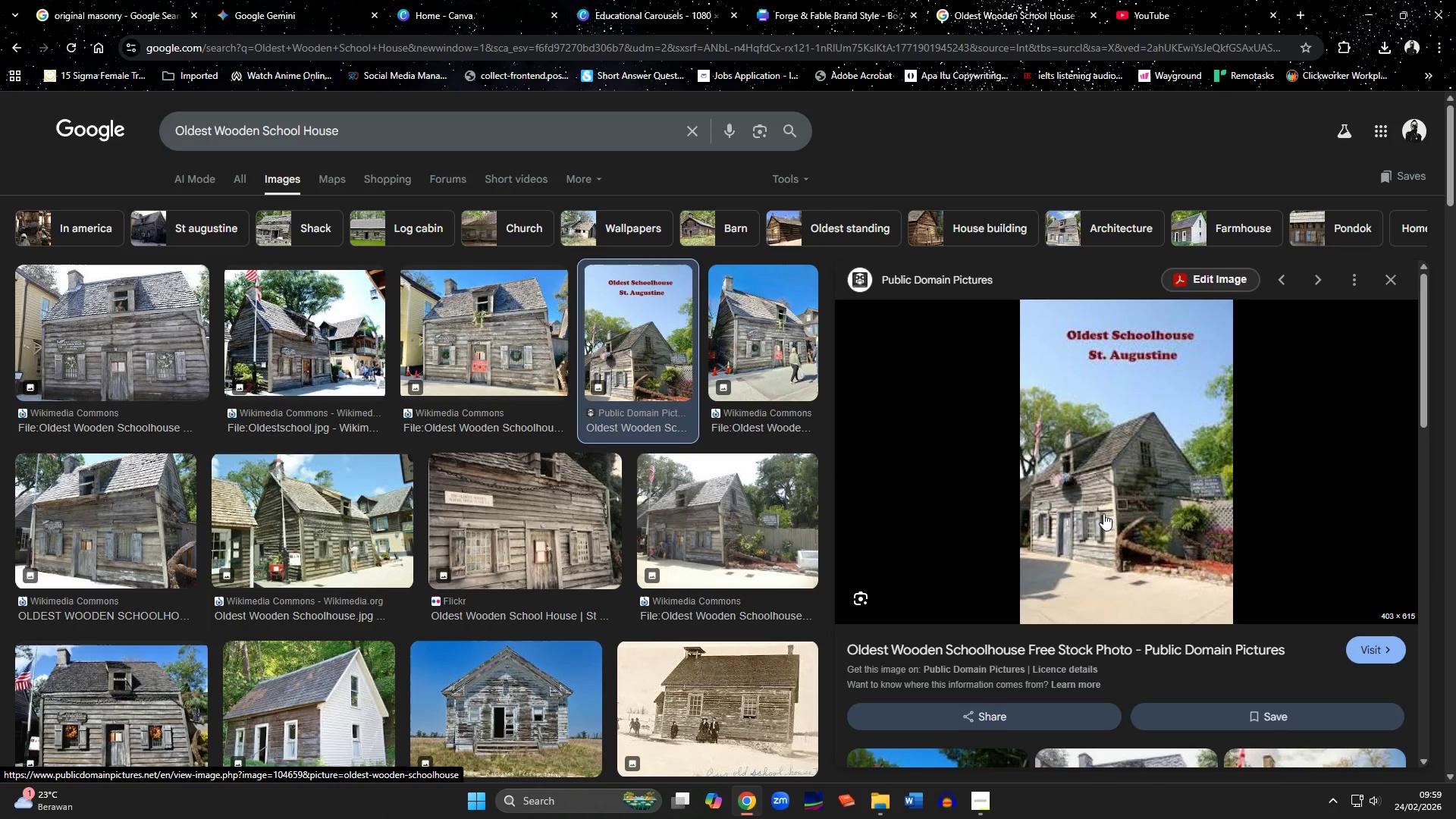 
right_click([1103, 513])
 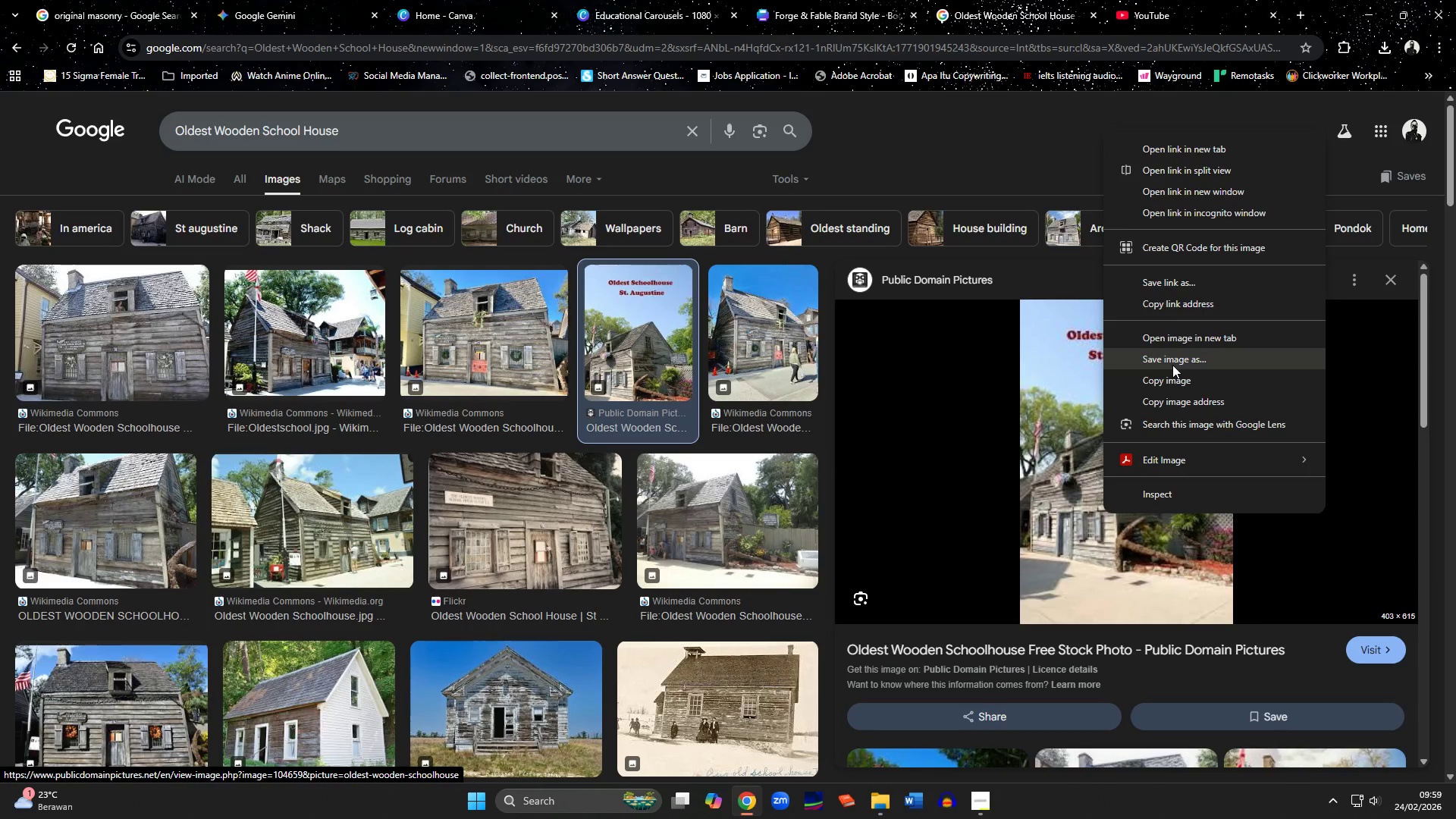 
left_click([1172, 340])
 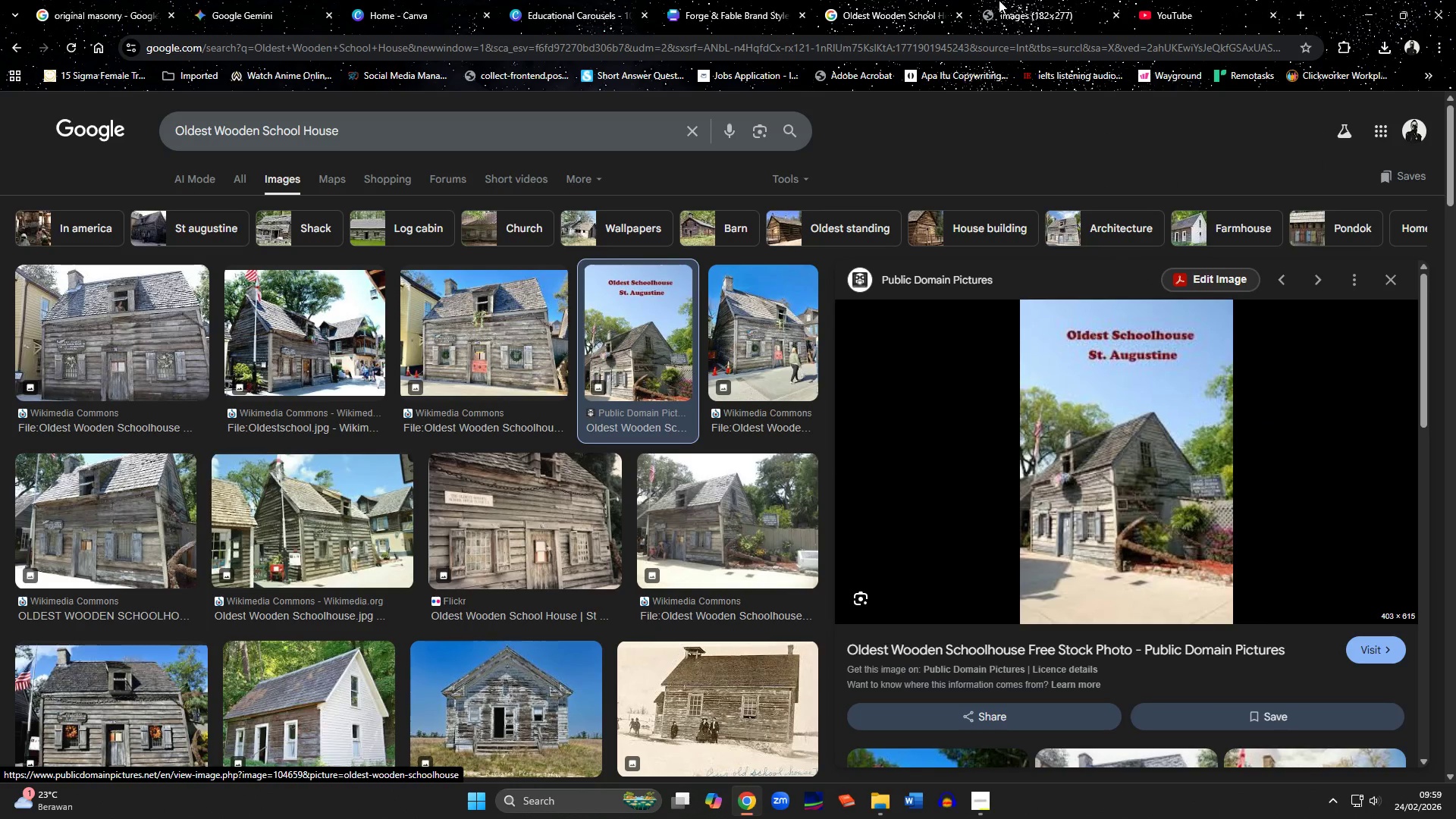 
left_click([1031, 1])
 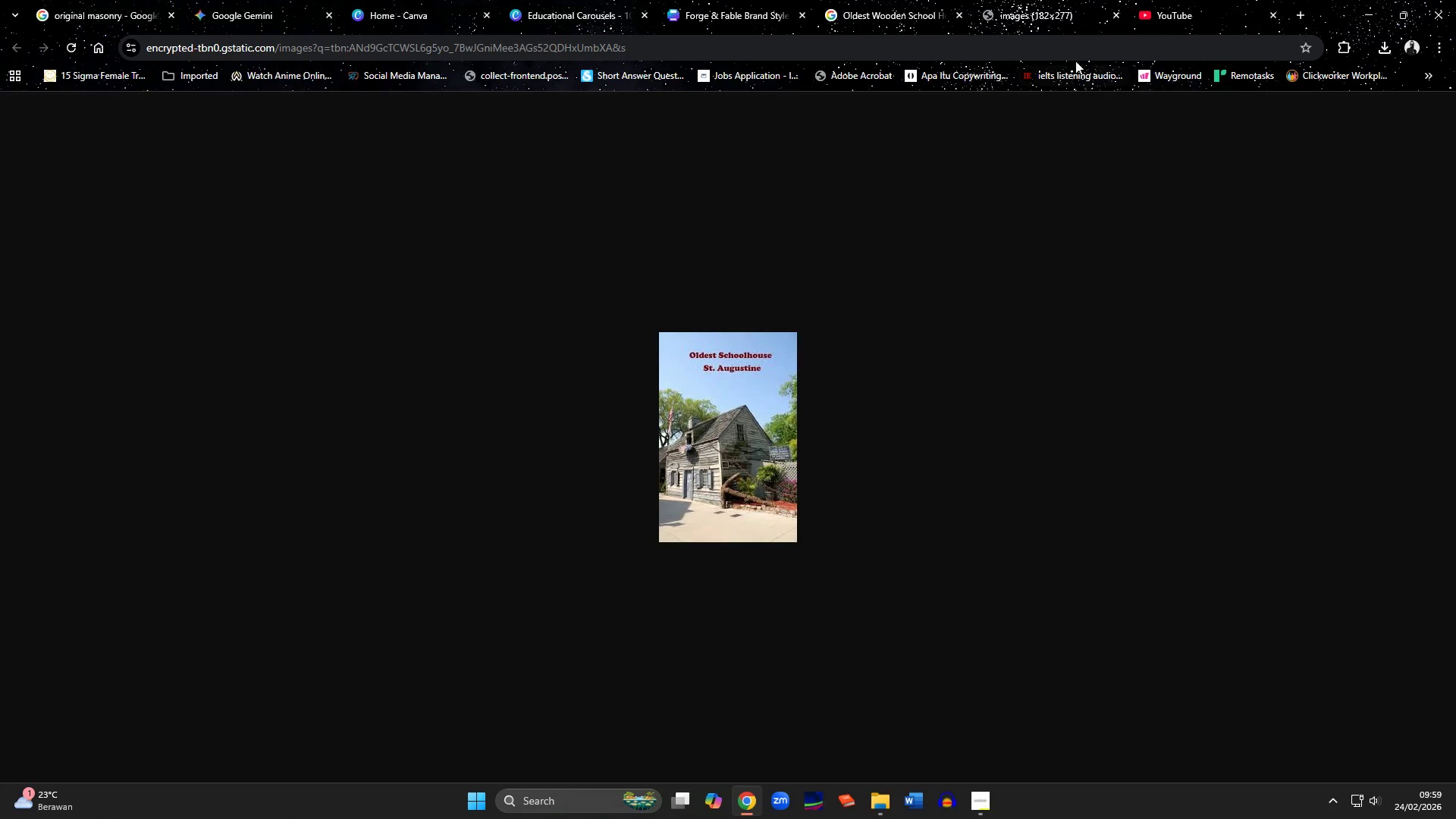 
left_click([1114, 15])
 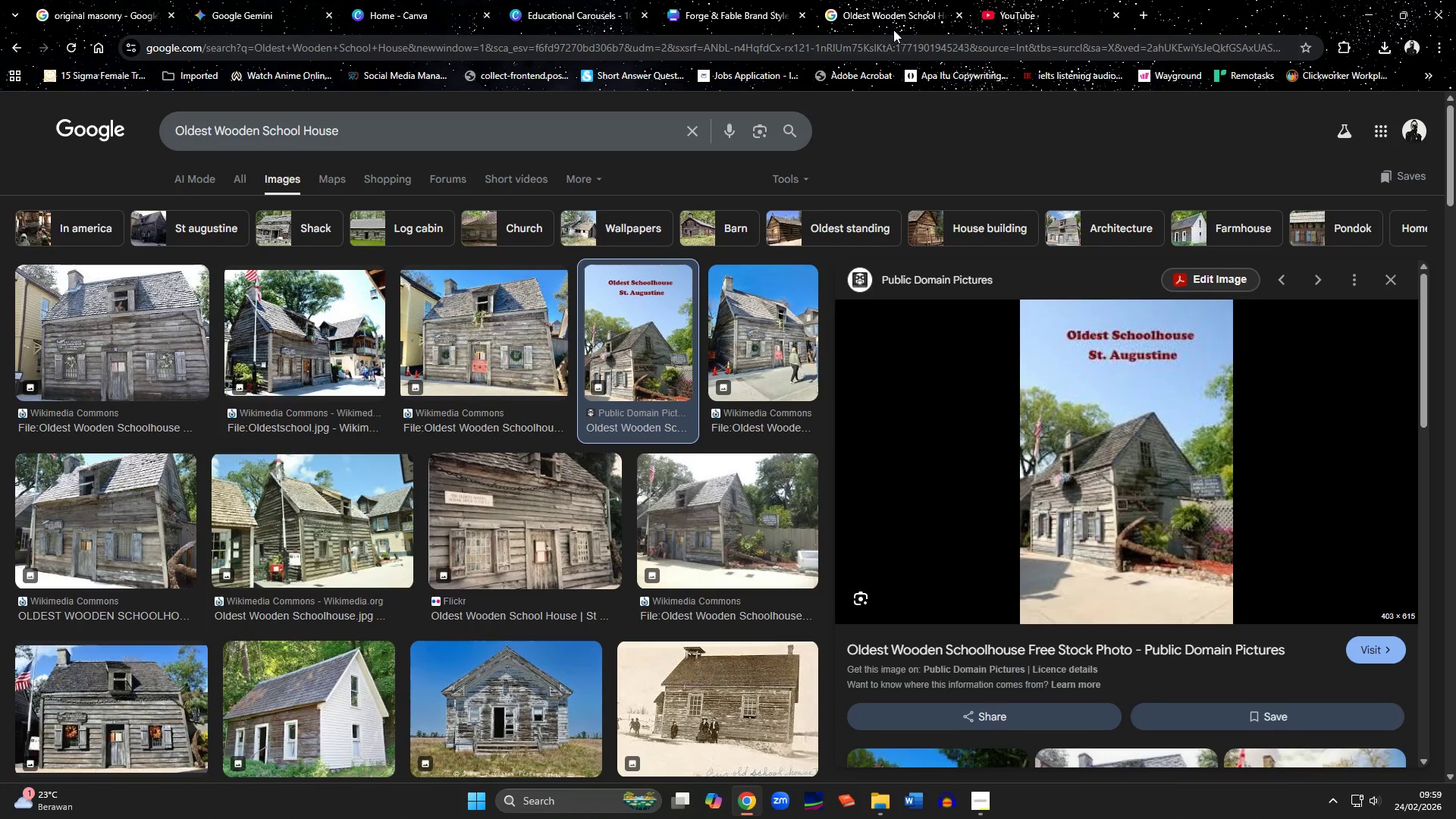 
left_click([886, 13])
 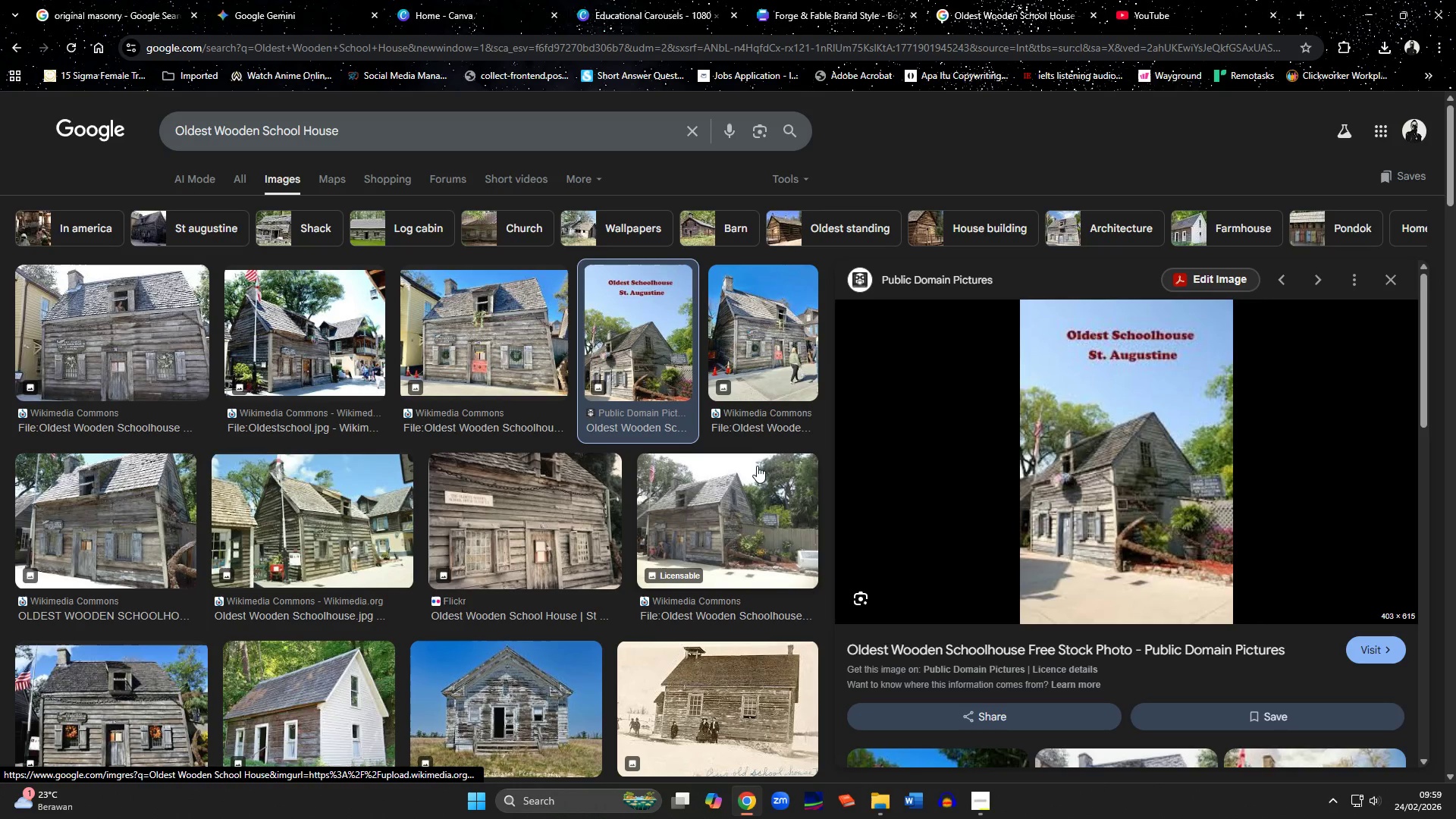 
scroll: coordinate [757, 466], scroll_direction: down, amount: 5.0
 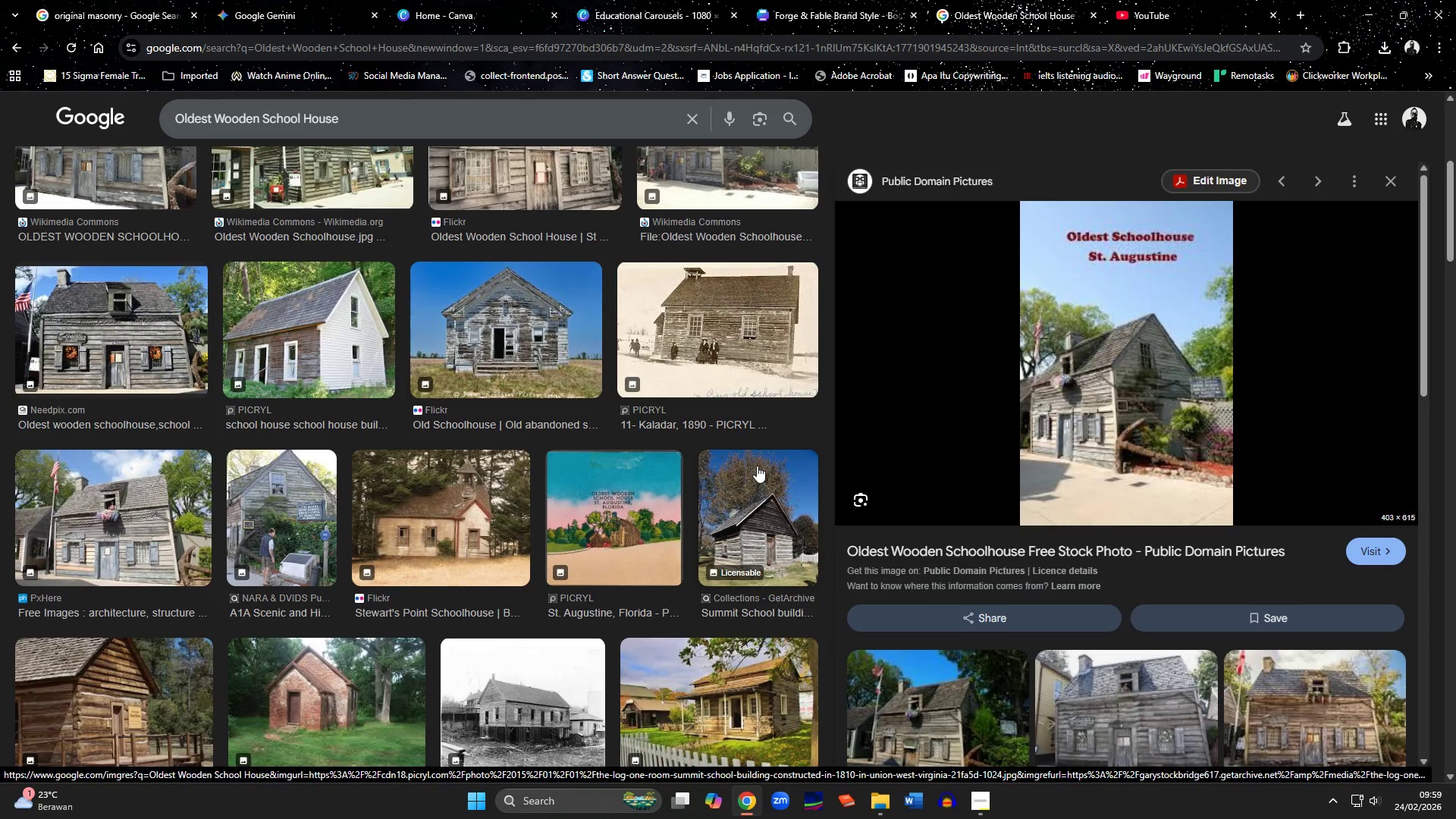 
scroll: coordinate [757, 466], scroll_direction: up, amount: 5.0
 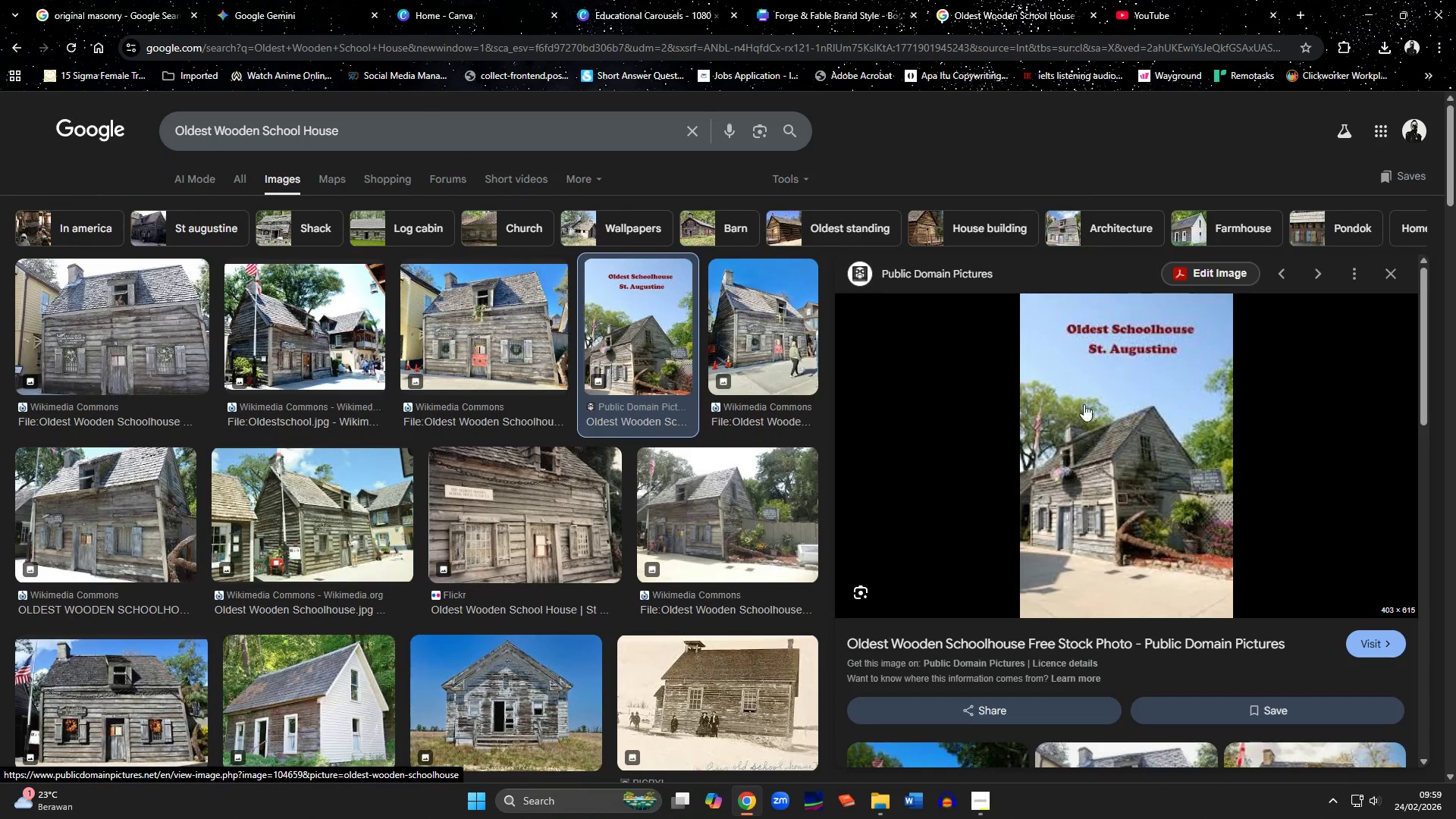 
right_click([1090, 404])
 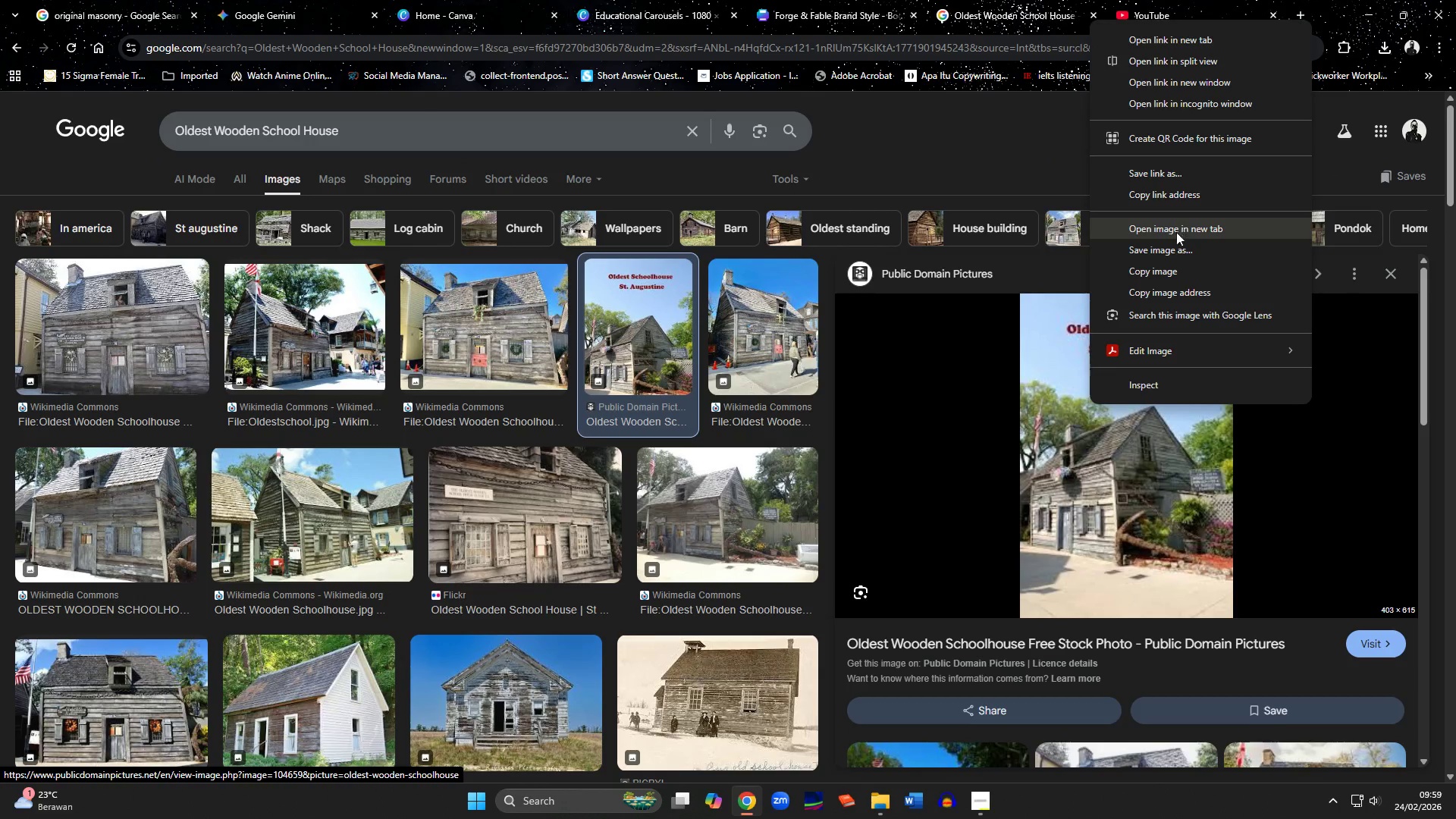 
left_click([1176, 255])
 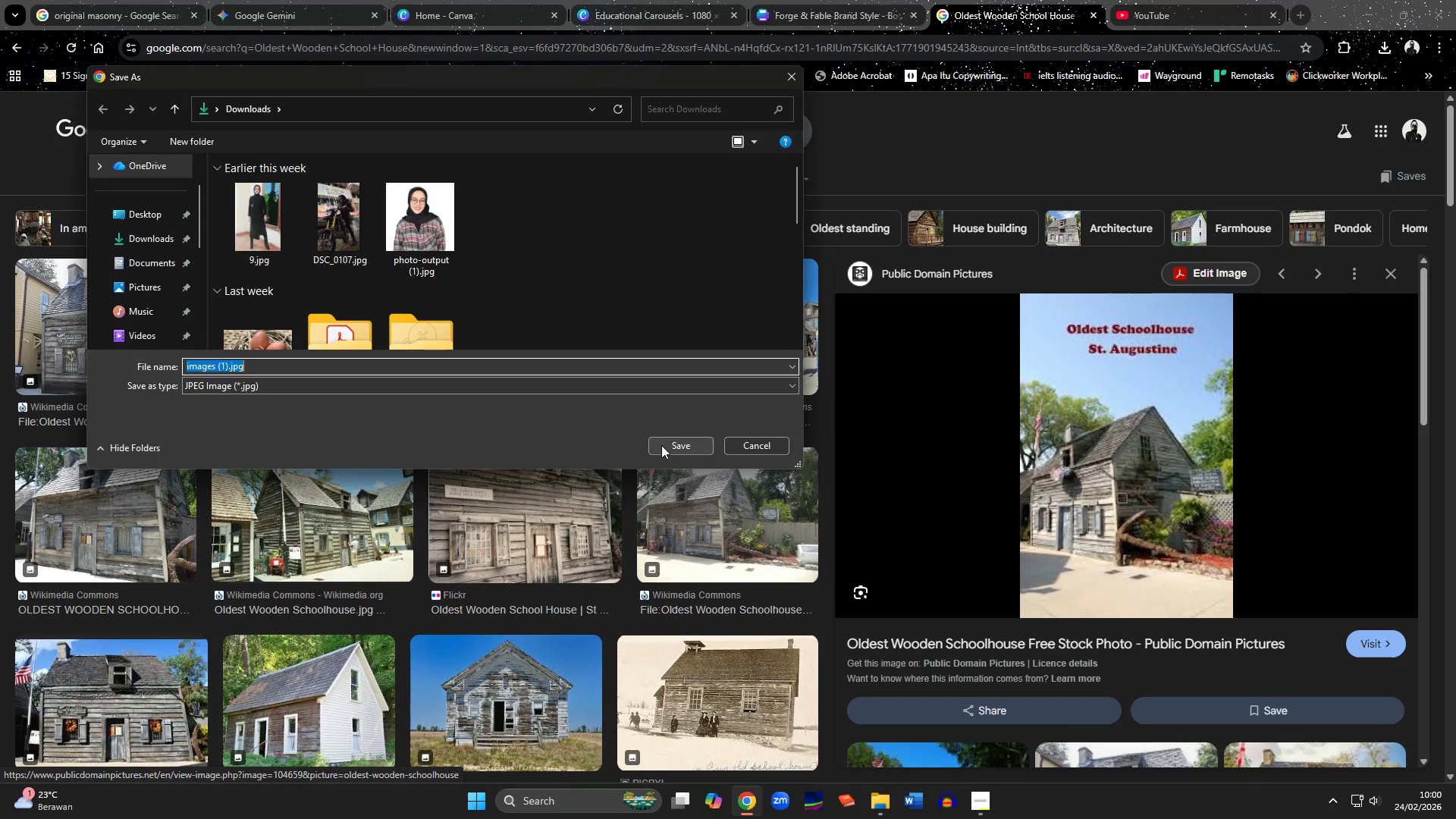 
left_click([661, 445])
 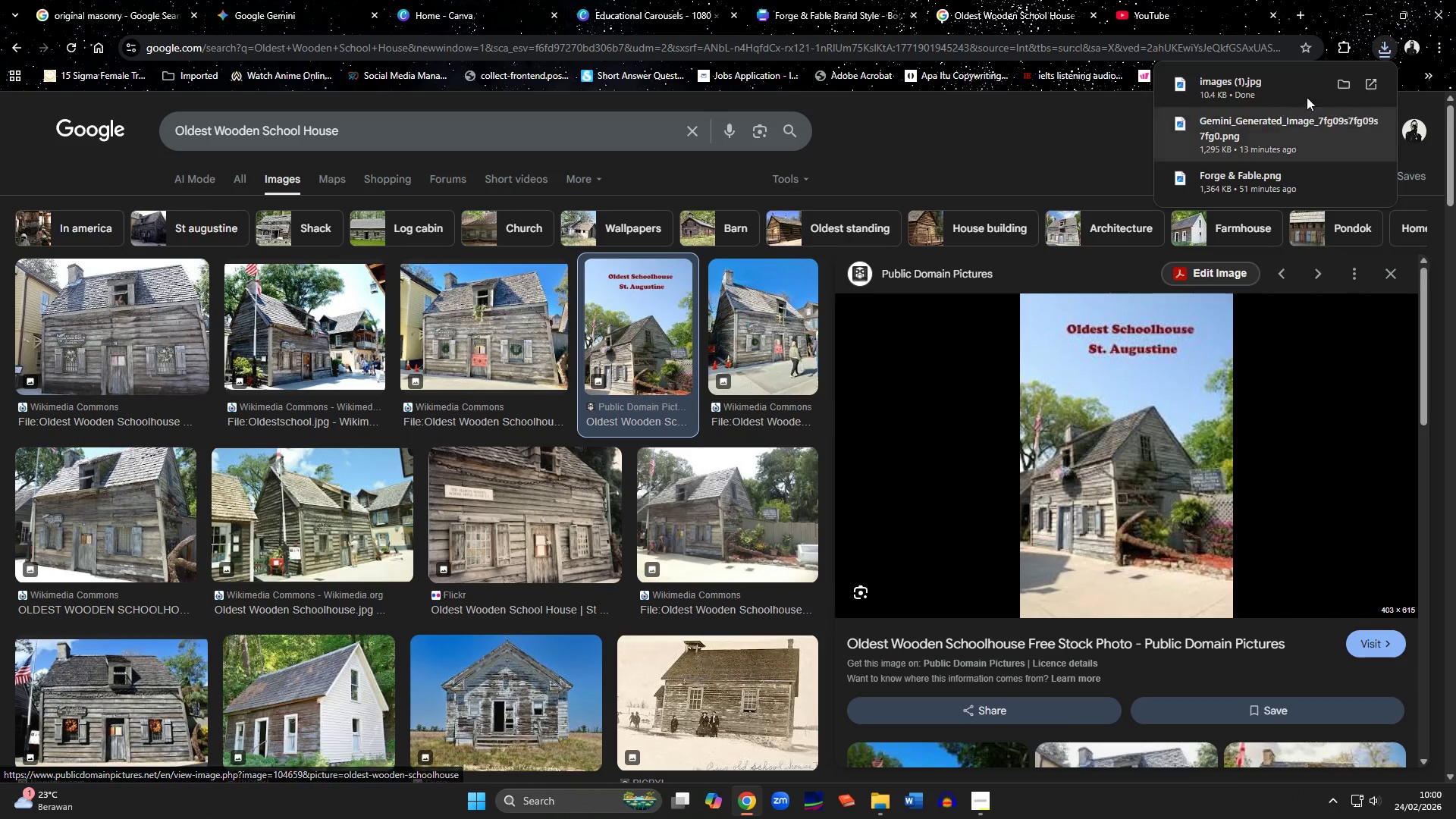 
left_click([1345, 86])
 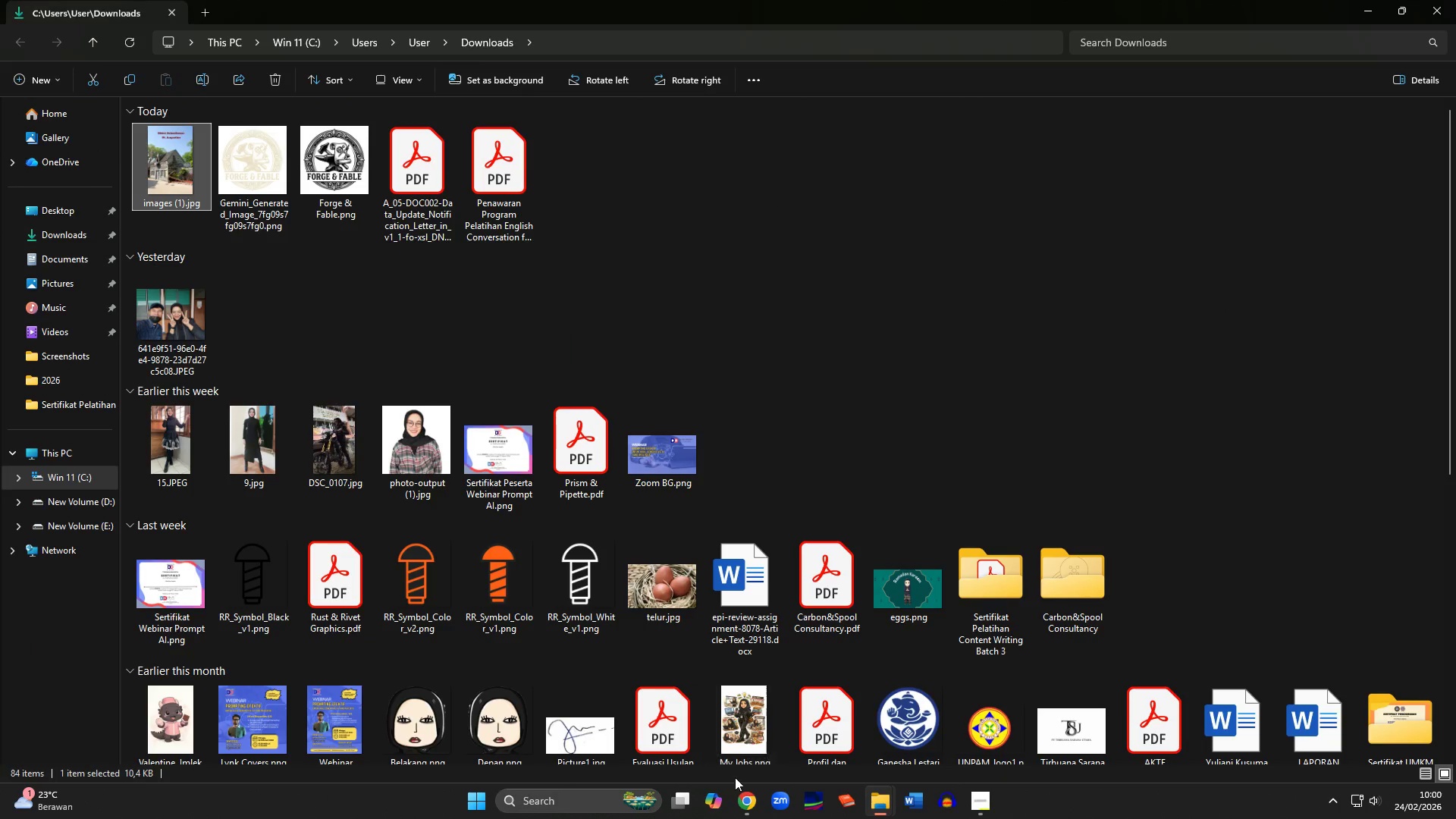 
left_click([750, 793])
 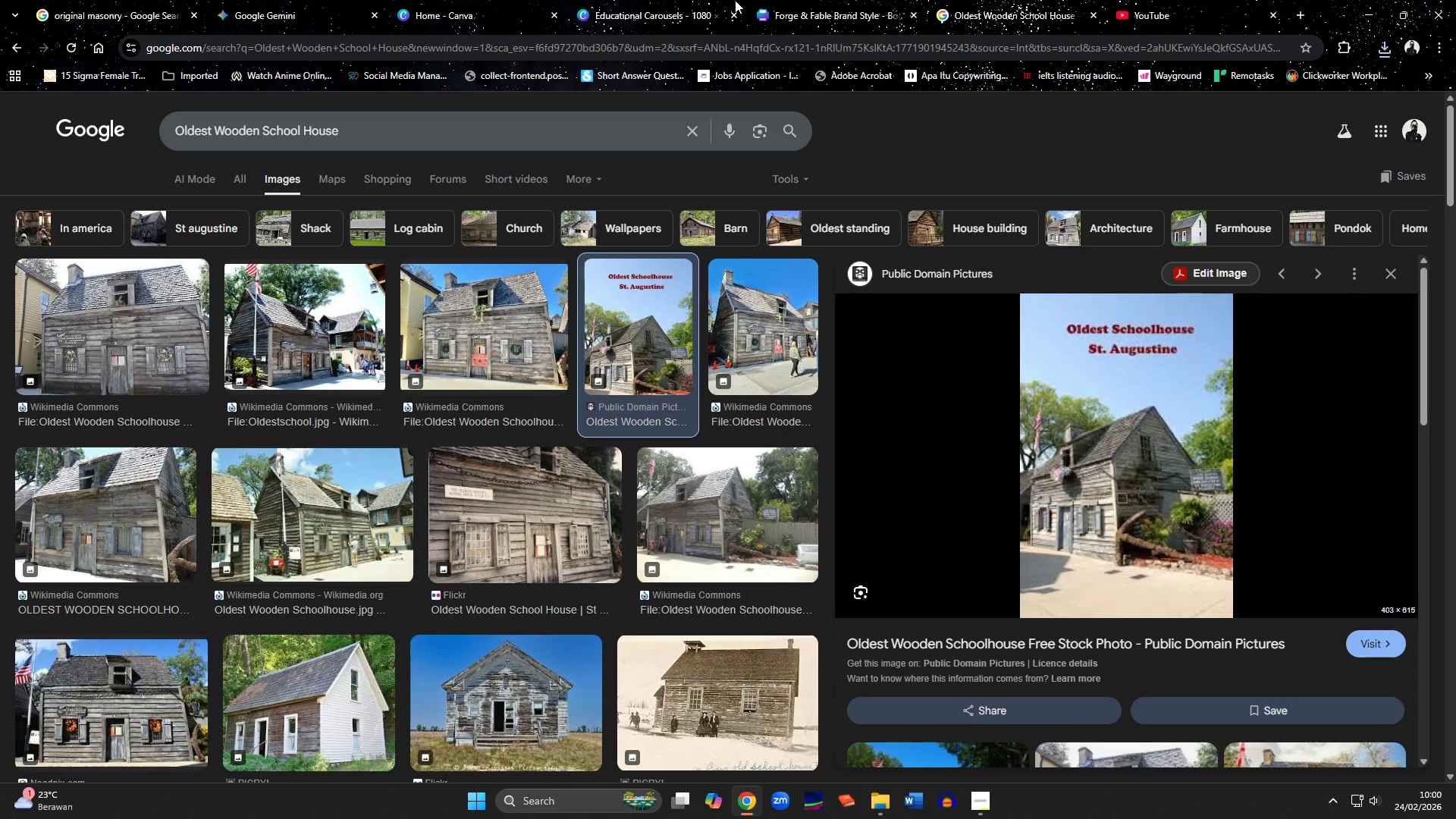 
left_click([678, 0])
 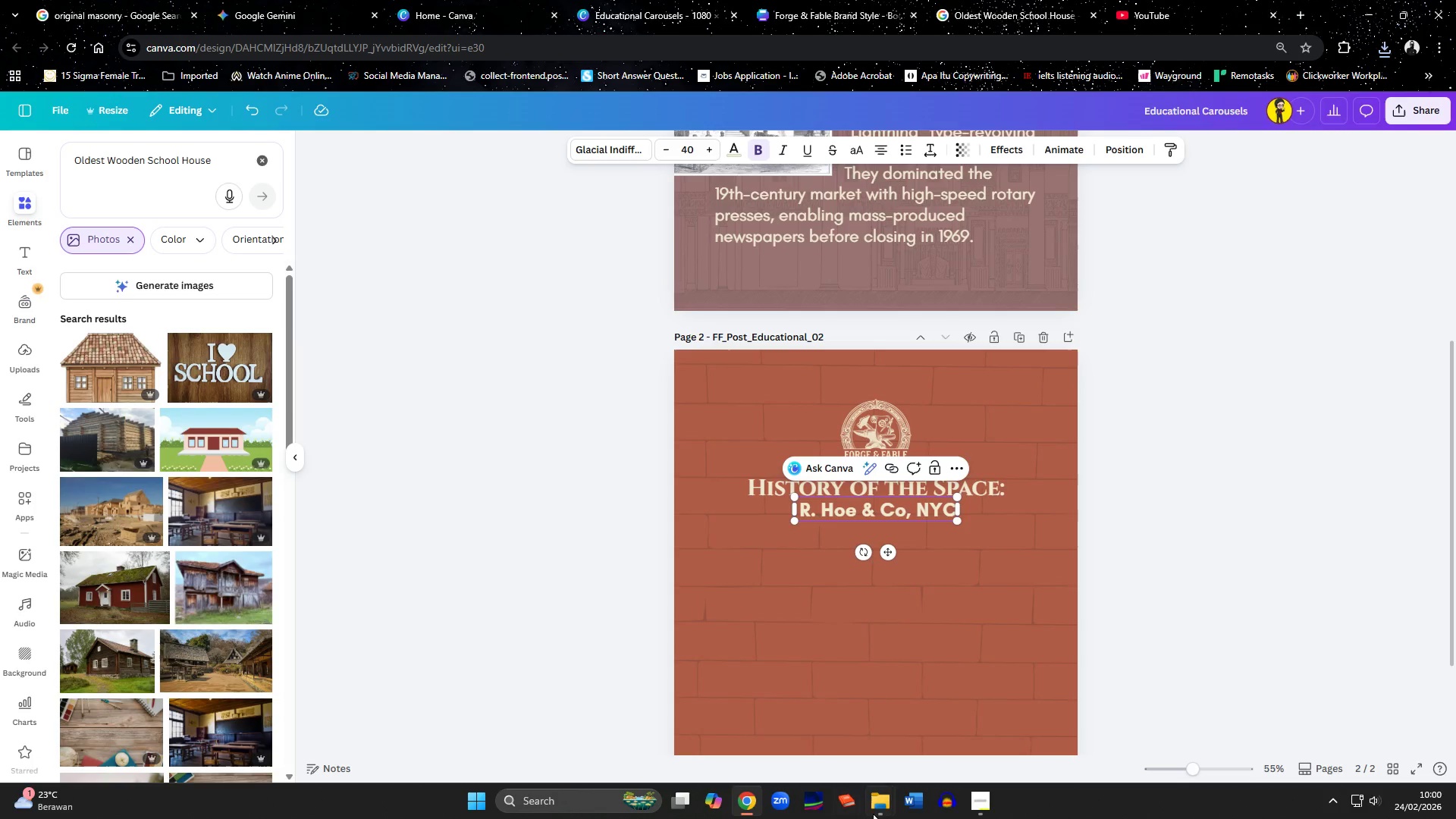 
left_click([876, 808])
 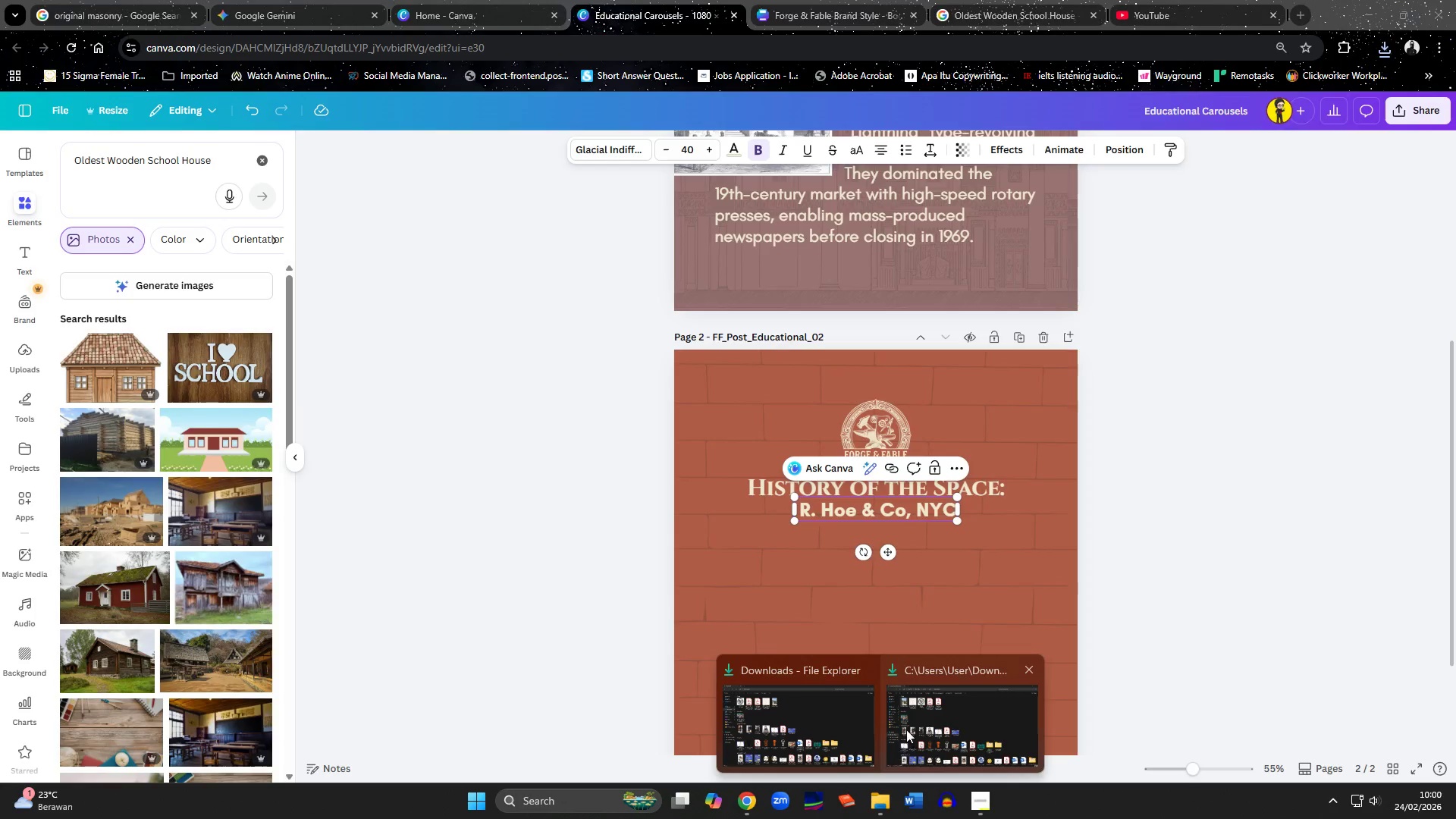 
left_click([918, 714])
 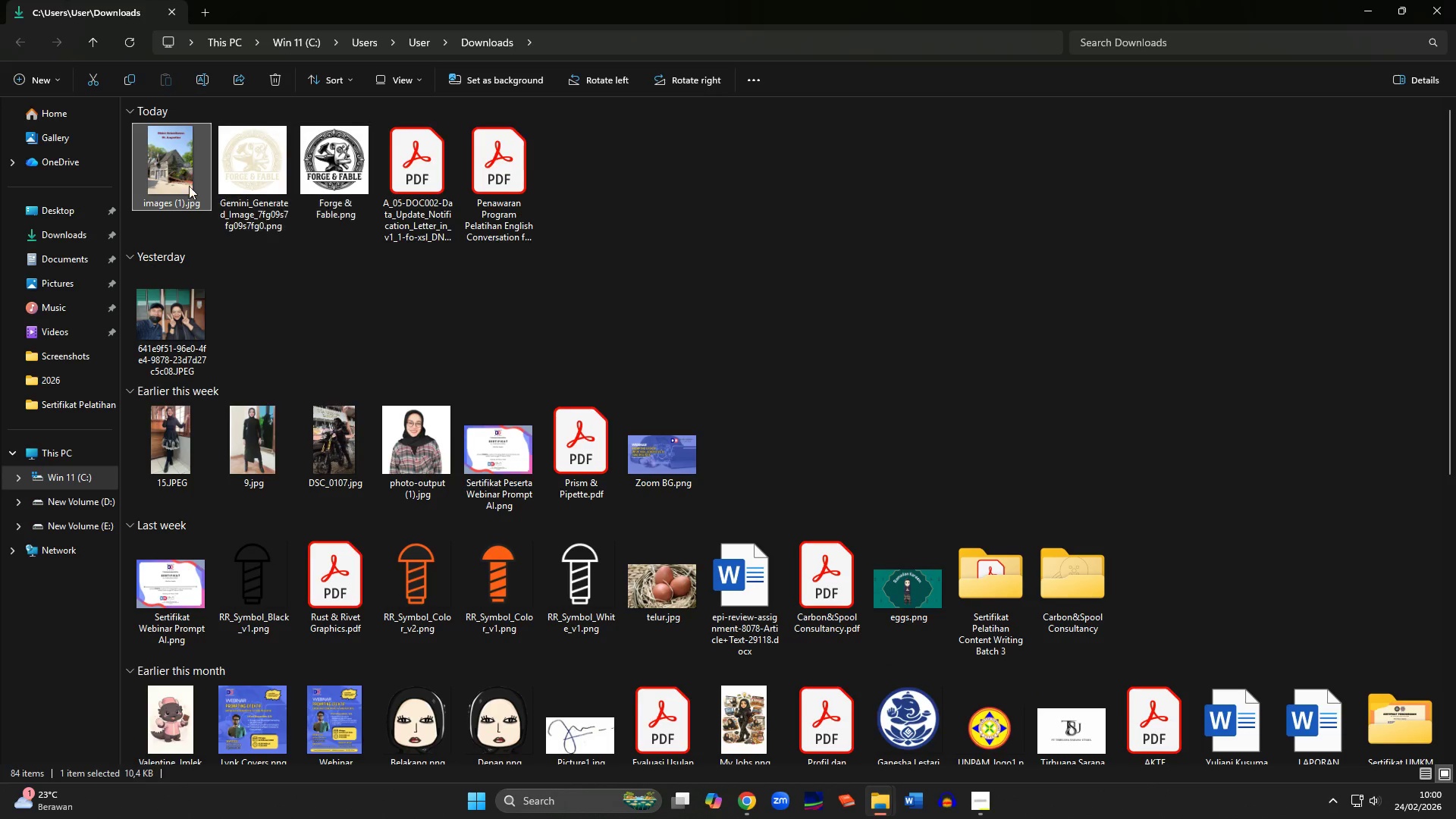 
left_click_drag(start_coordinate=[162, 162], to_coordinate=[182, 450])
 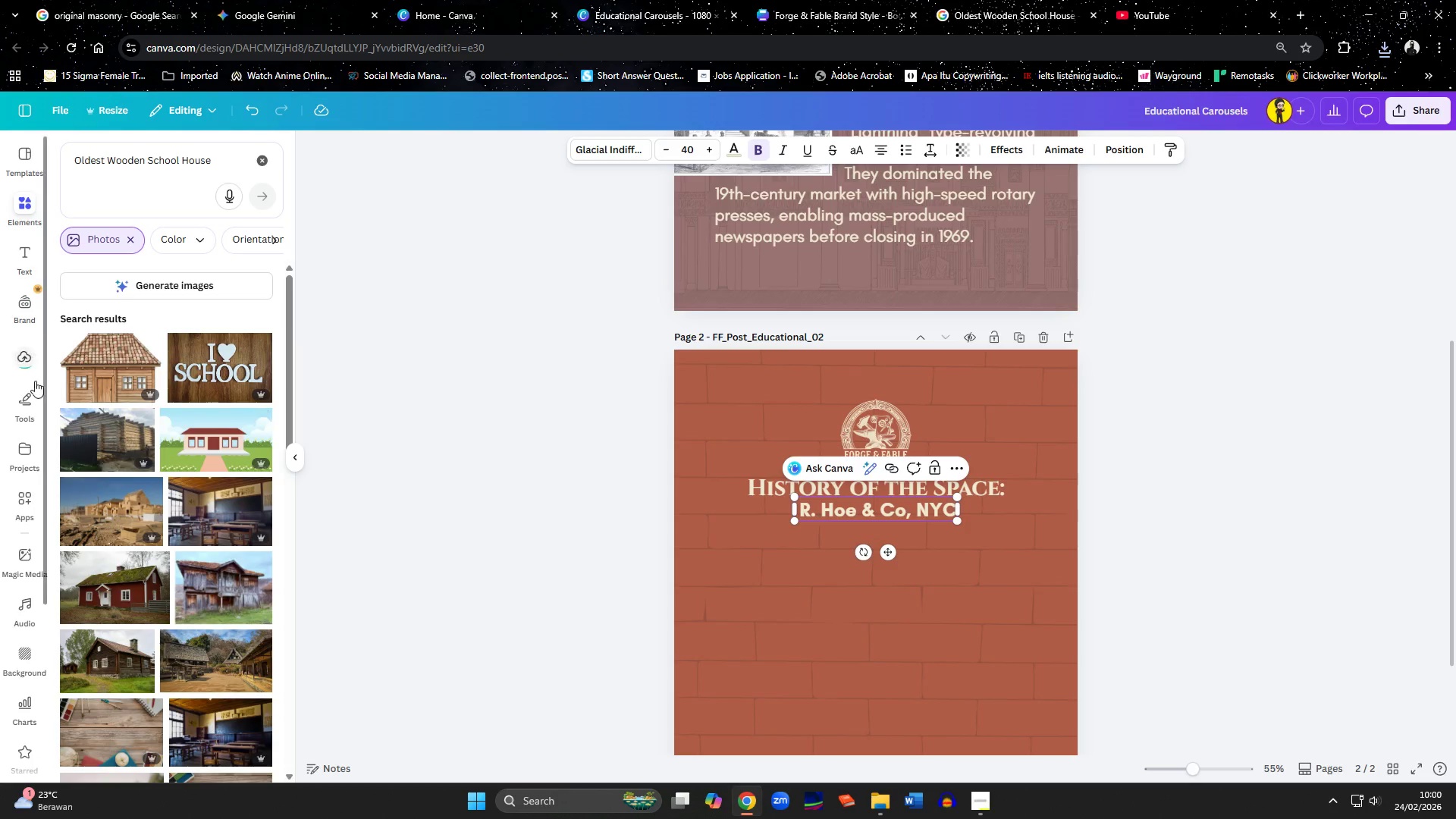 
left_click([22, 360])
 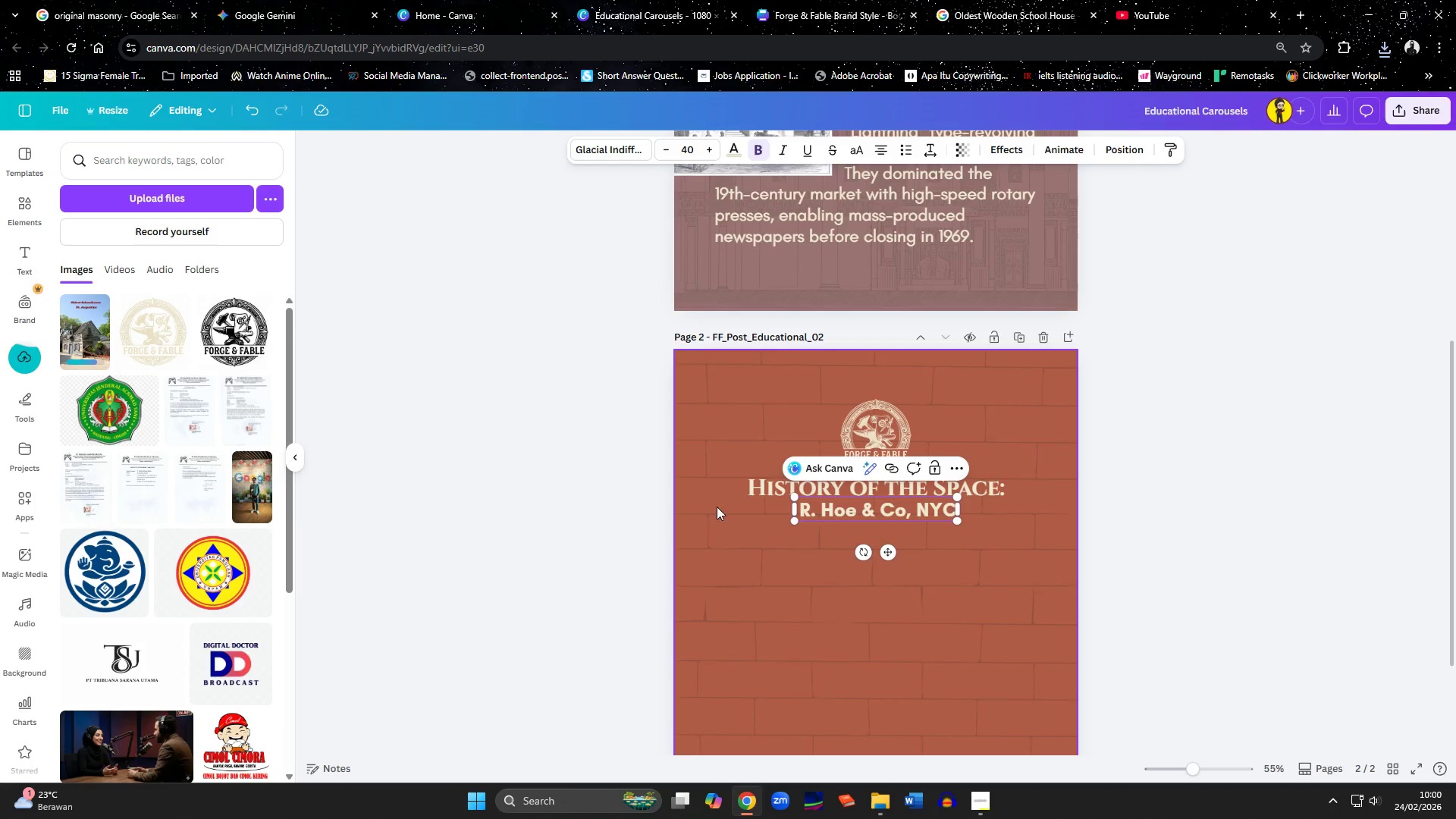 
double_click([854, 504])
 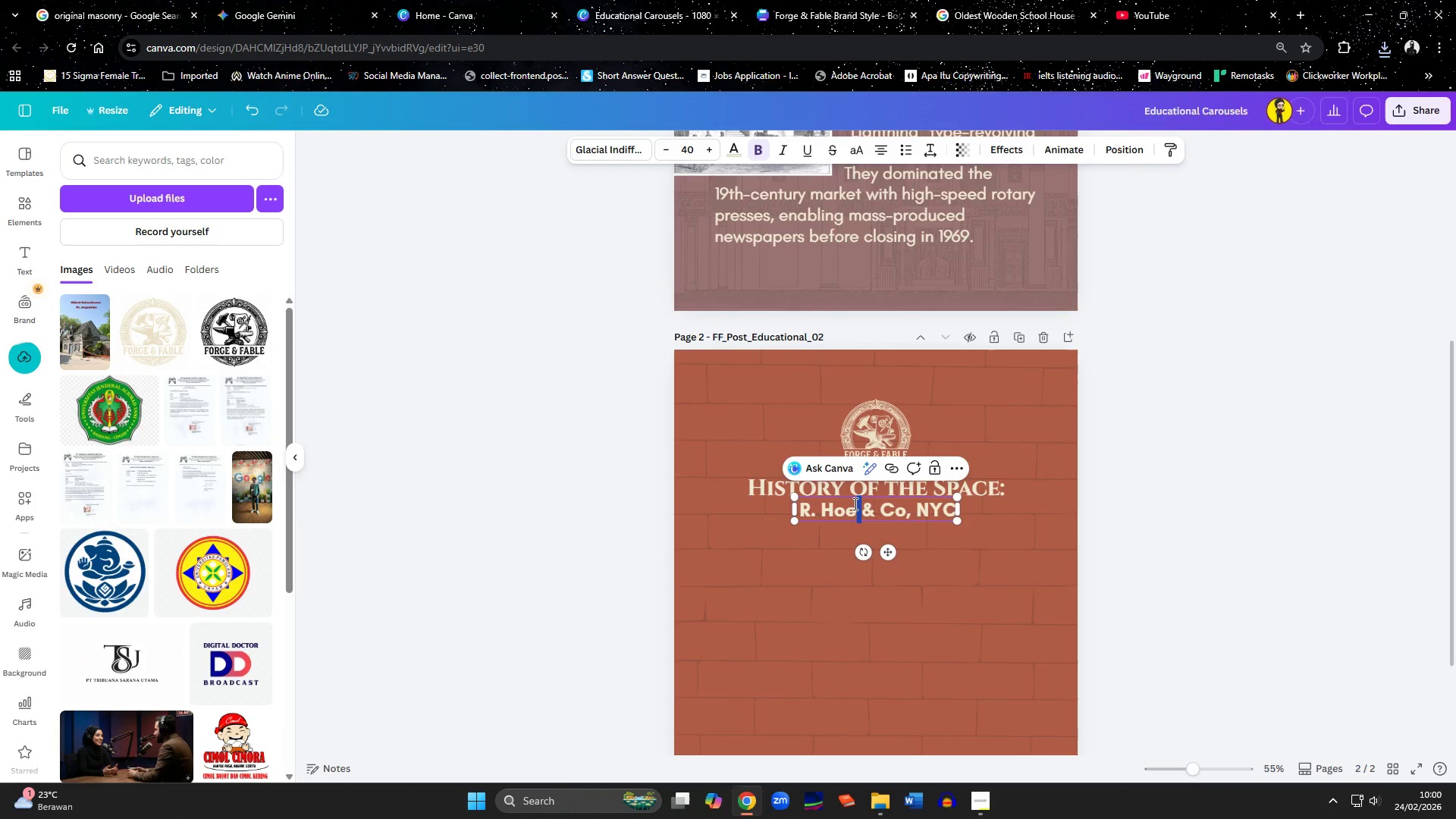 
key(Control+A)
 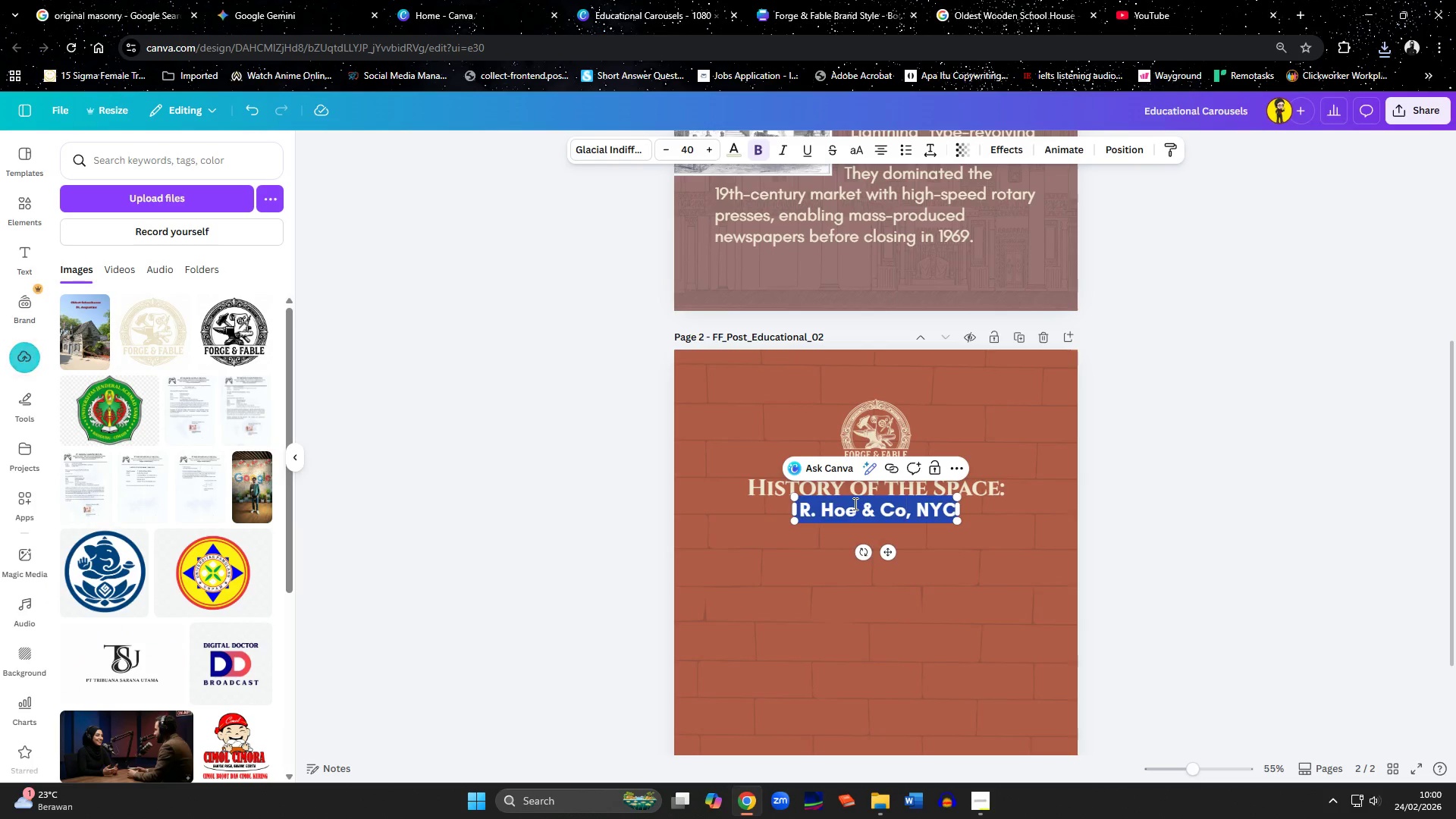 
key(Control+V)
 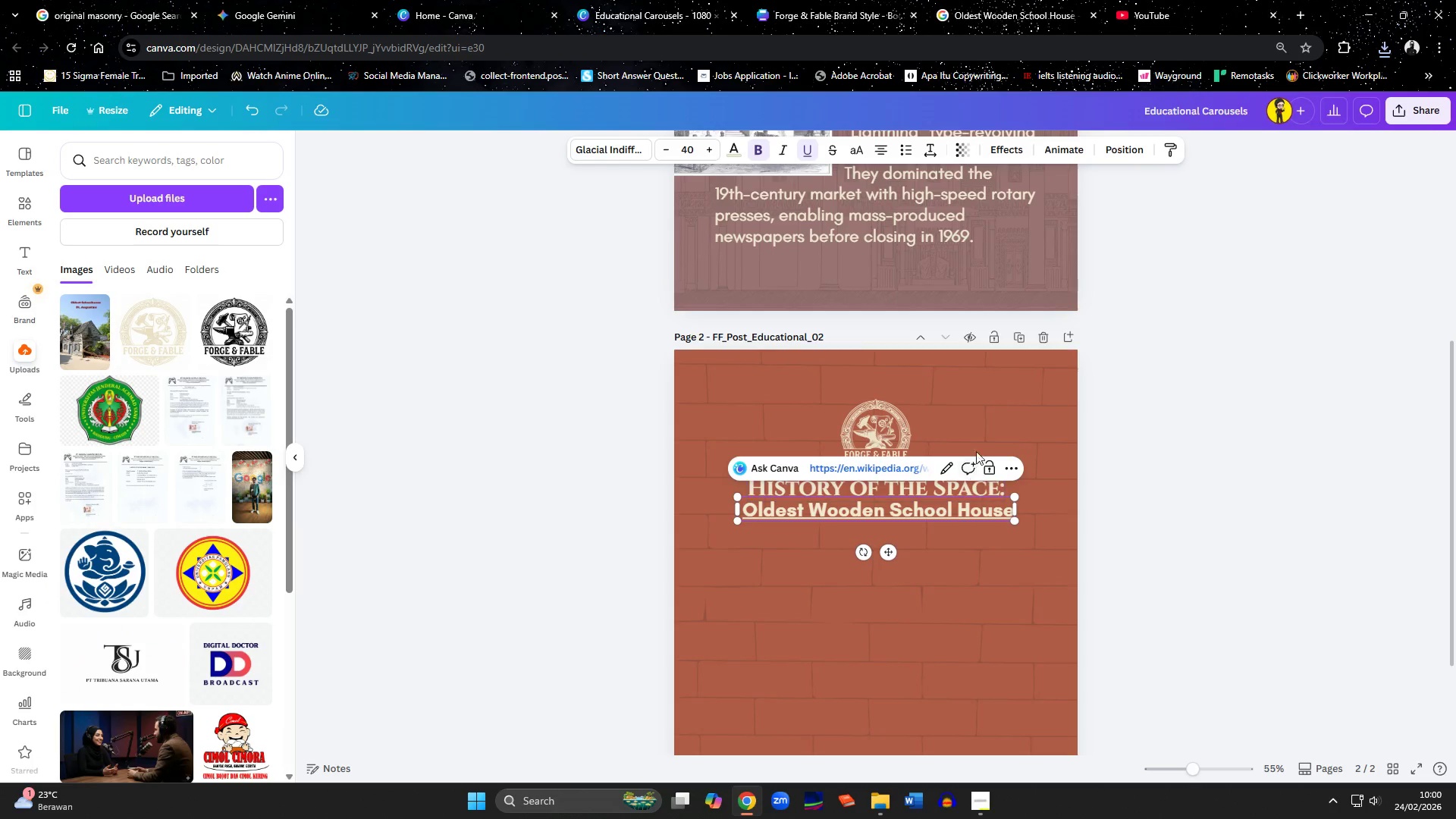 
left_click([952, 466])
 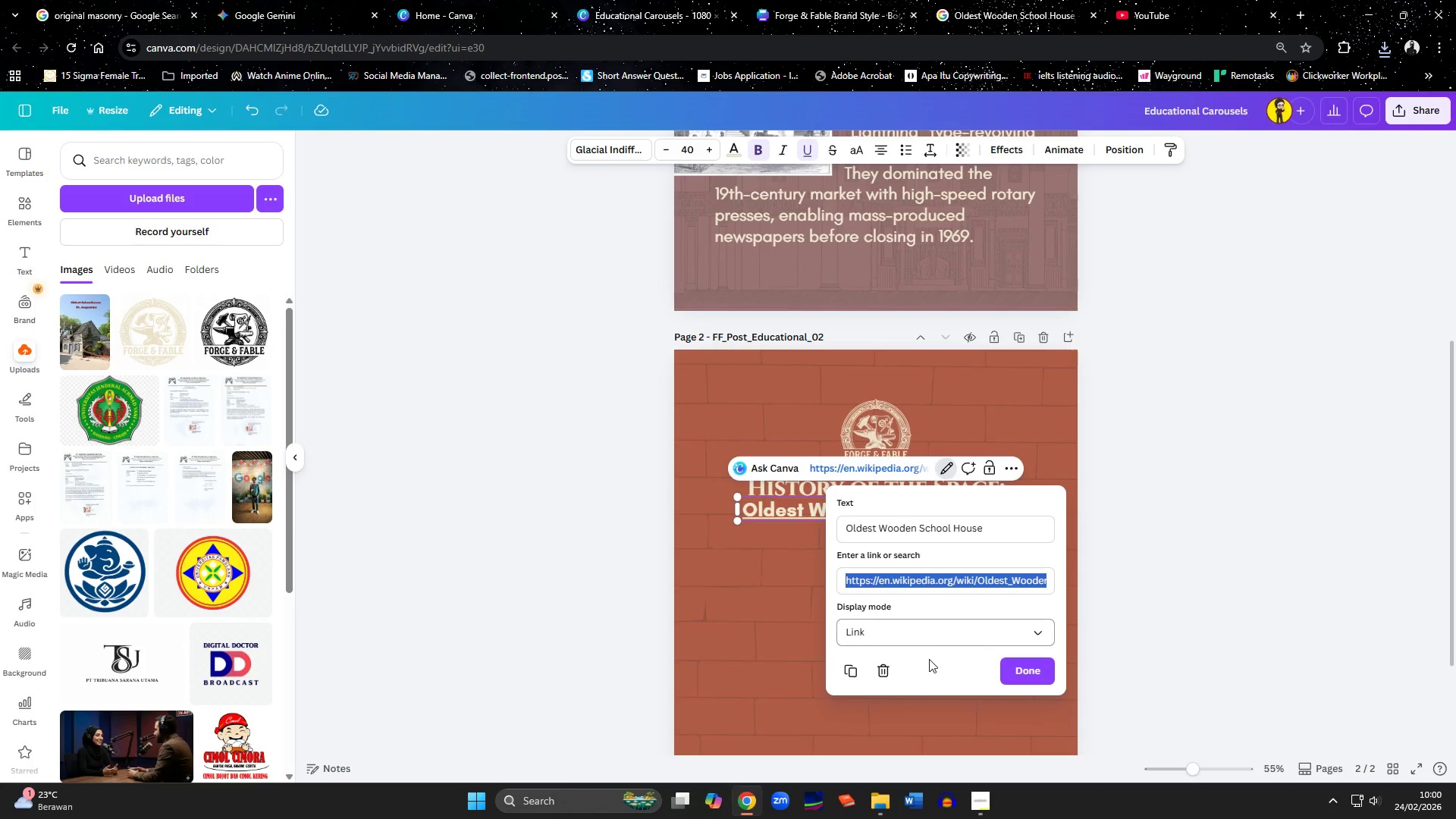 
left_click([877, 670])
 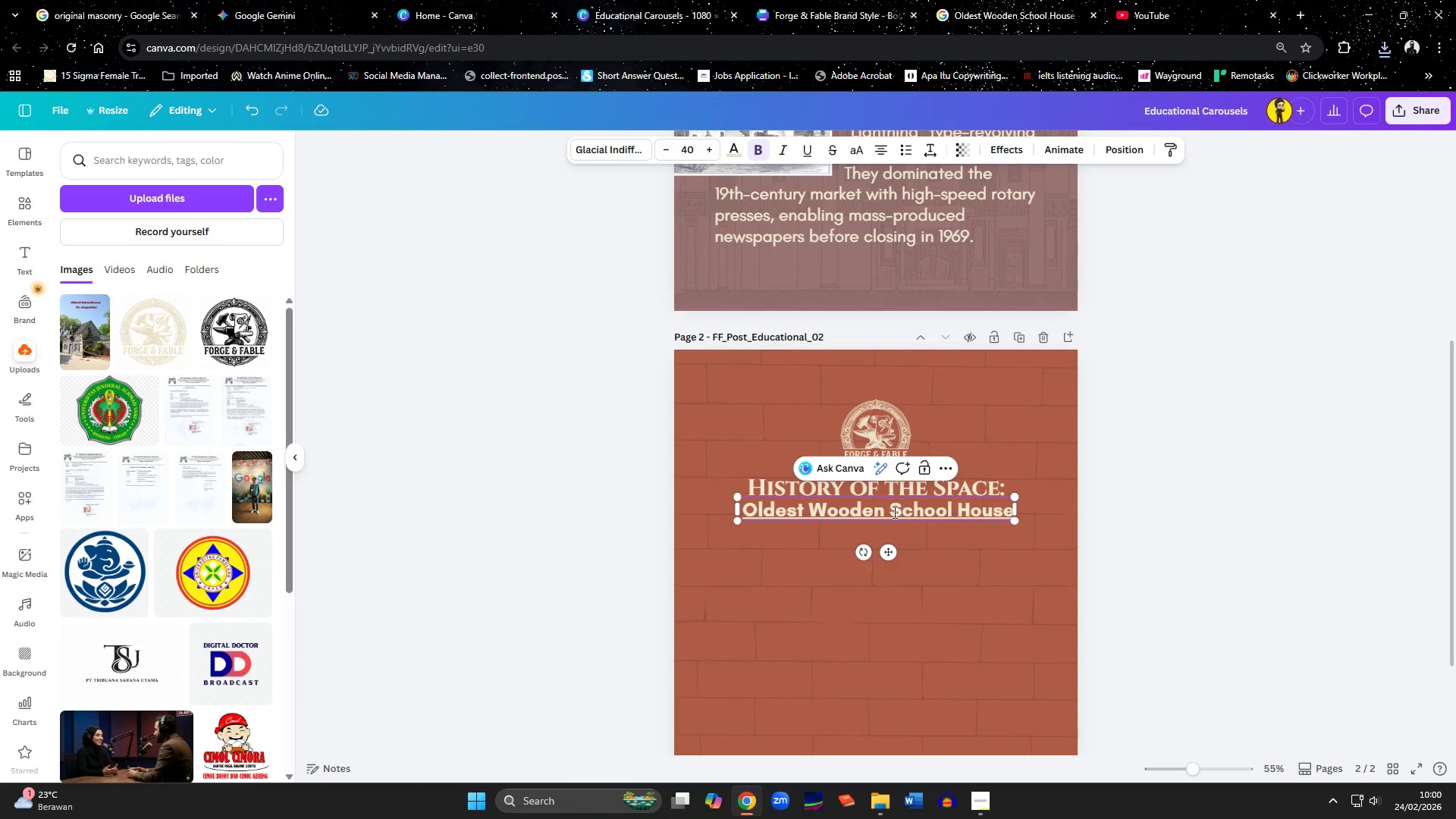 
double_click([804, 149])
 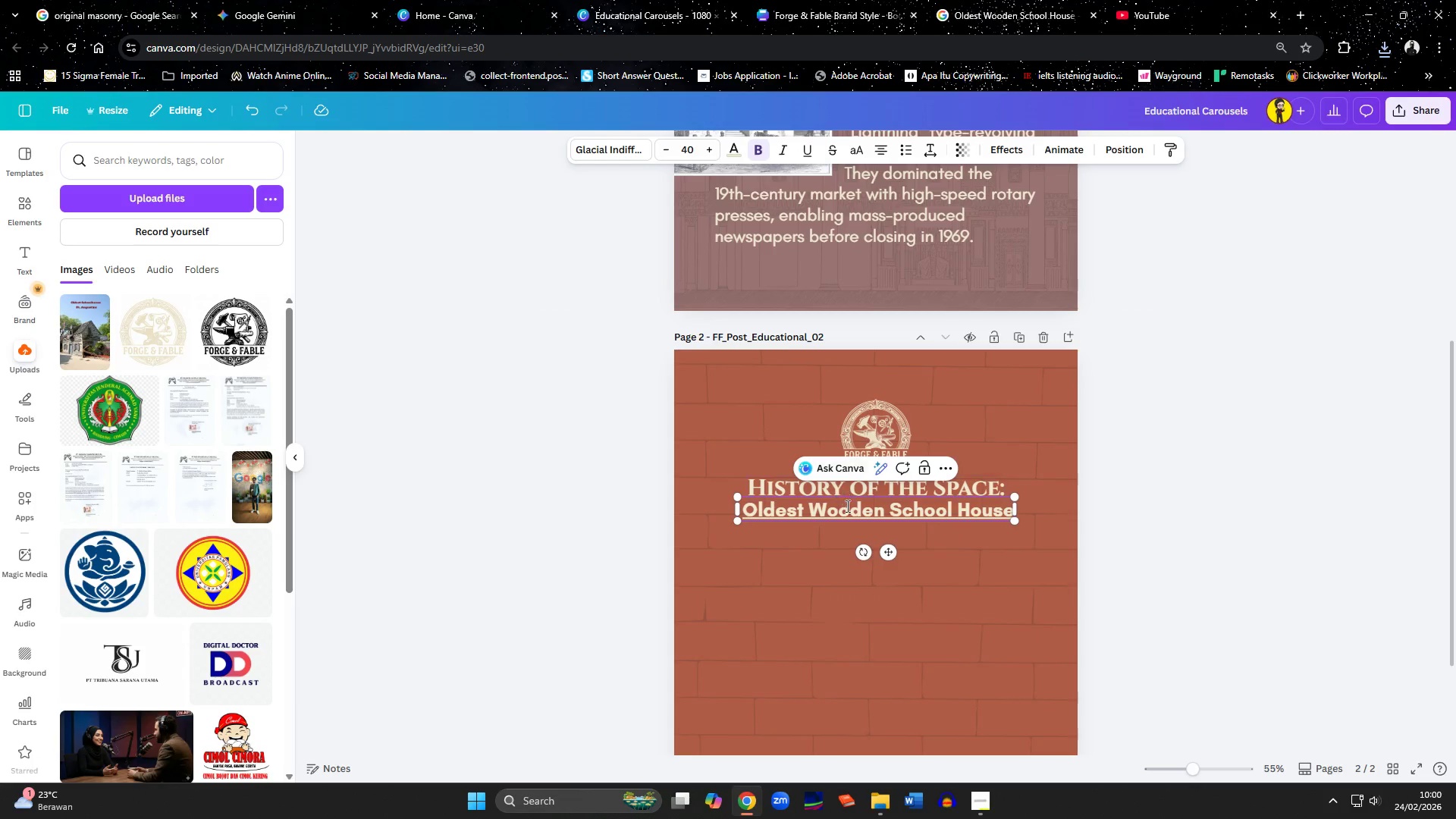 
double_click([849, 513])
 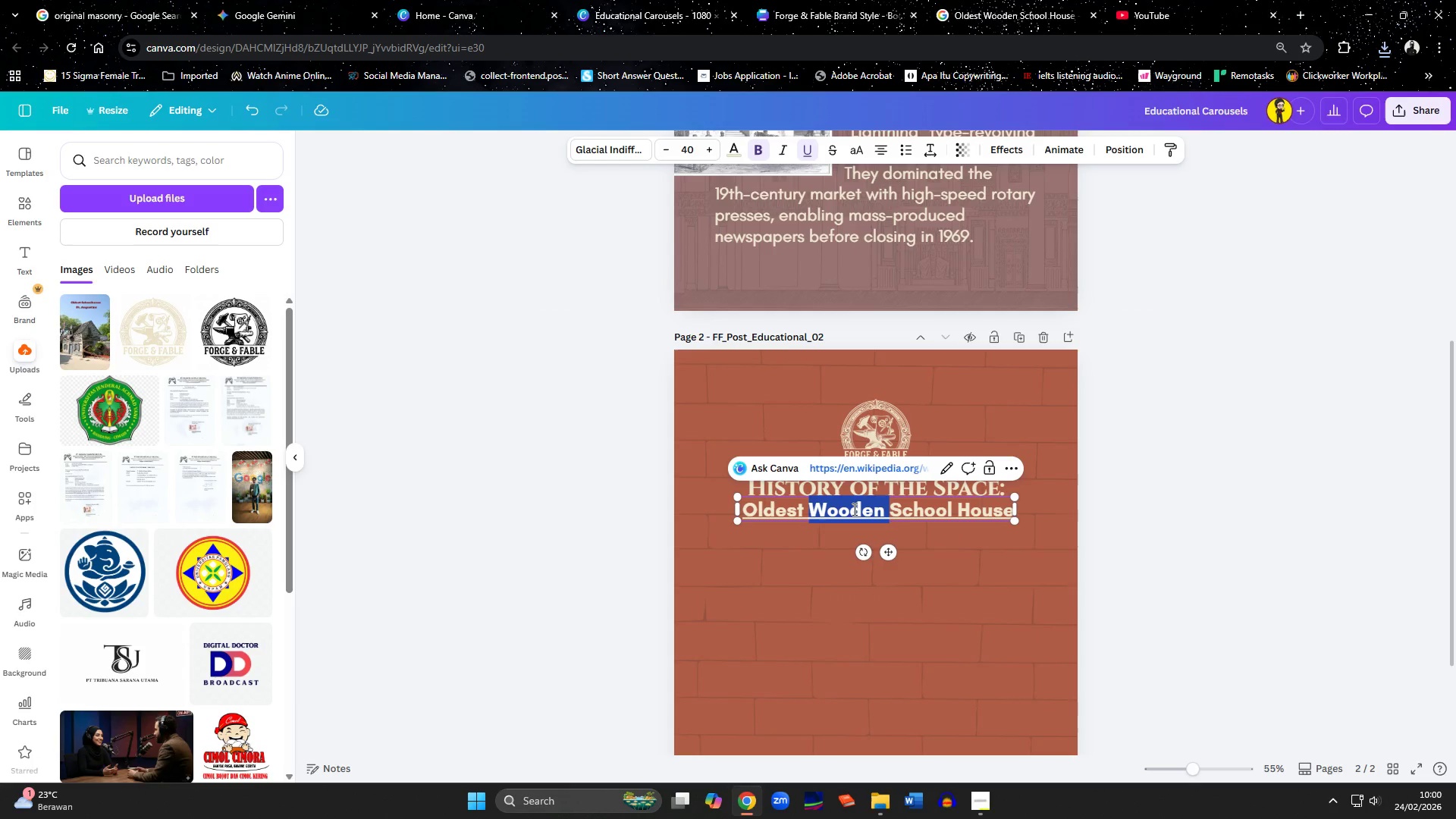 
key(Control+A)
 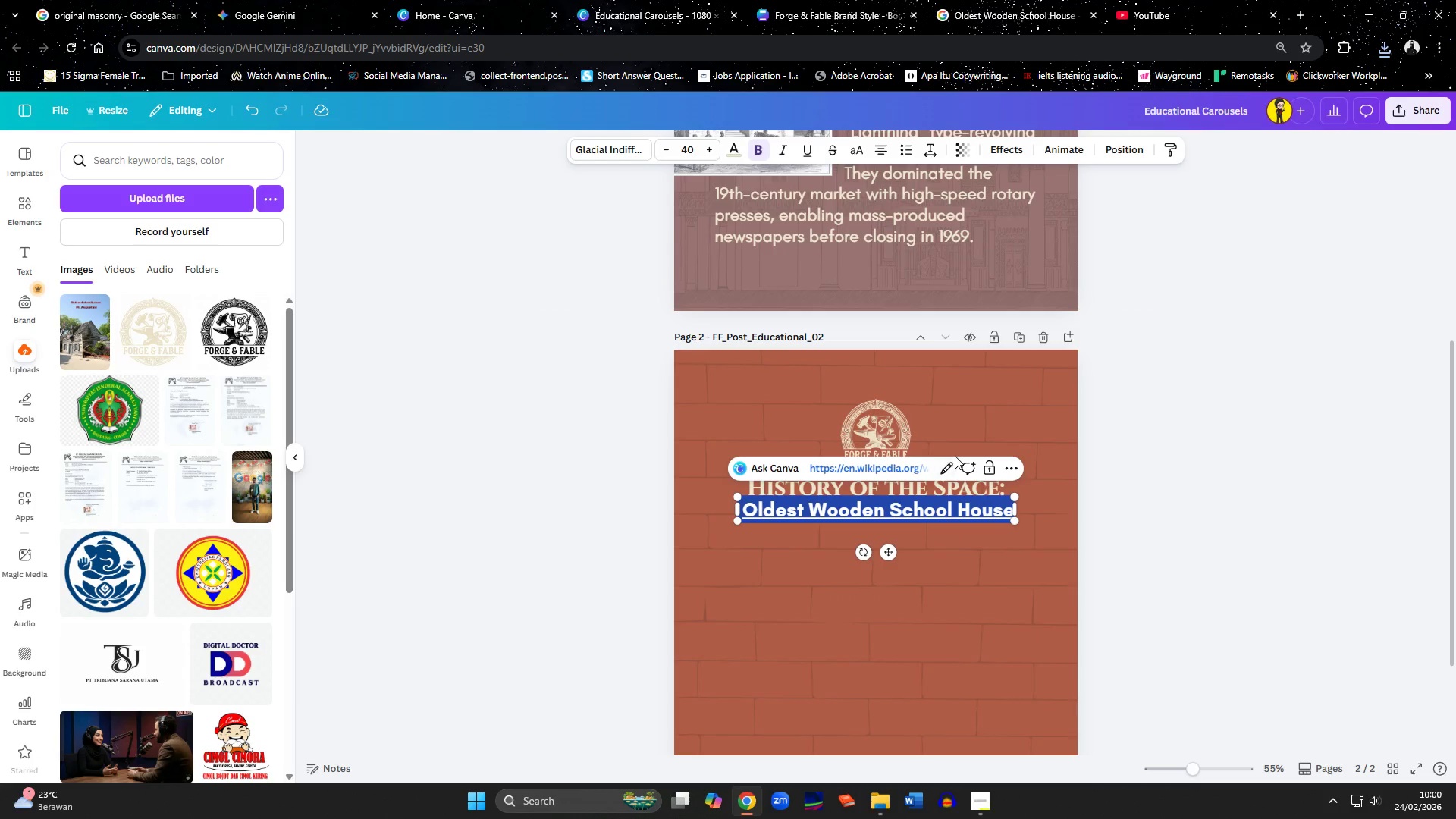 
left_click([949, 467])
 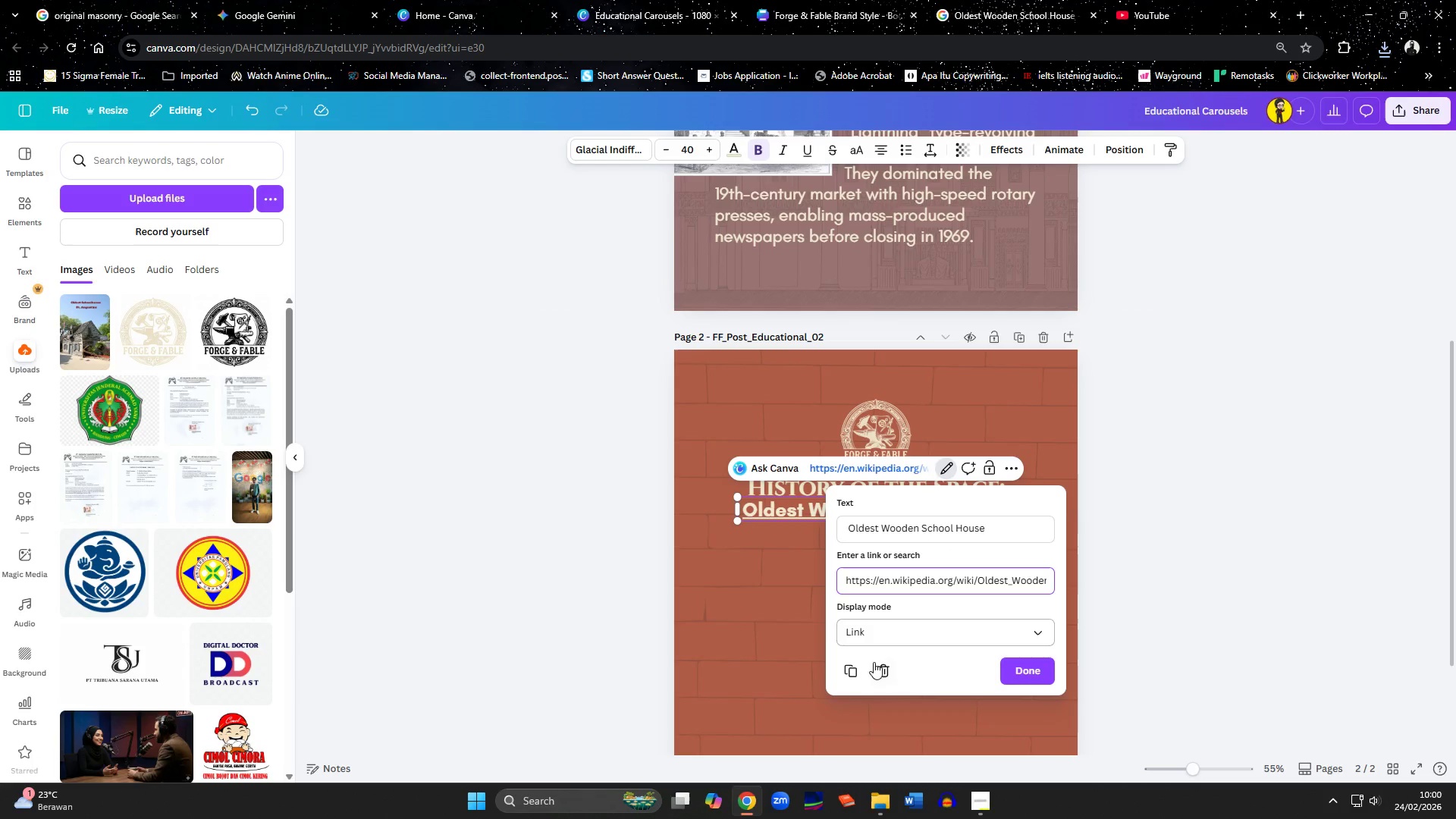 
left_click([883, 676])
 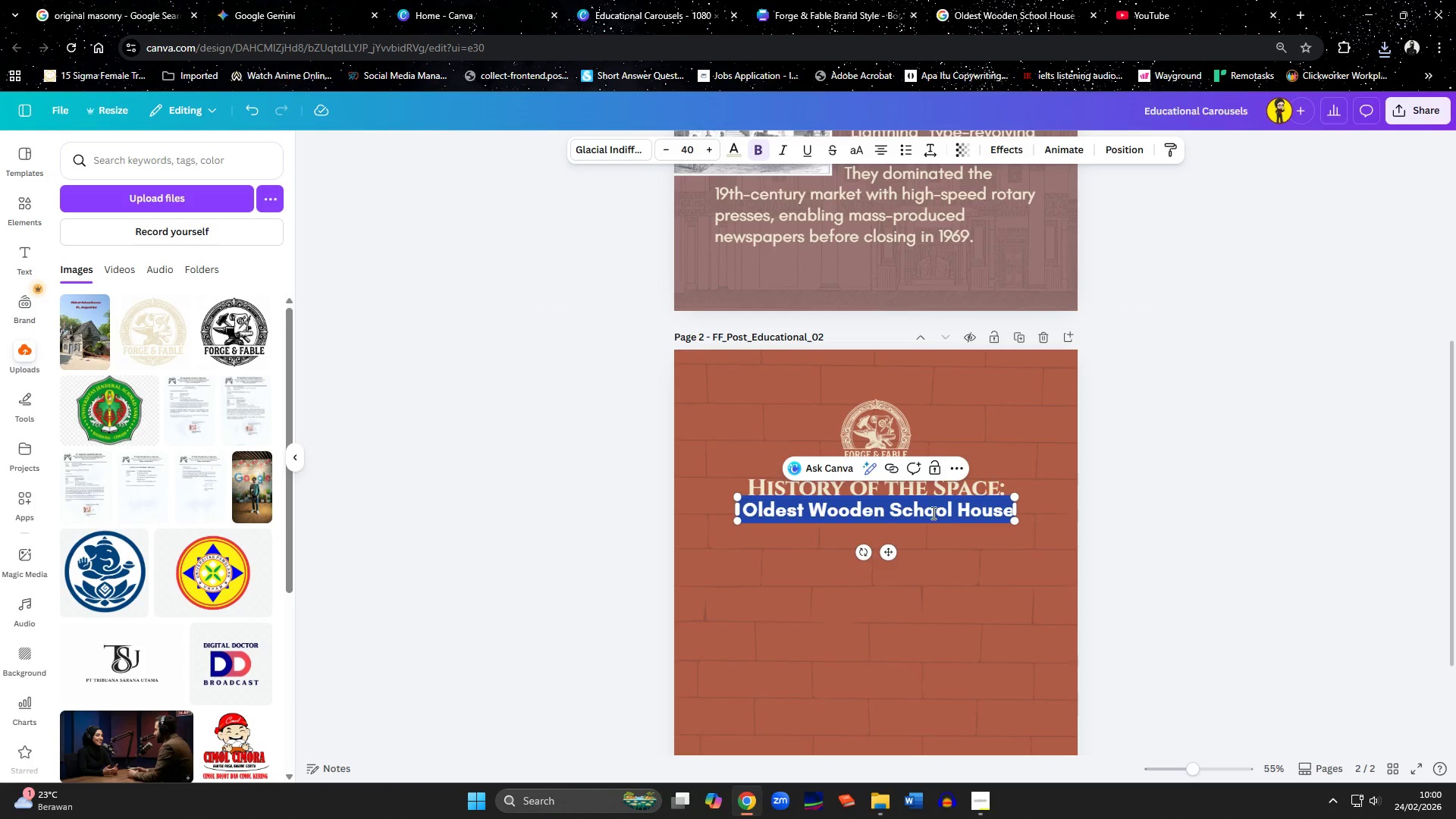 
left_click([932, 513])
 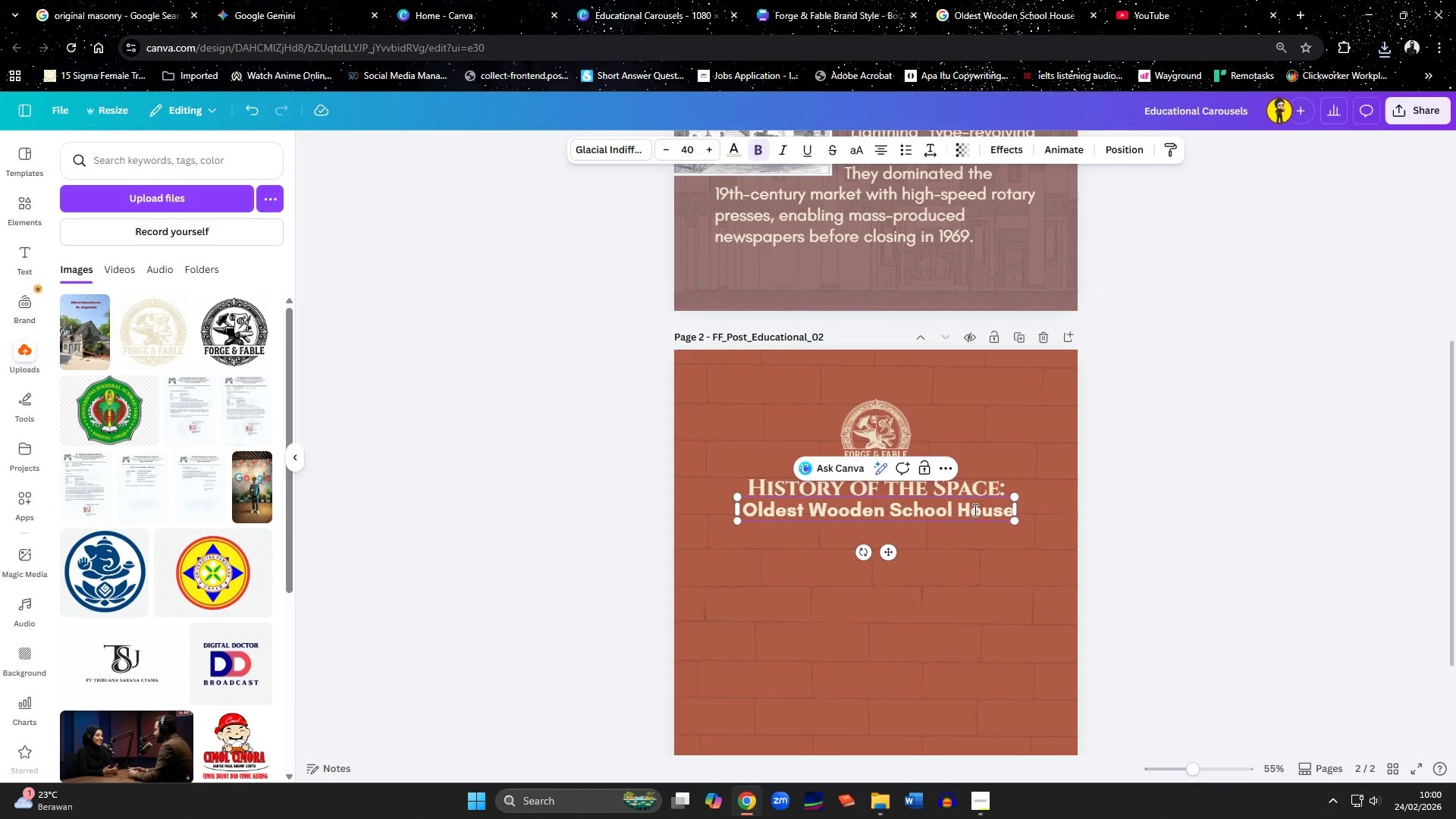 
left_click([991, 507])
 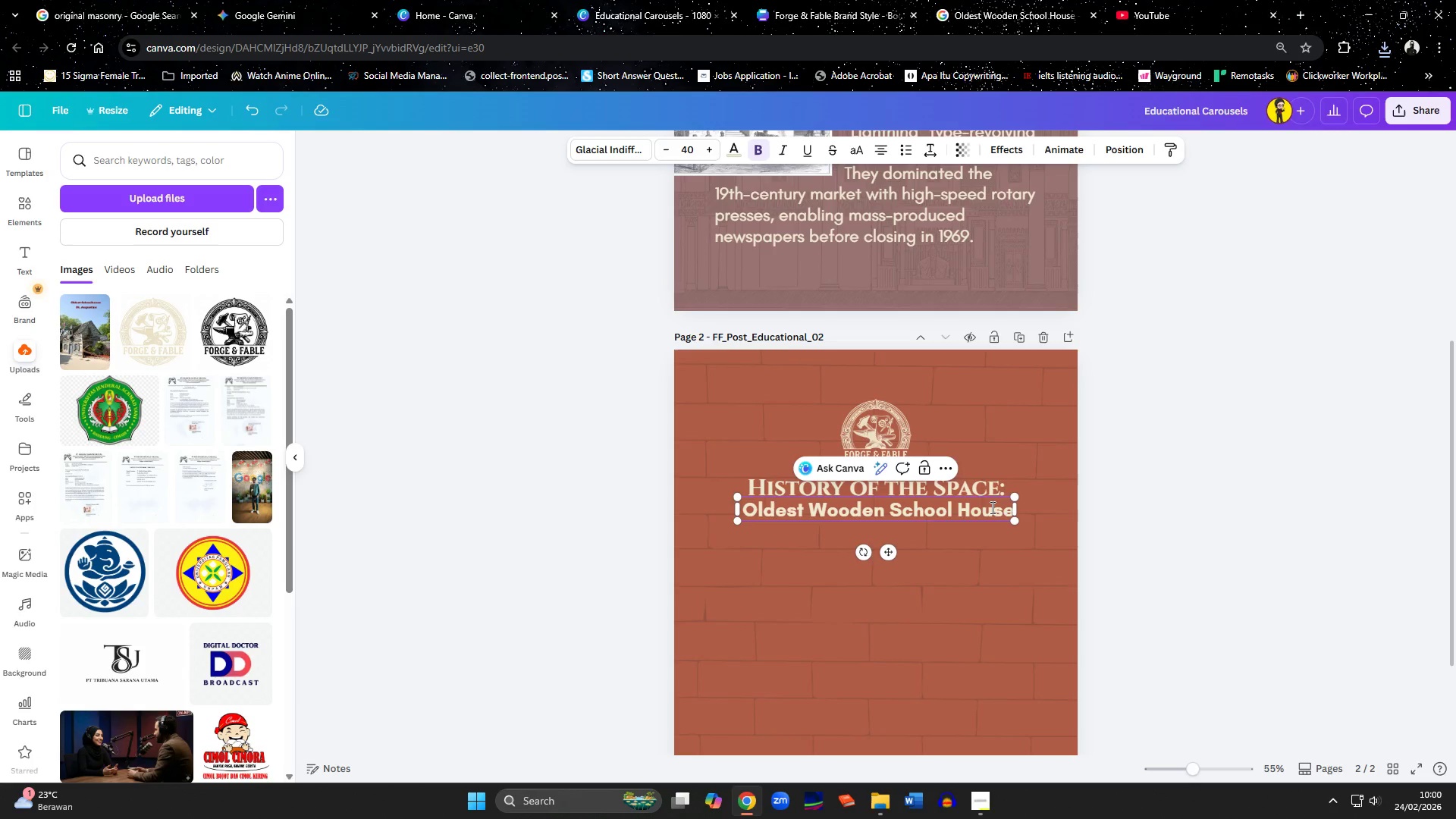 
key(ArrowRight)
 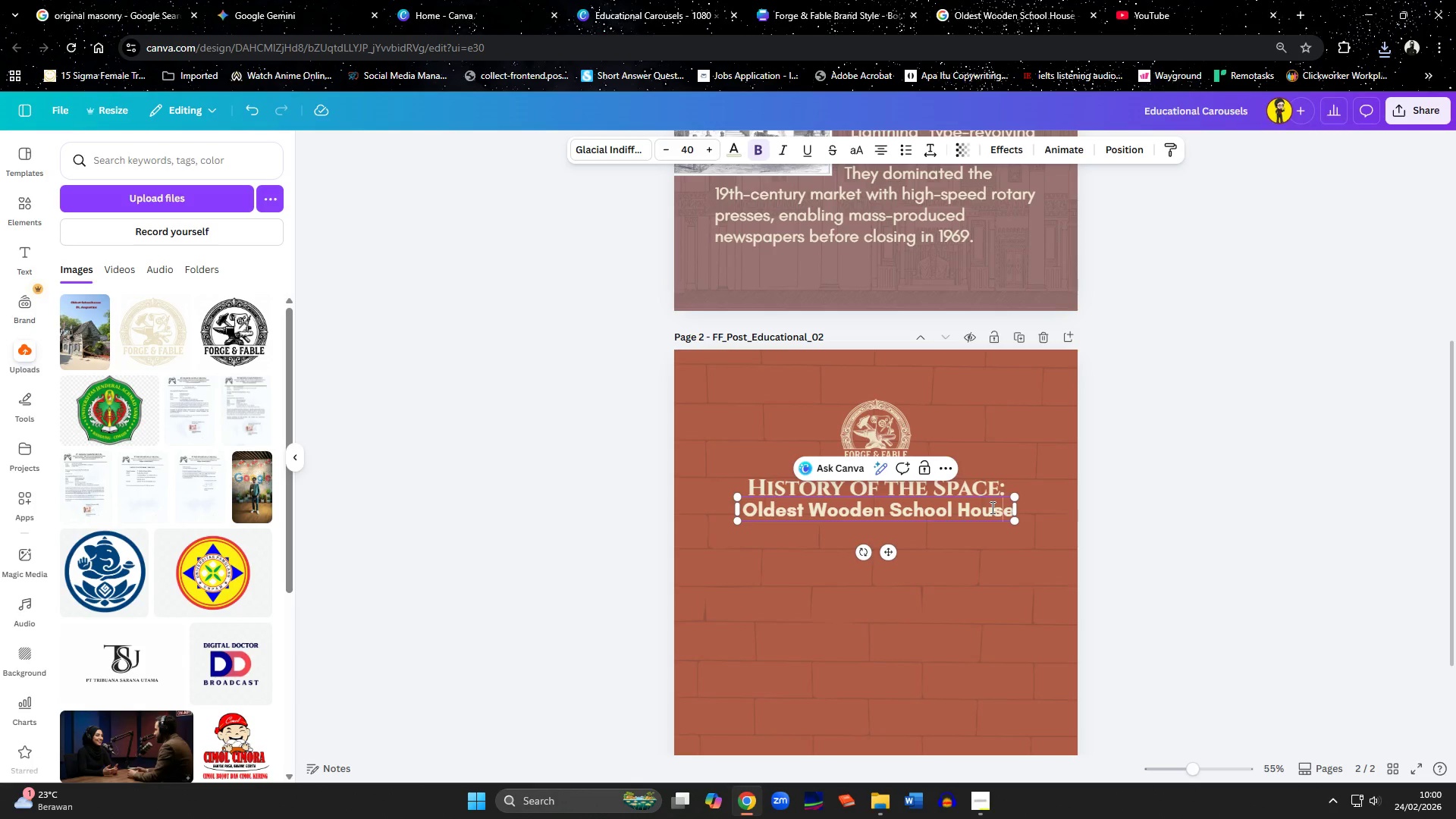 
key(ArrowRight)
 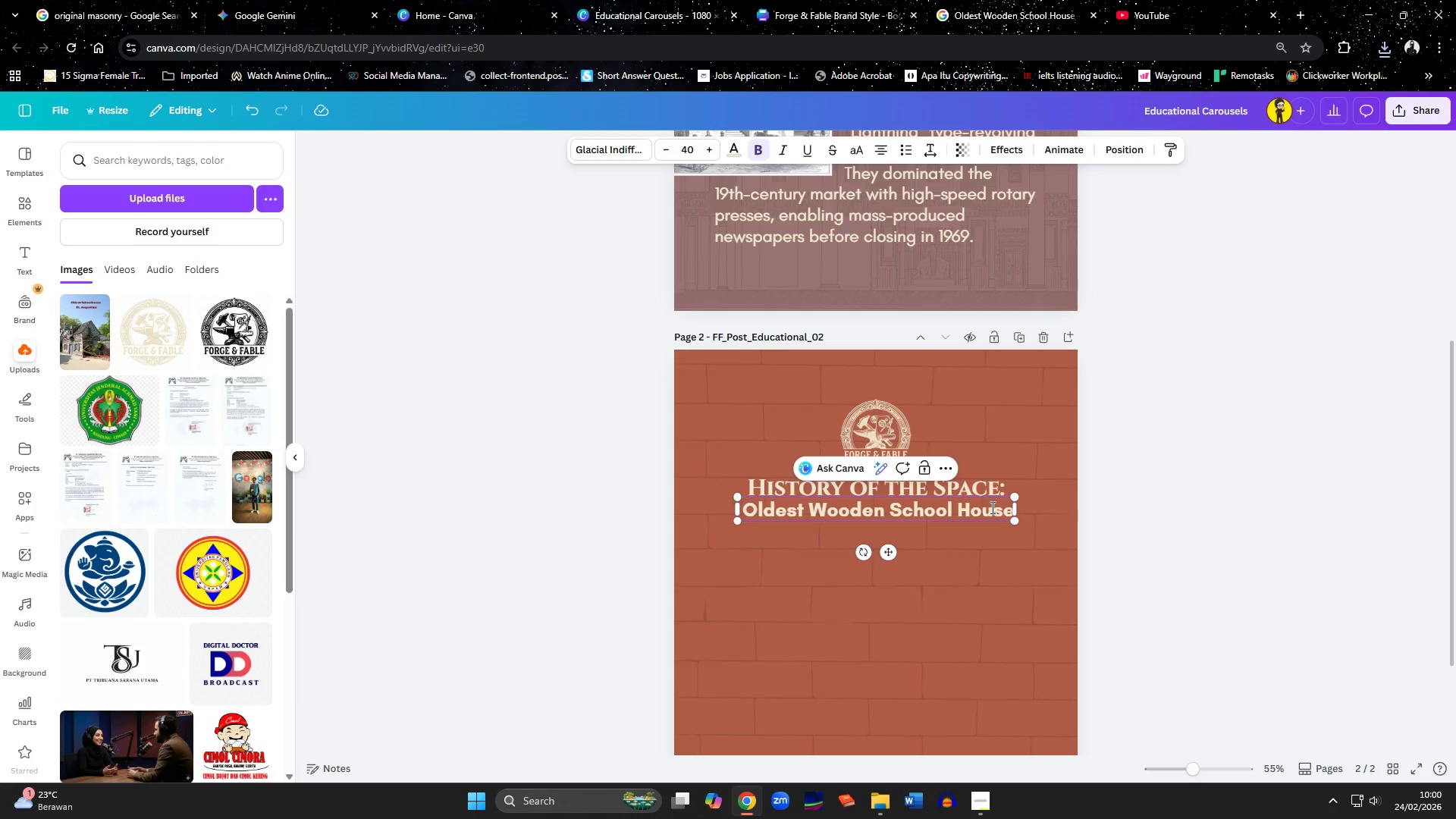 
key(ArrowRight)
 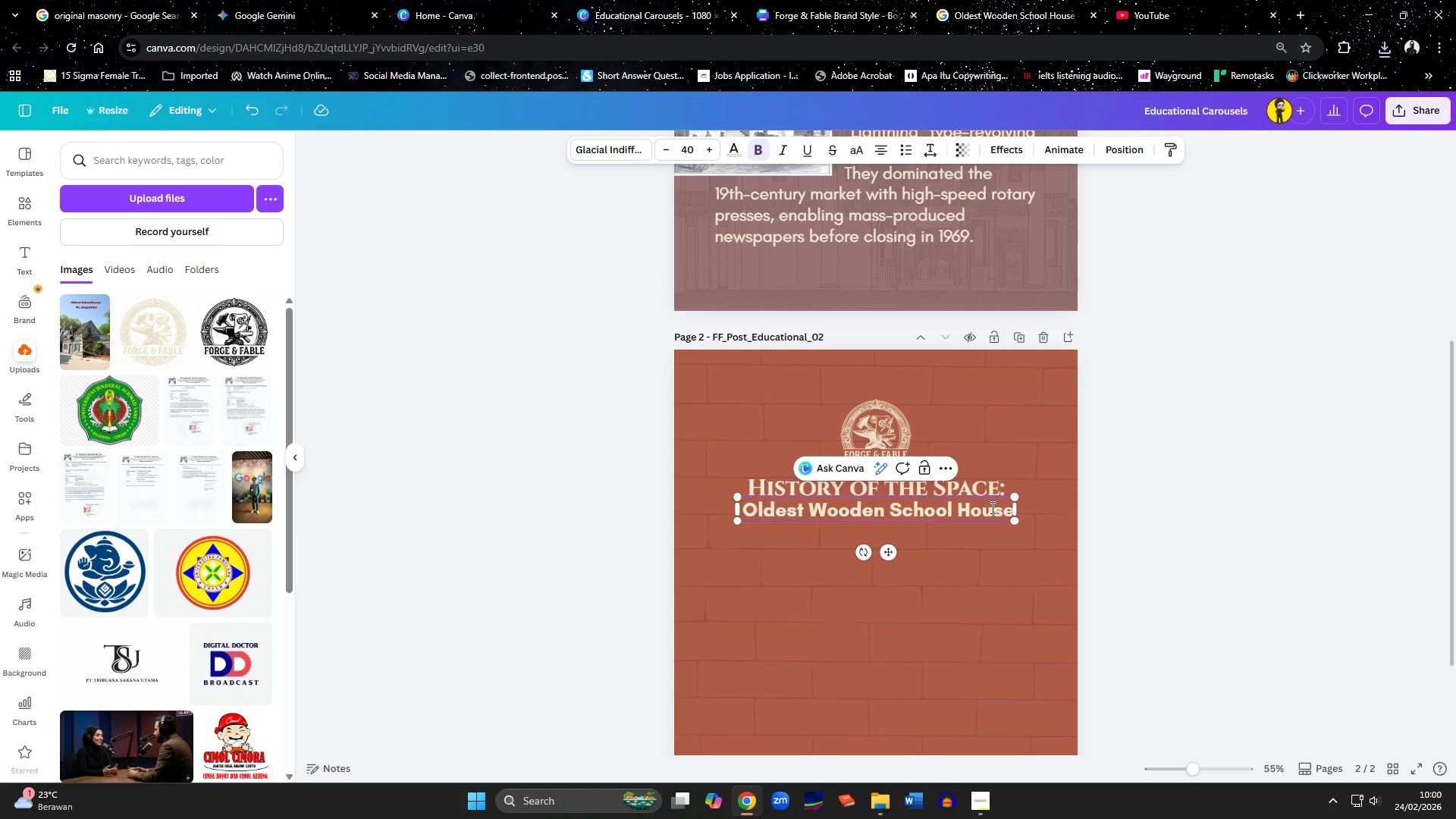 
type( - St. Augustine)
 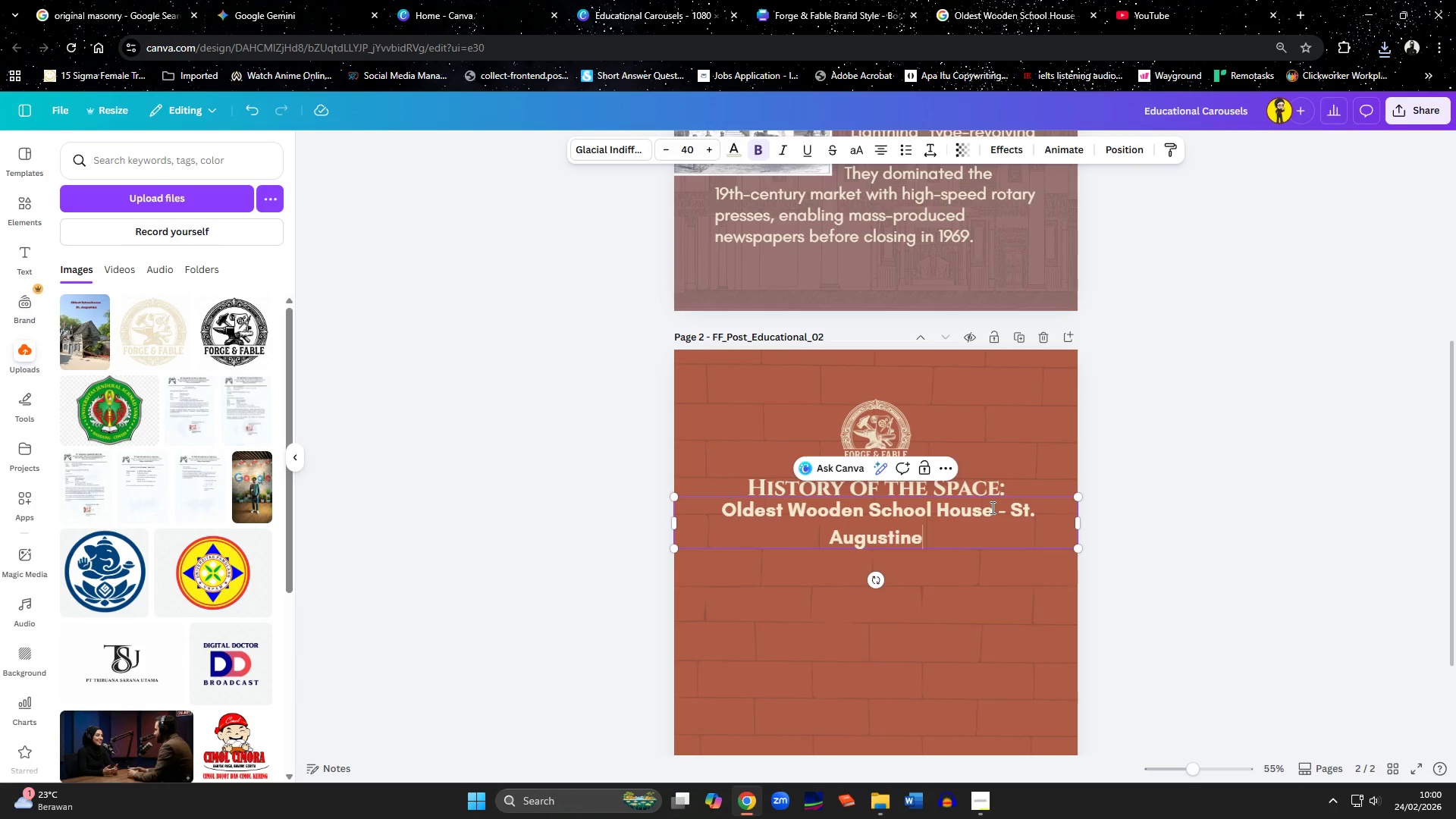 
left_click([876, 544])
 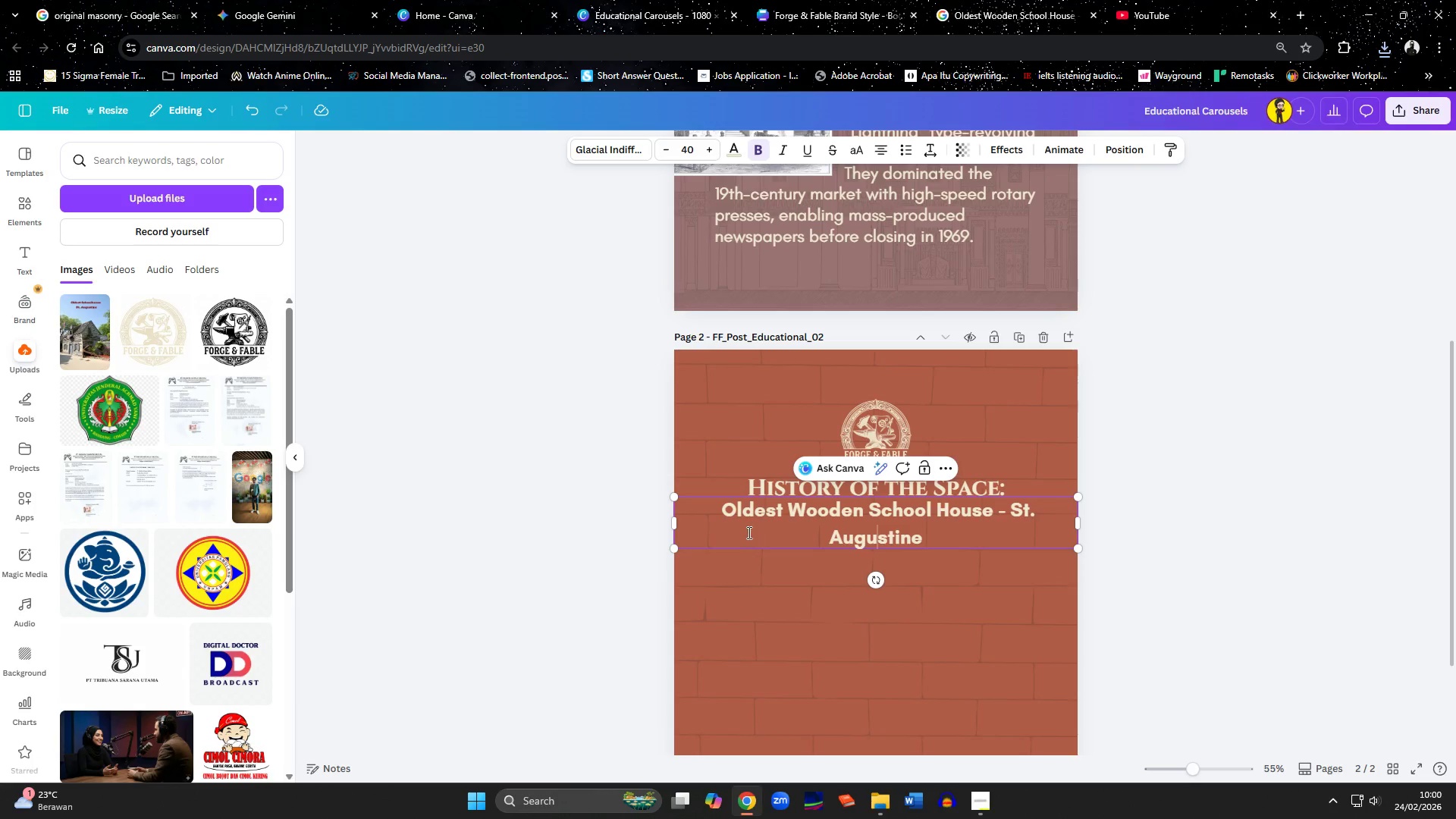 
left_click([741, 529])
 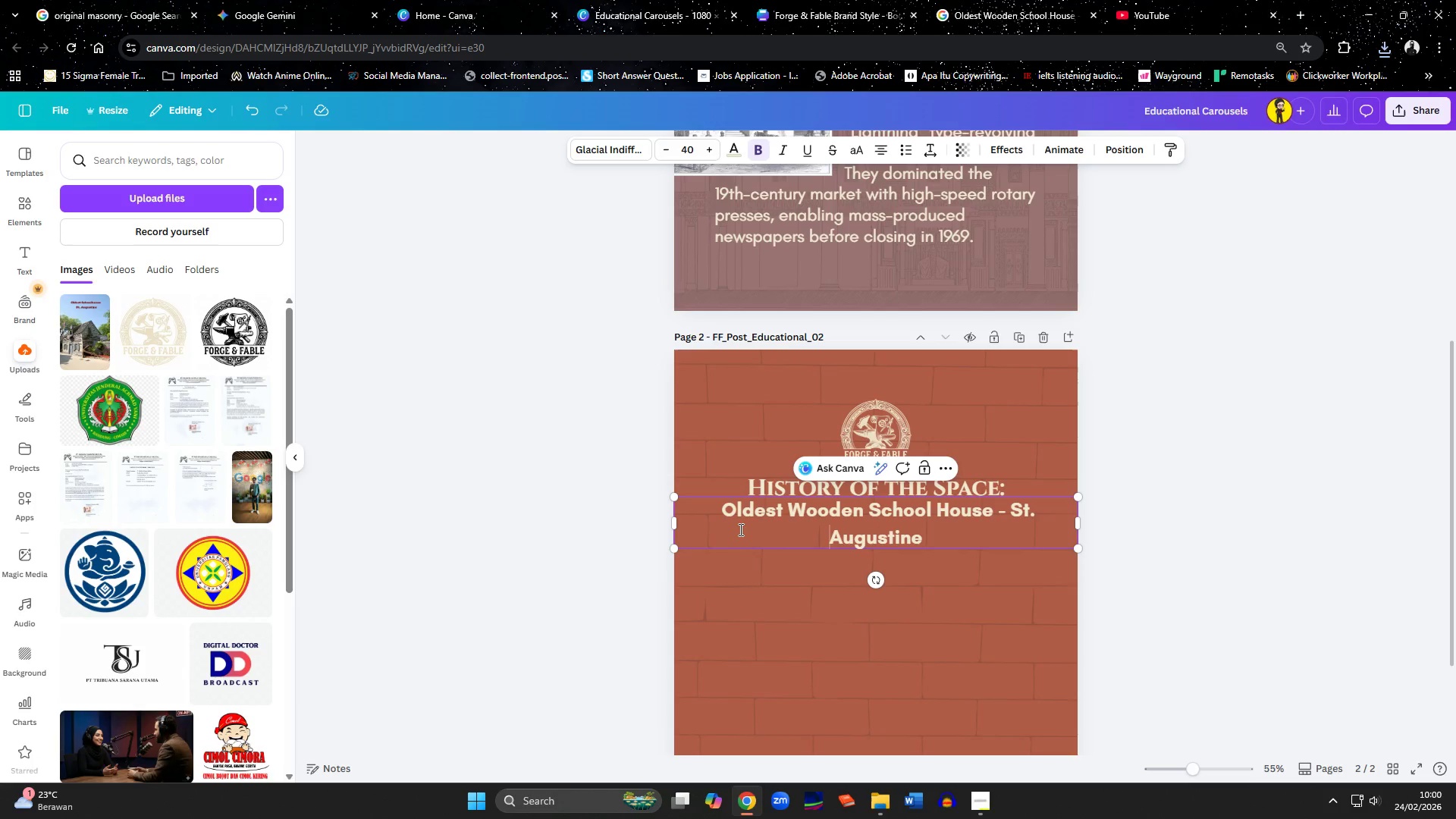 
key(Shift+ShiftLeft)
 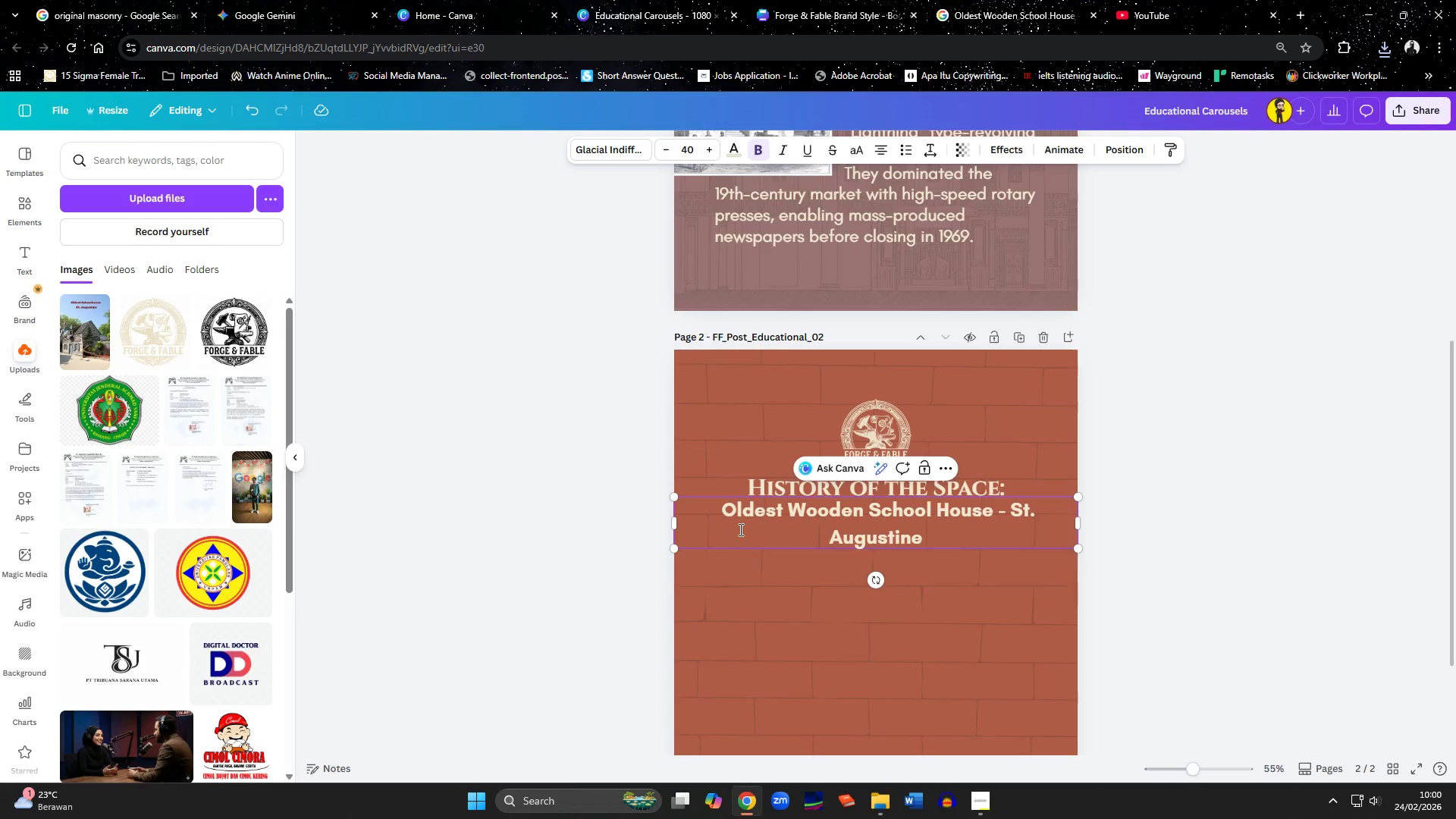 
key(Shift+ArrowUp)
 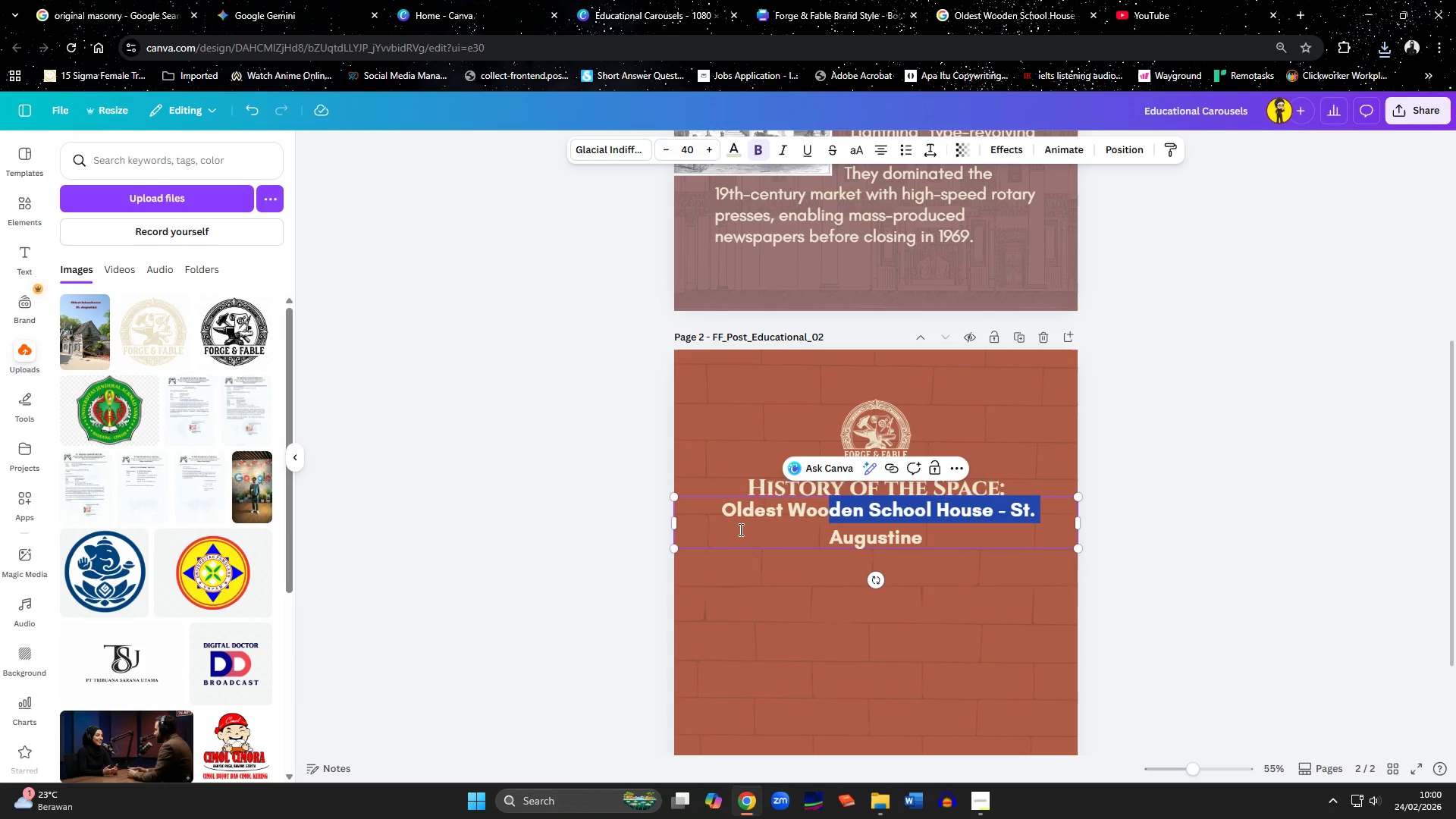 
key(Control+A)
 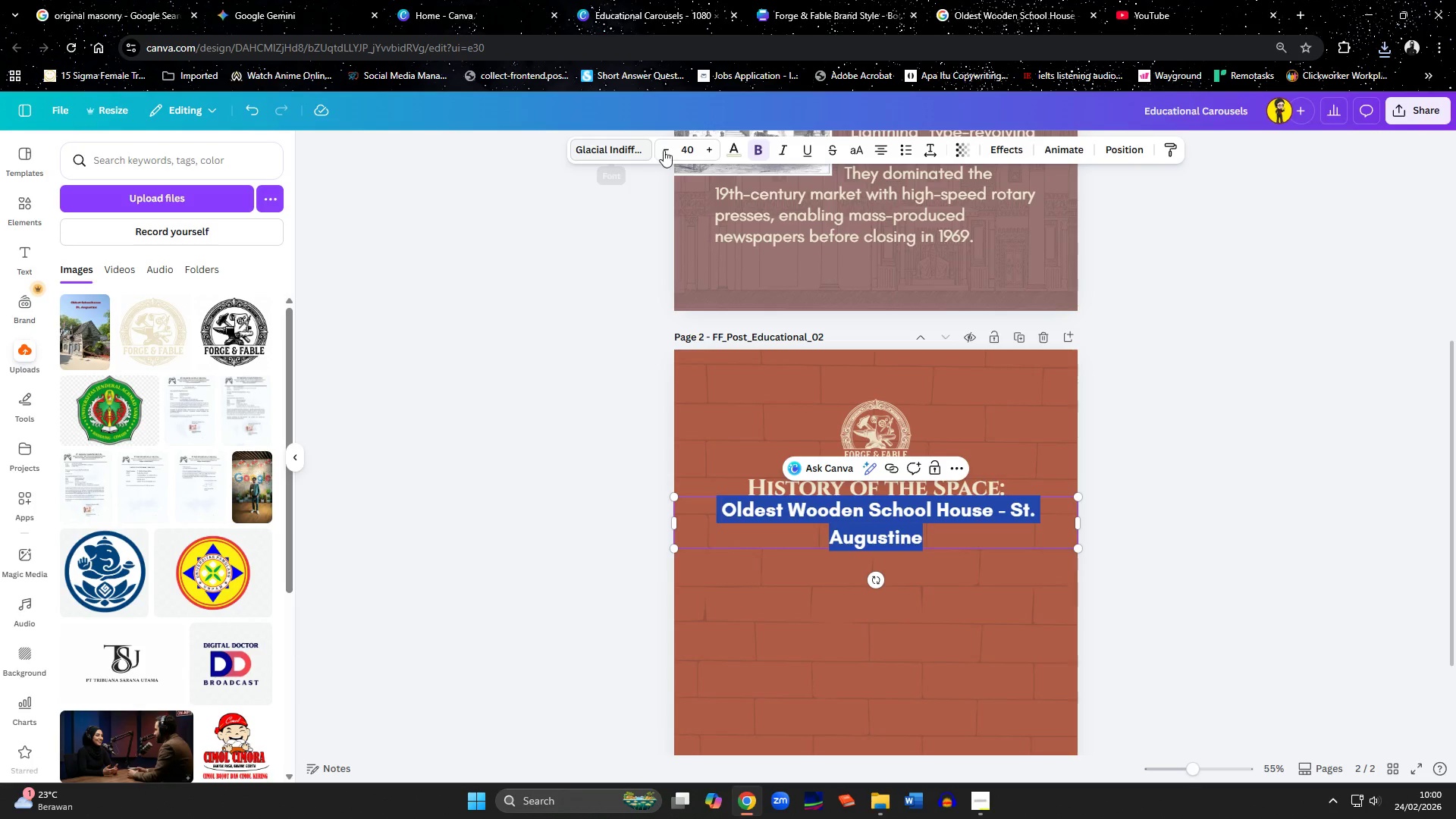 
double_click([673, 149])
 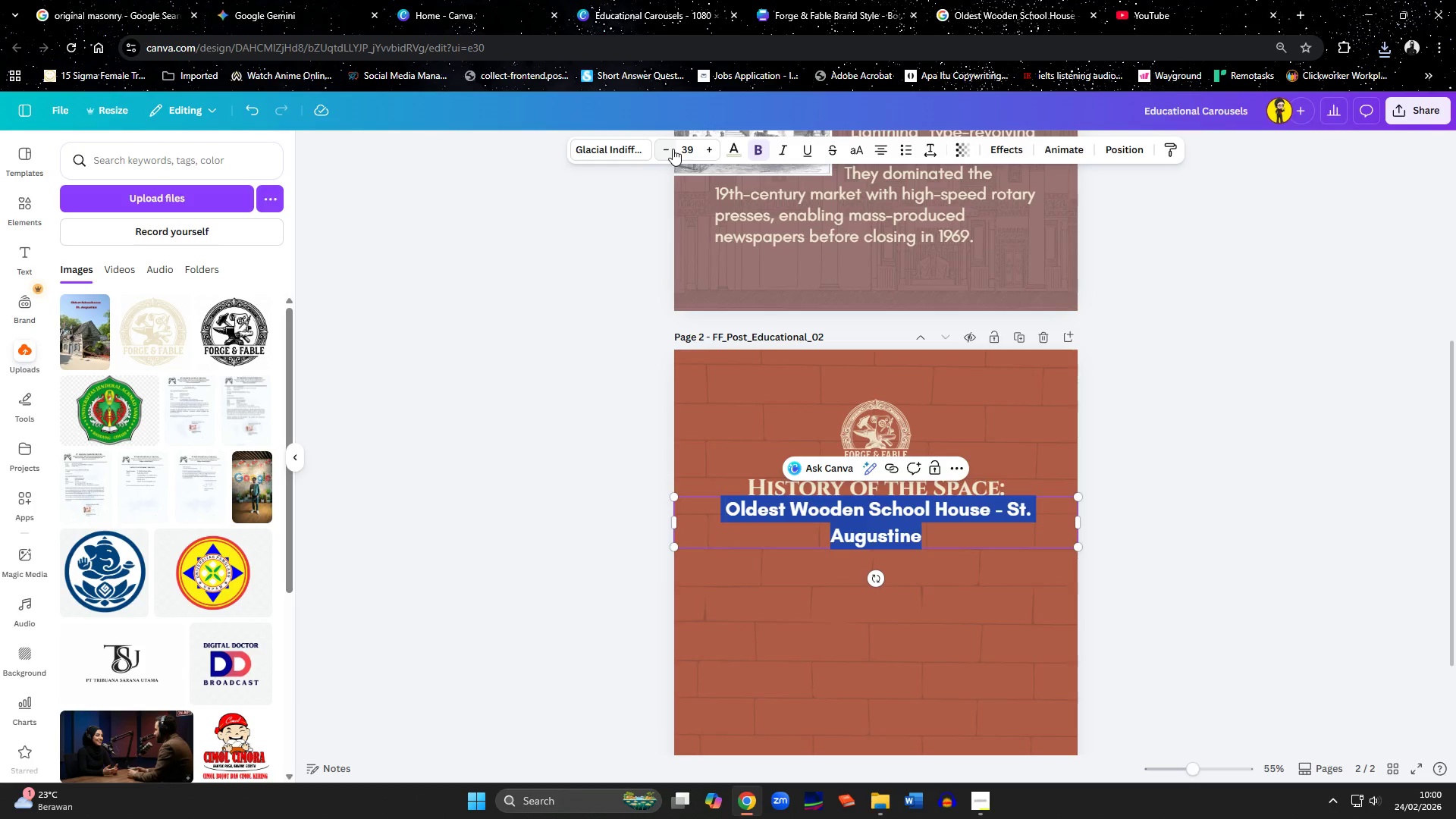 
triple_click([673, 149])
 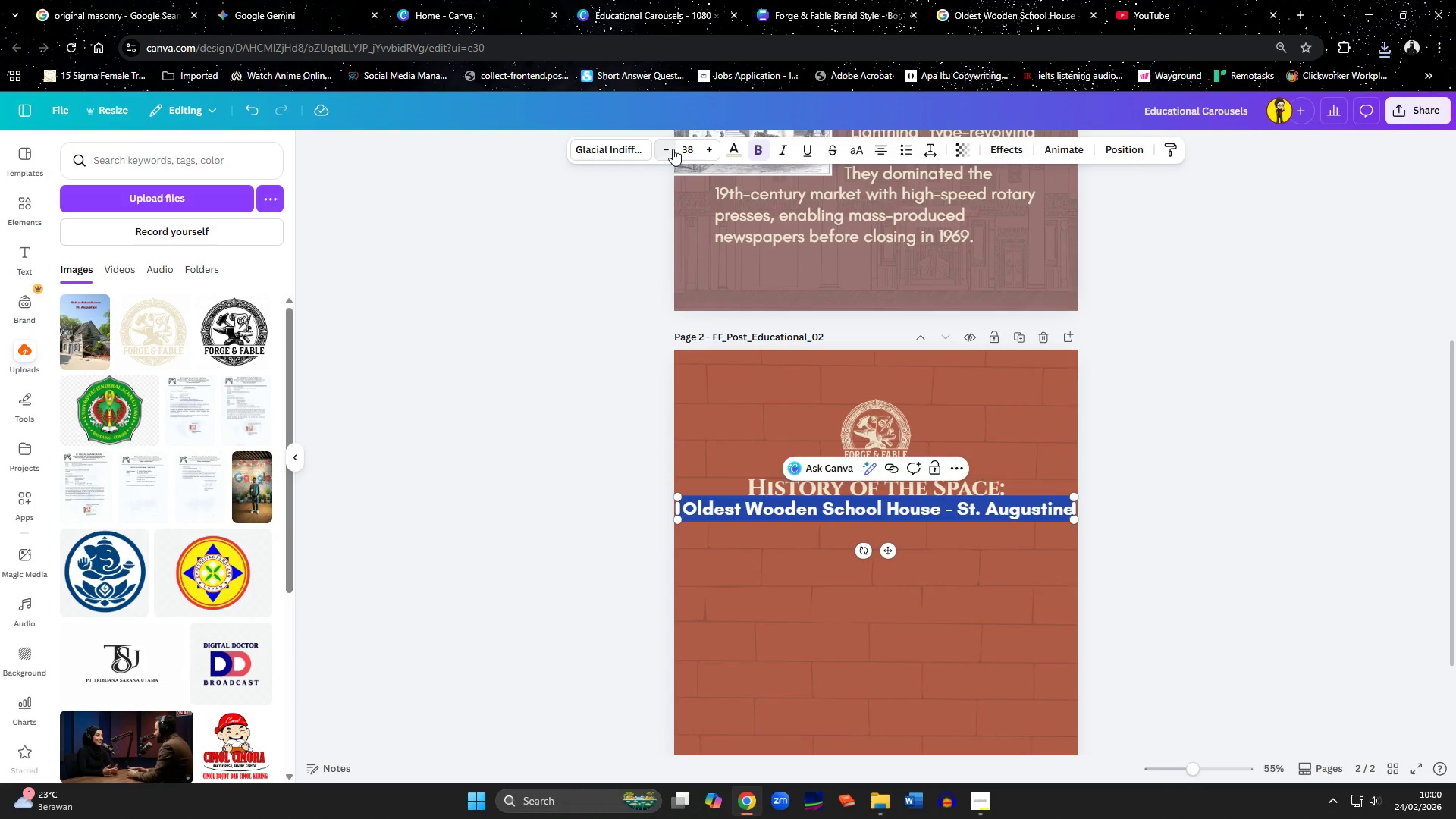 
triple_click([673, 149])
 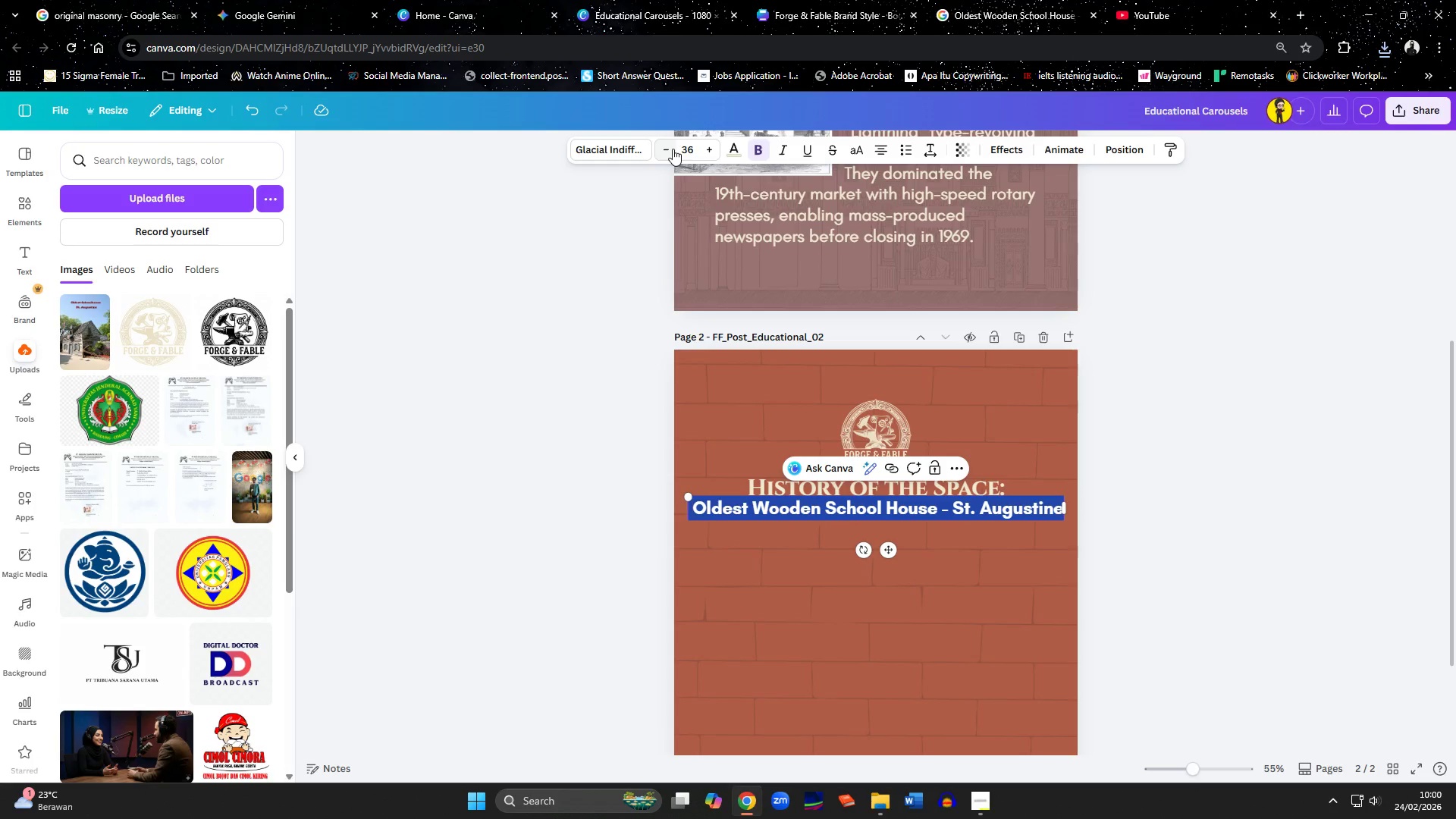 
triple_click([673, 149])
 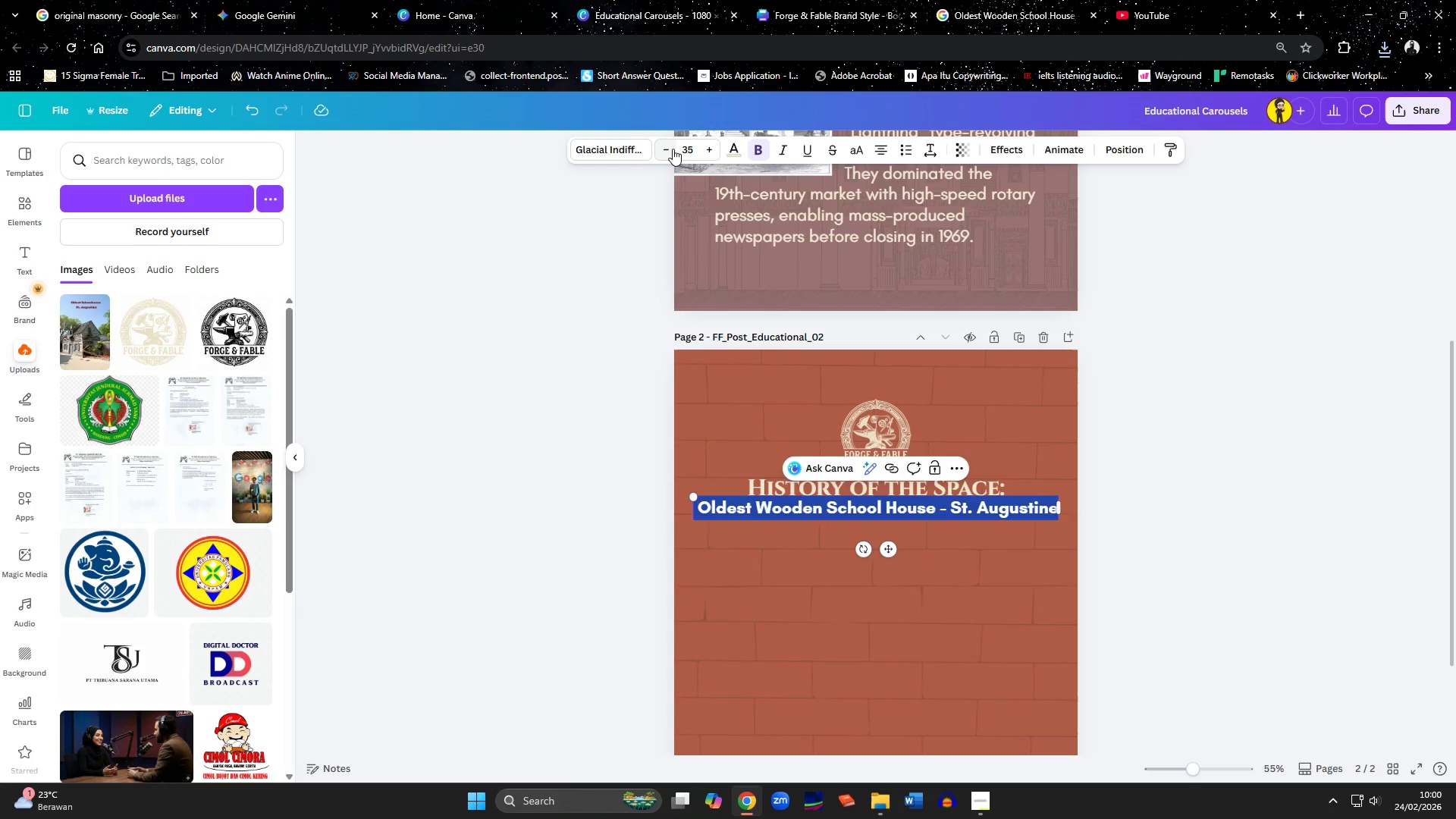 
double_click([673, 149])
 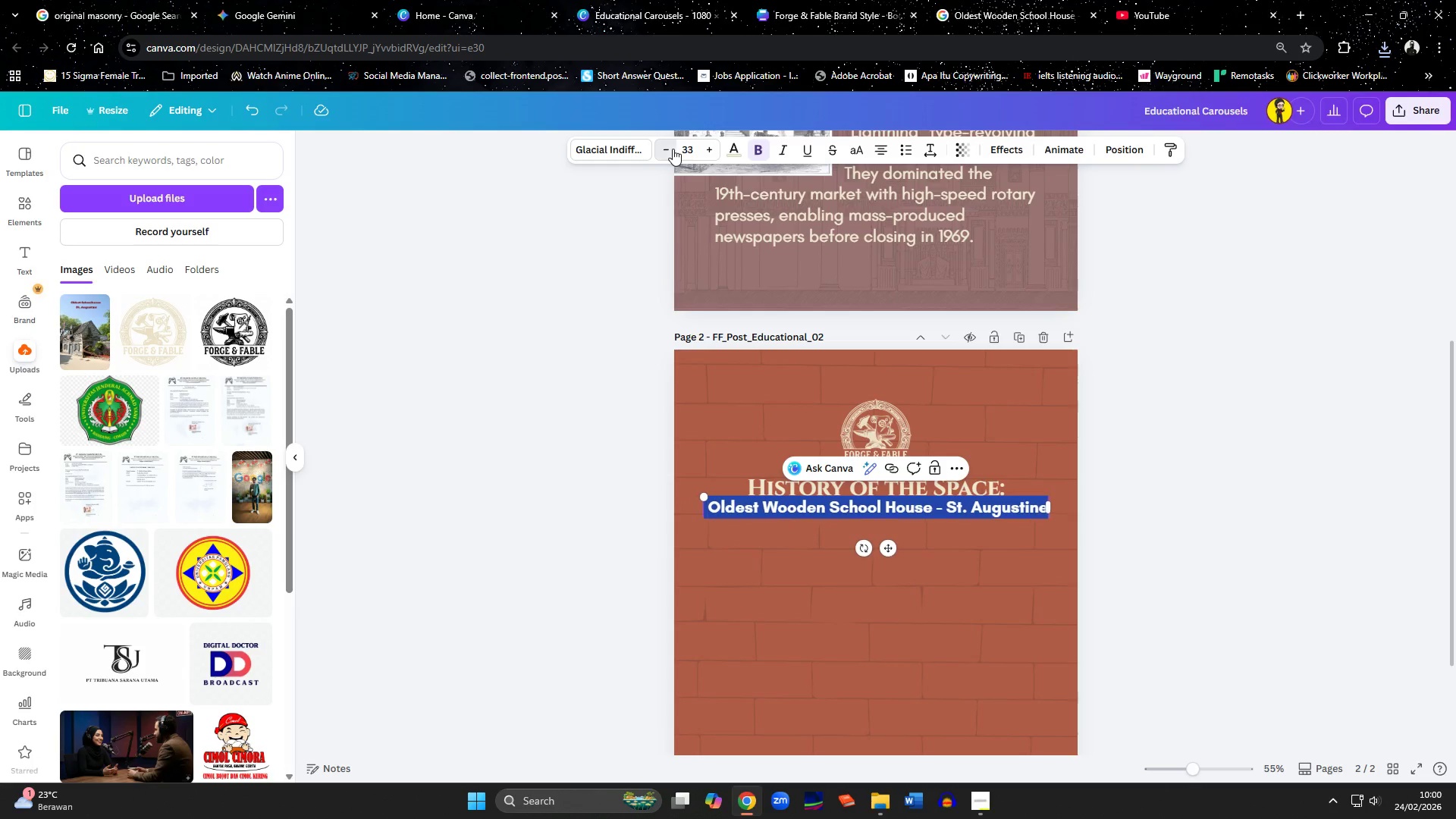 
triple_click([673, 149])
 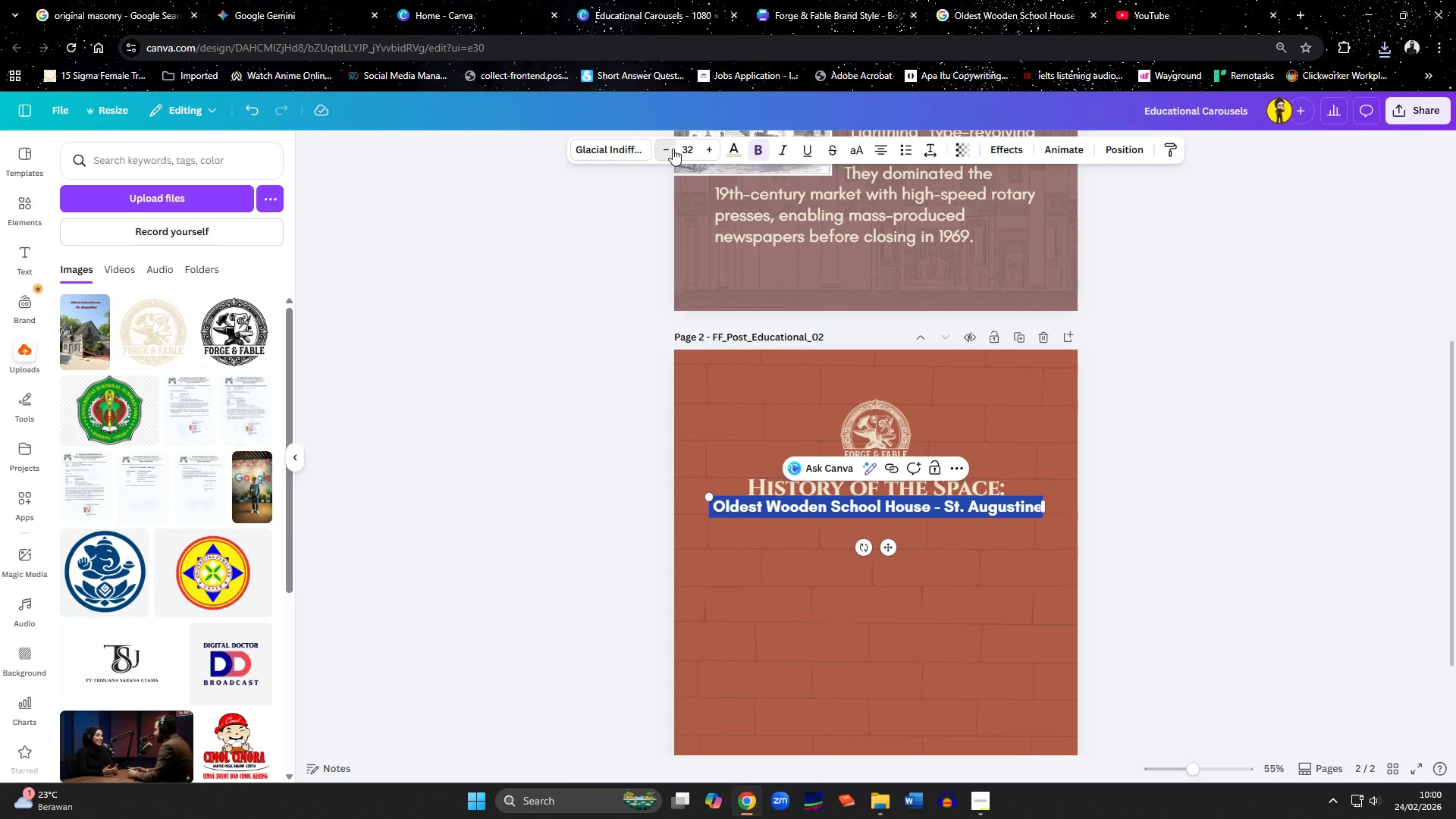 
double_click([673, 149])
 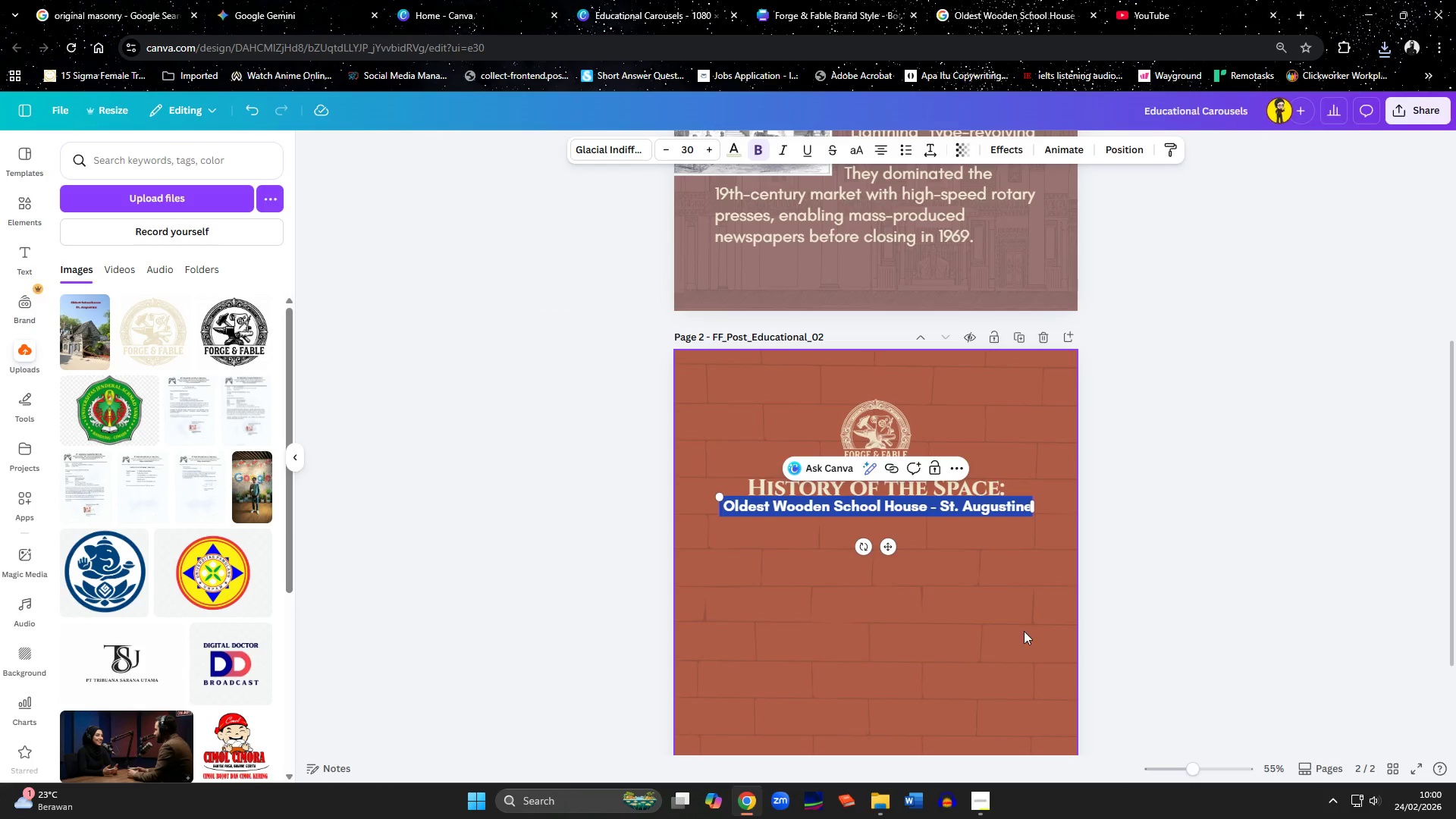 
left_click([1032, 608])
 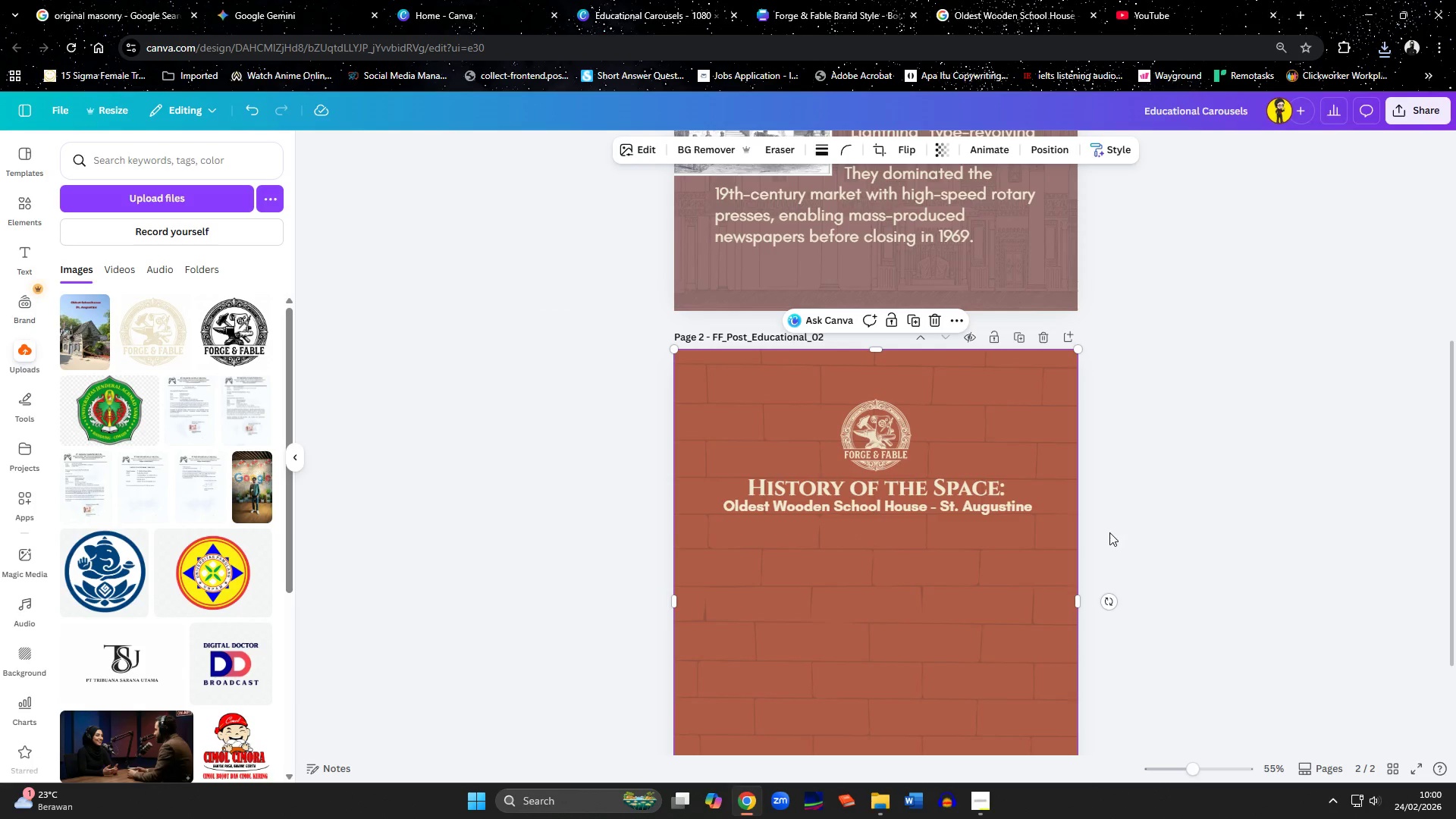 
left_click([977, 510])
 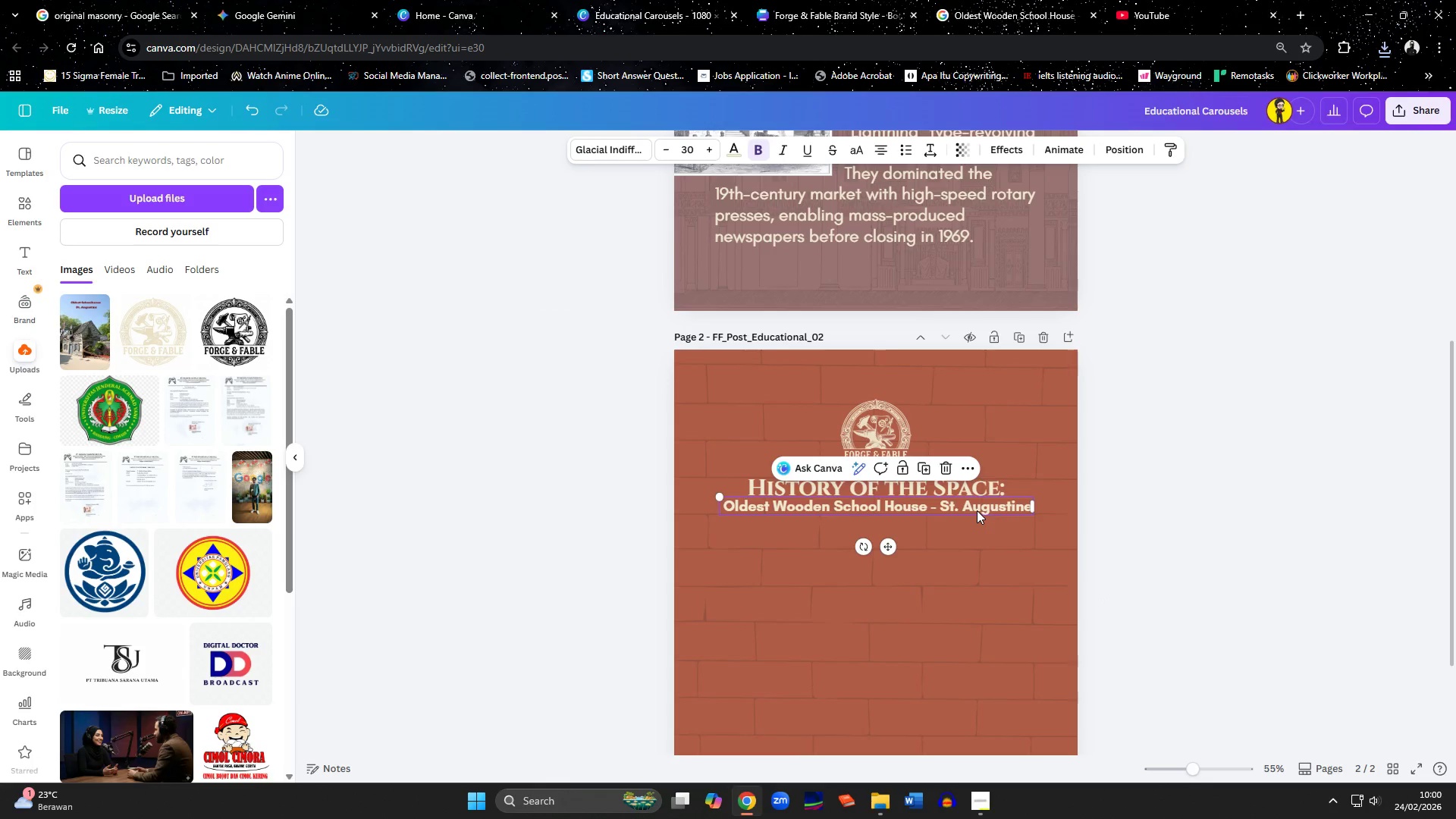 
key(ArrowDown)
 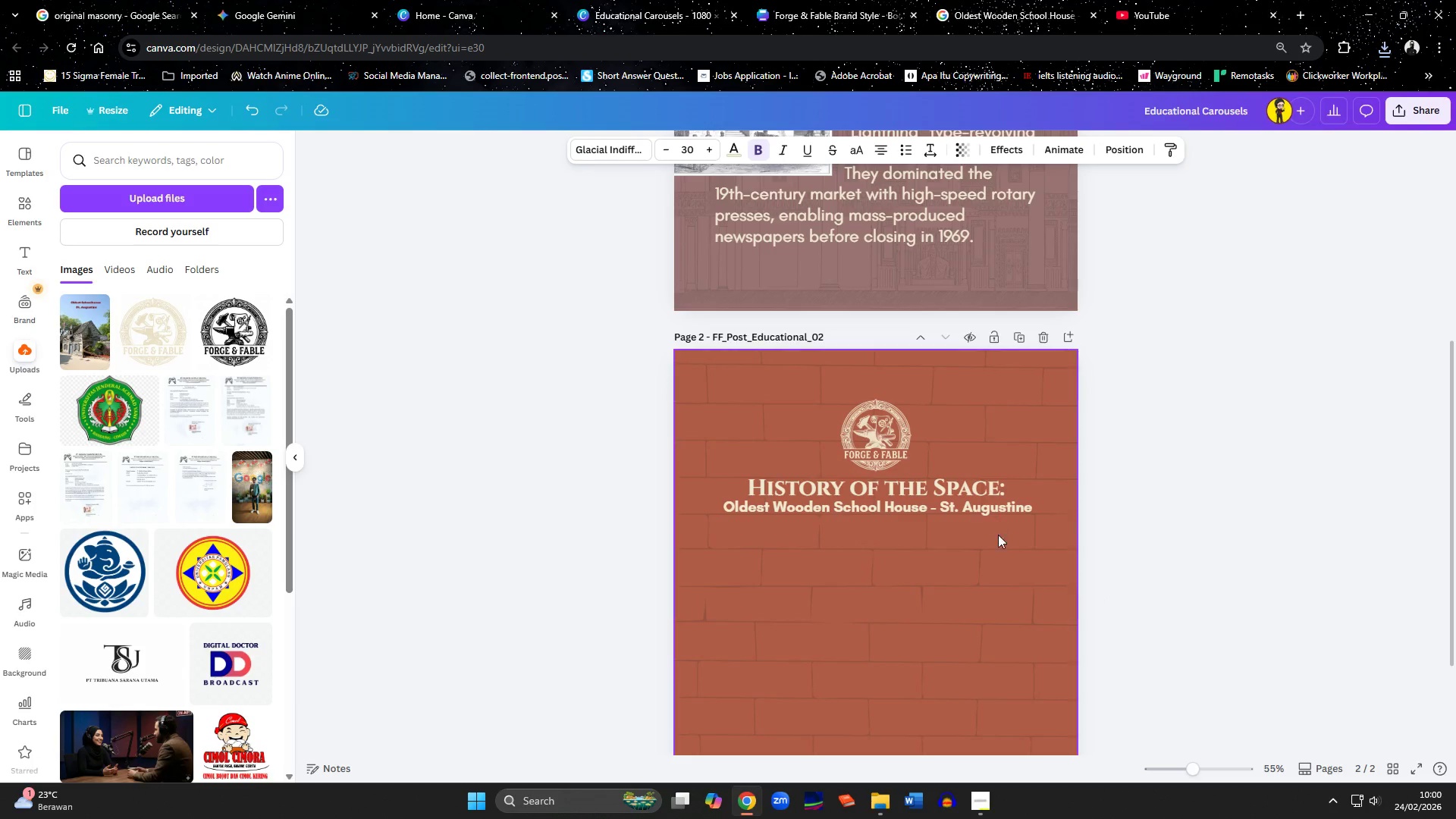 
left_click([990, 592])
 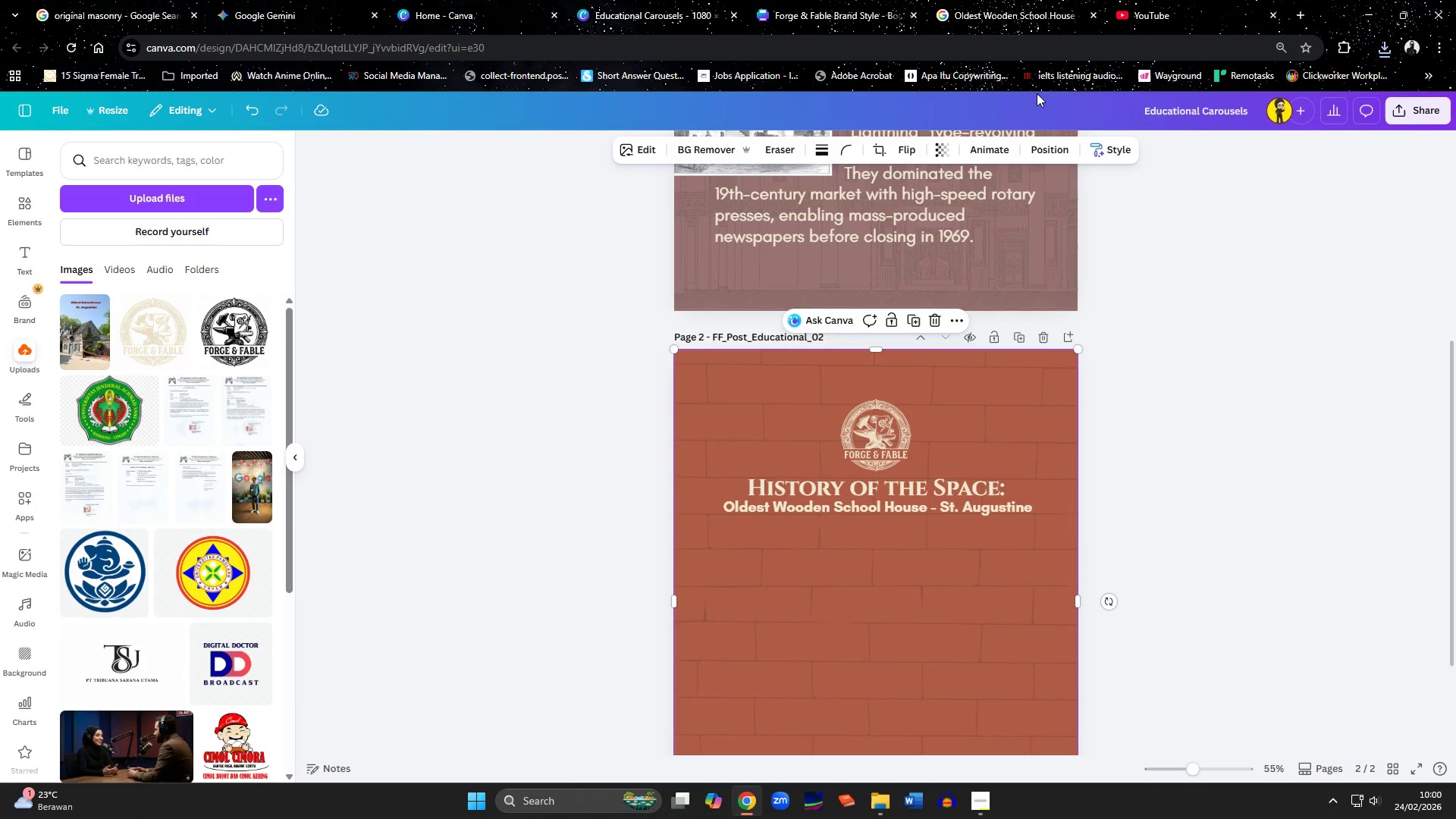 
left_click([993, 9])
 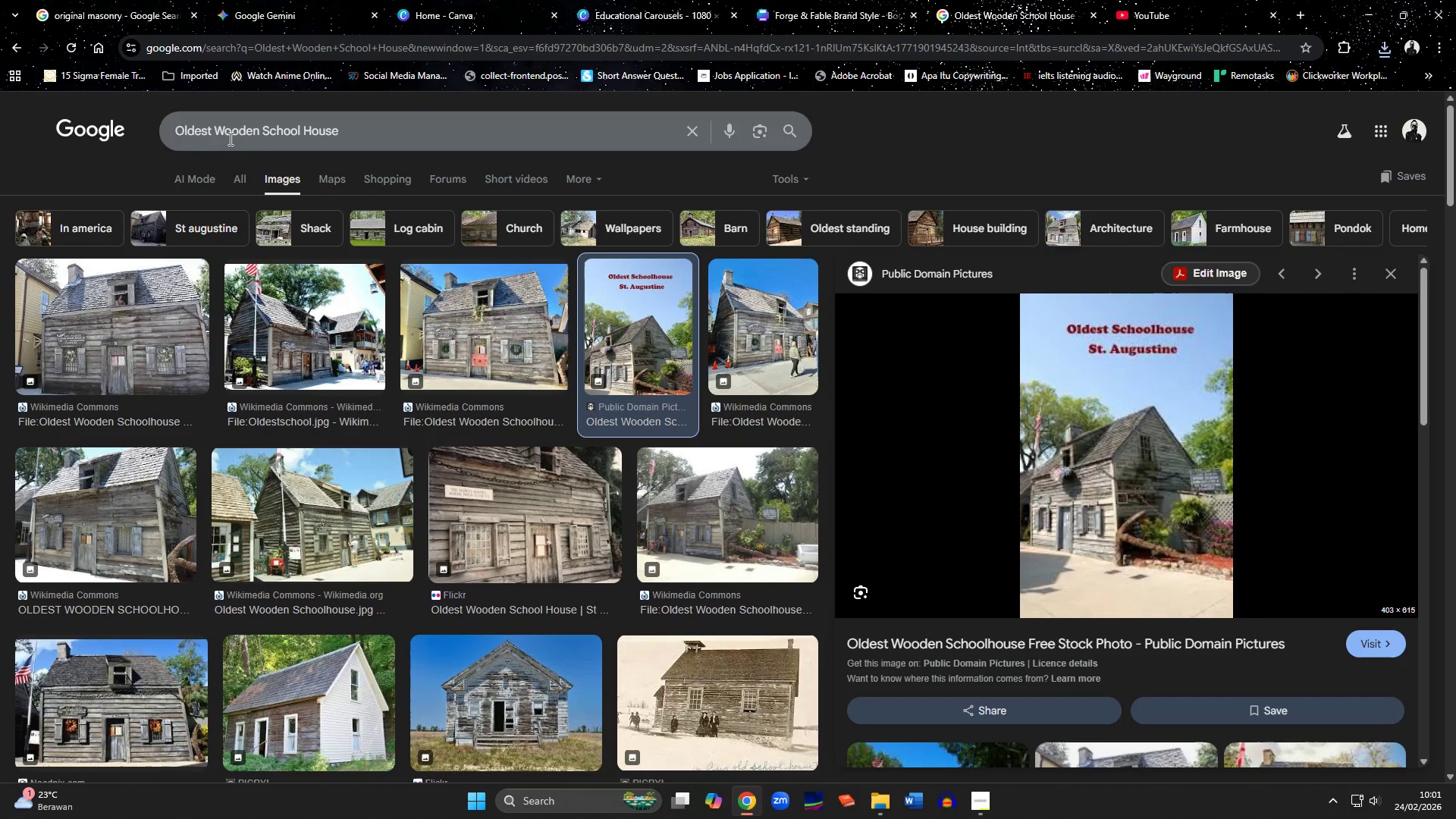 
left_click([235, 177])
 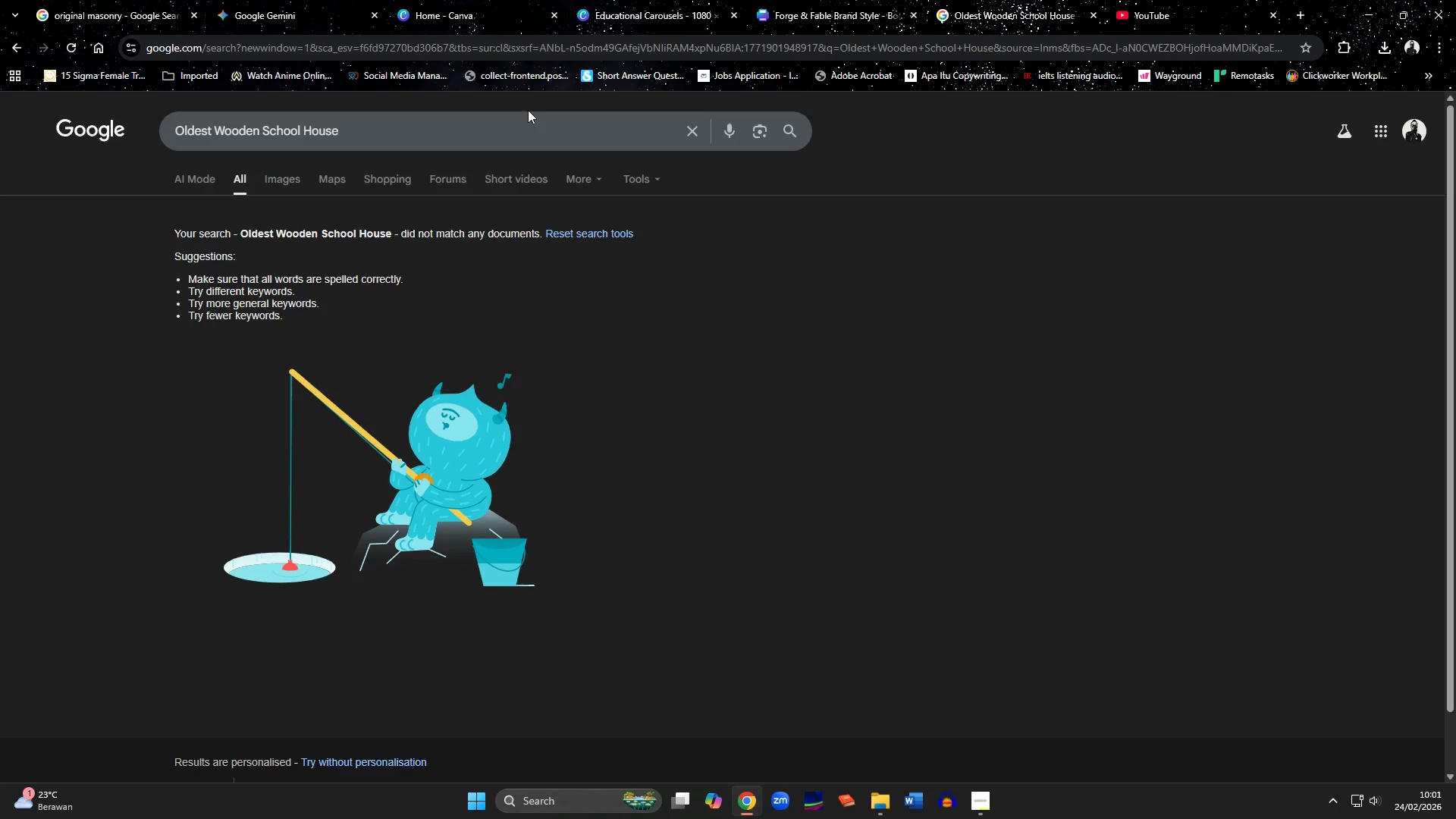 
left_click([17, 45])
 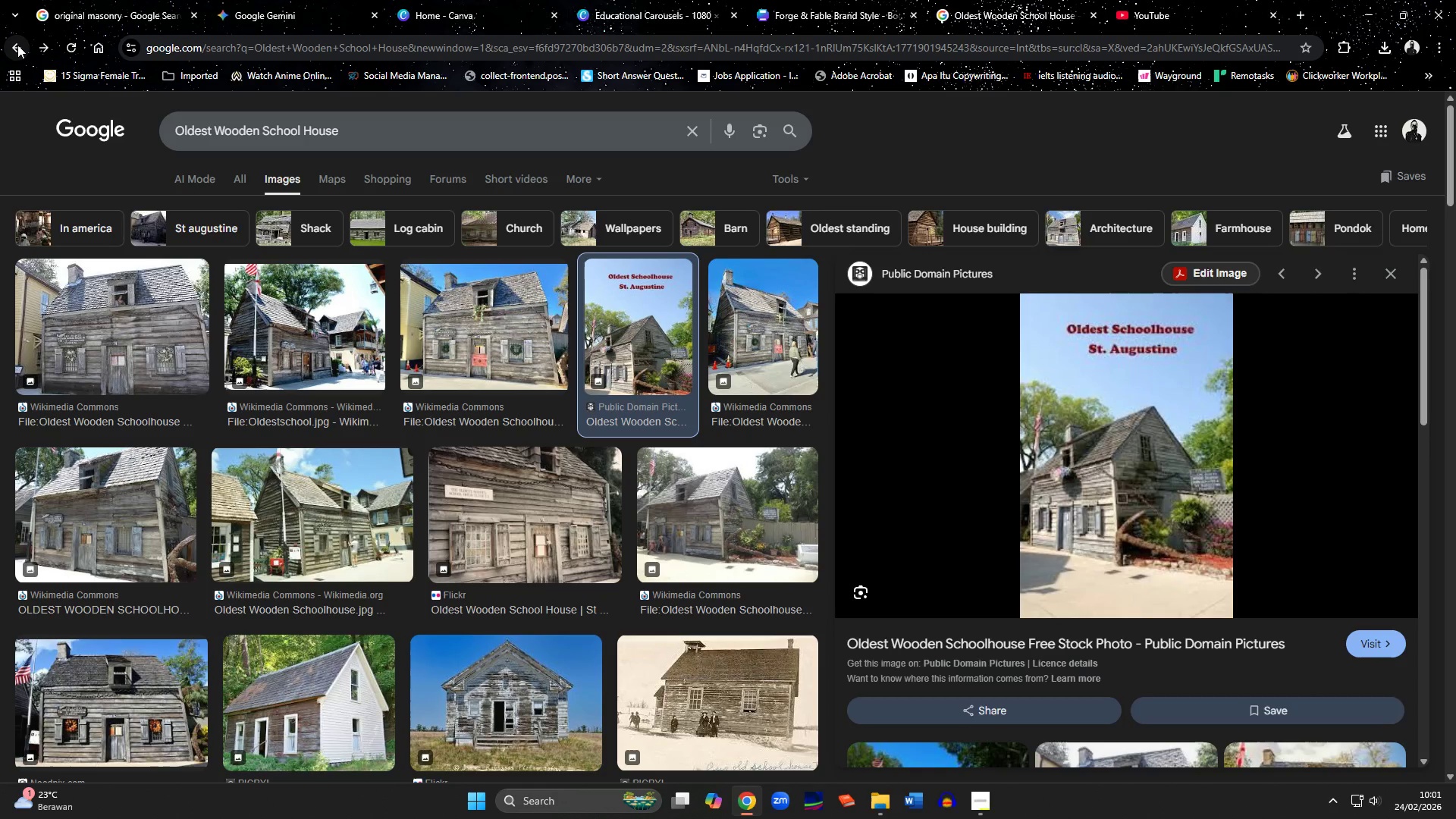 
left_click([17, 45])
 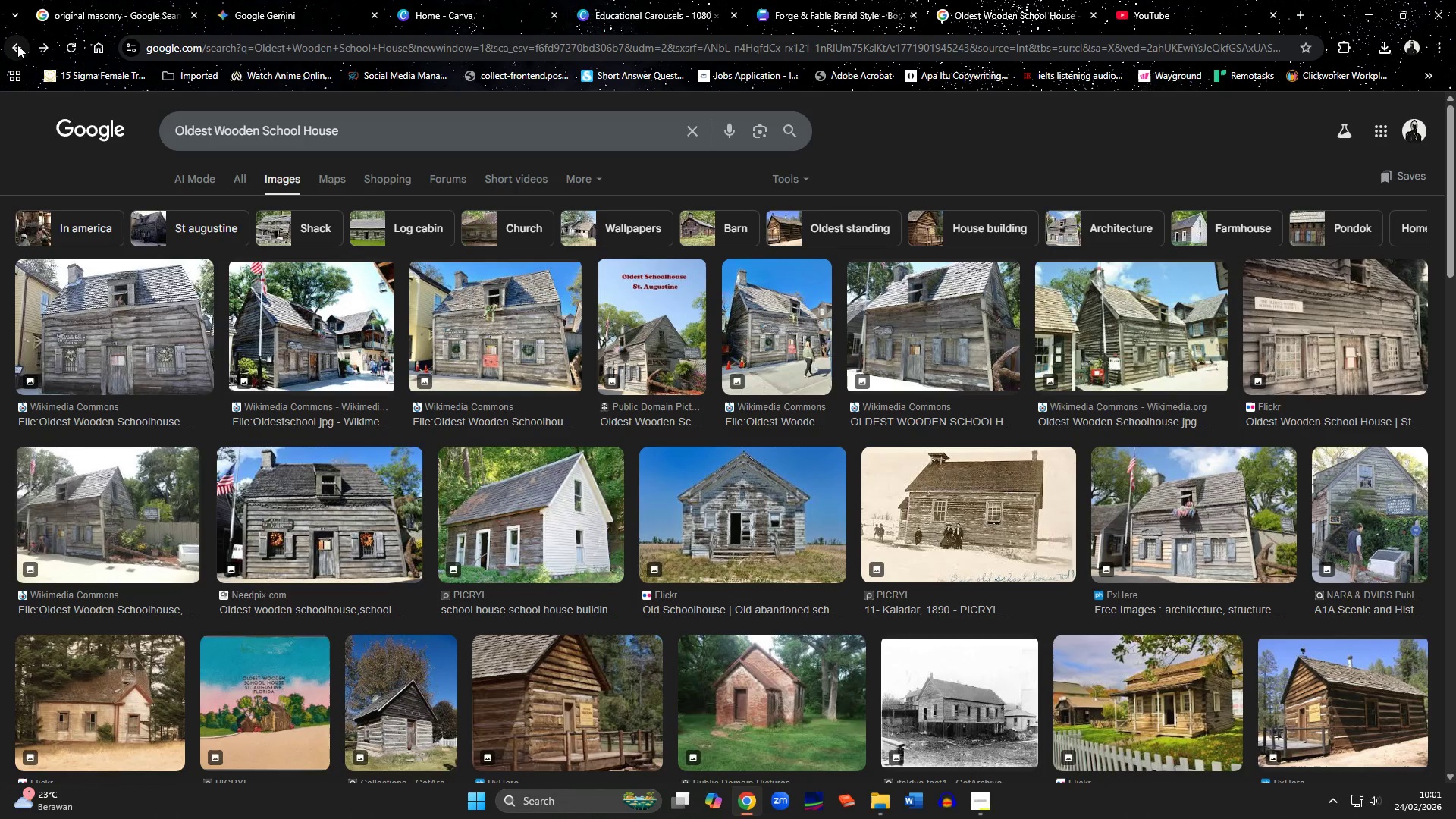 
left_click([17, 45])
 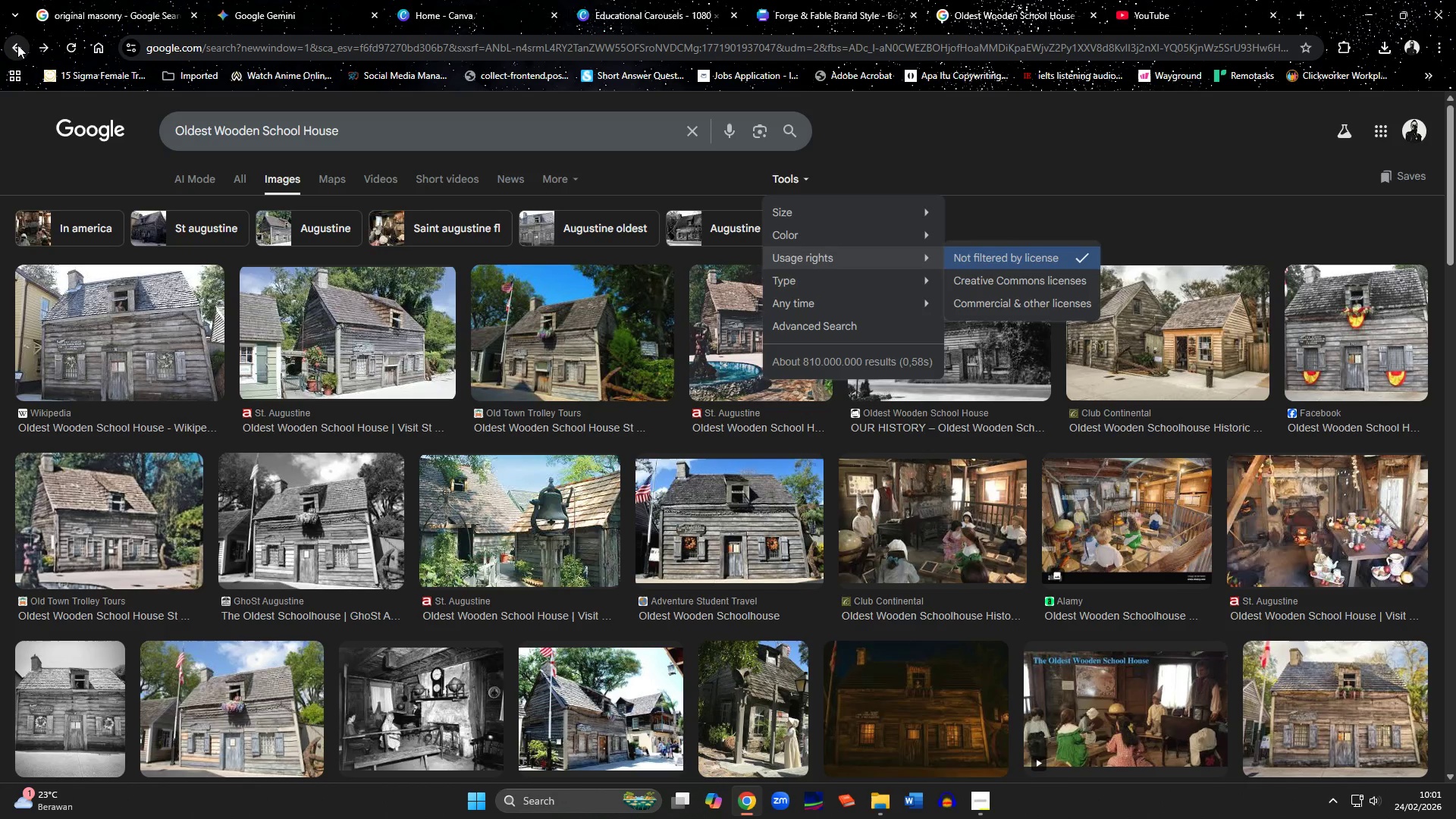 
left_click([17, 45])
 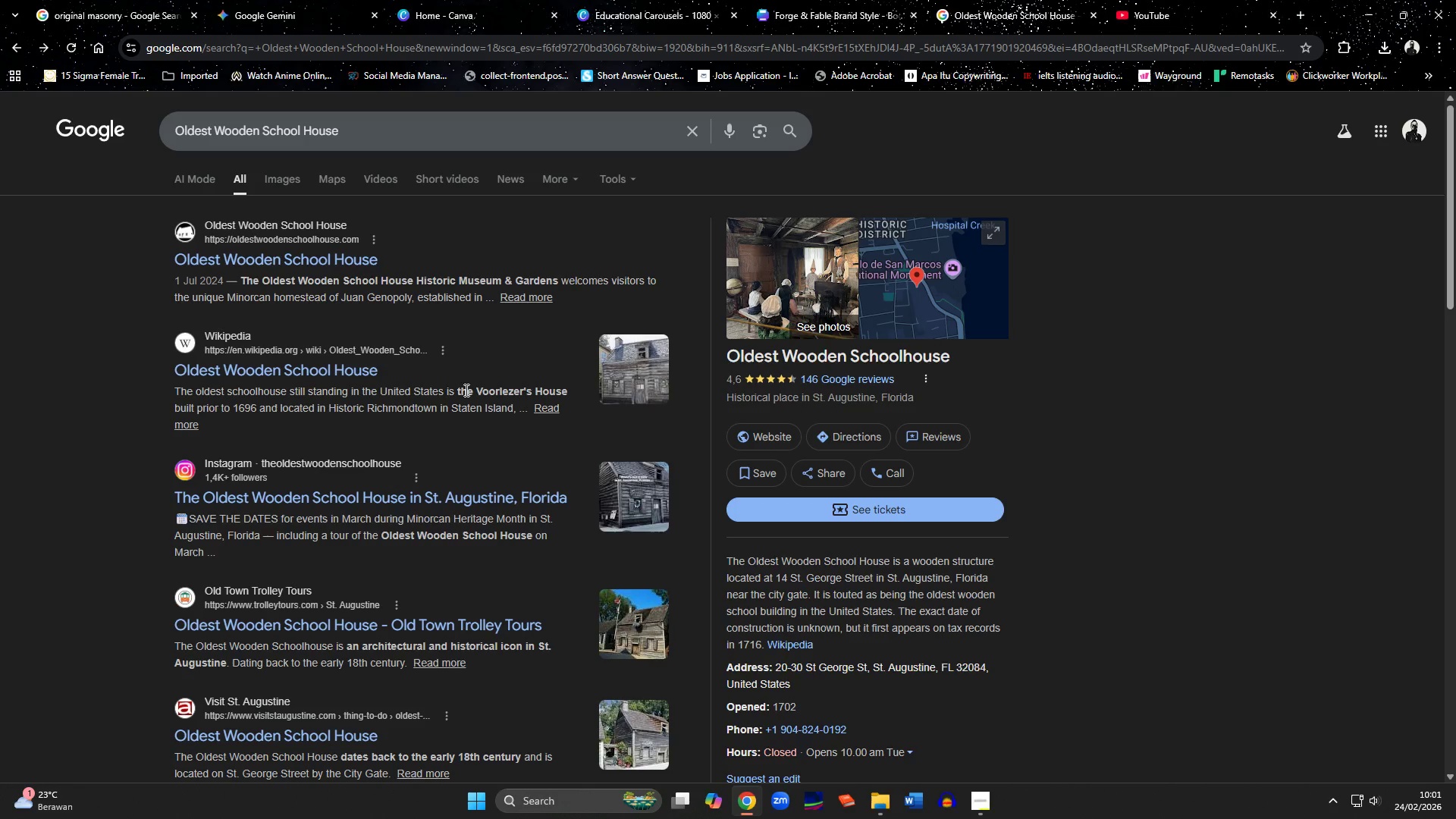 
wait(13.23)
 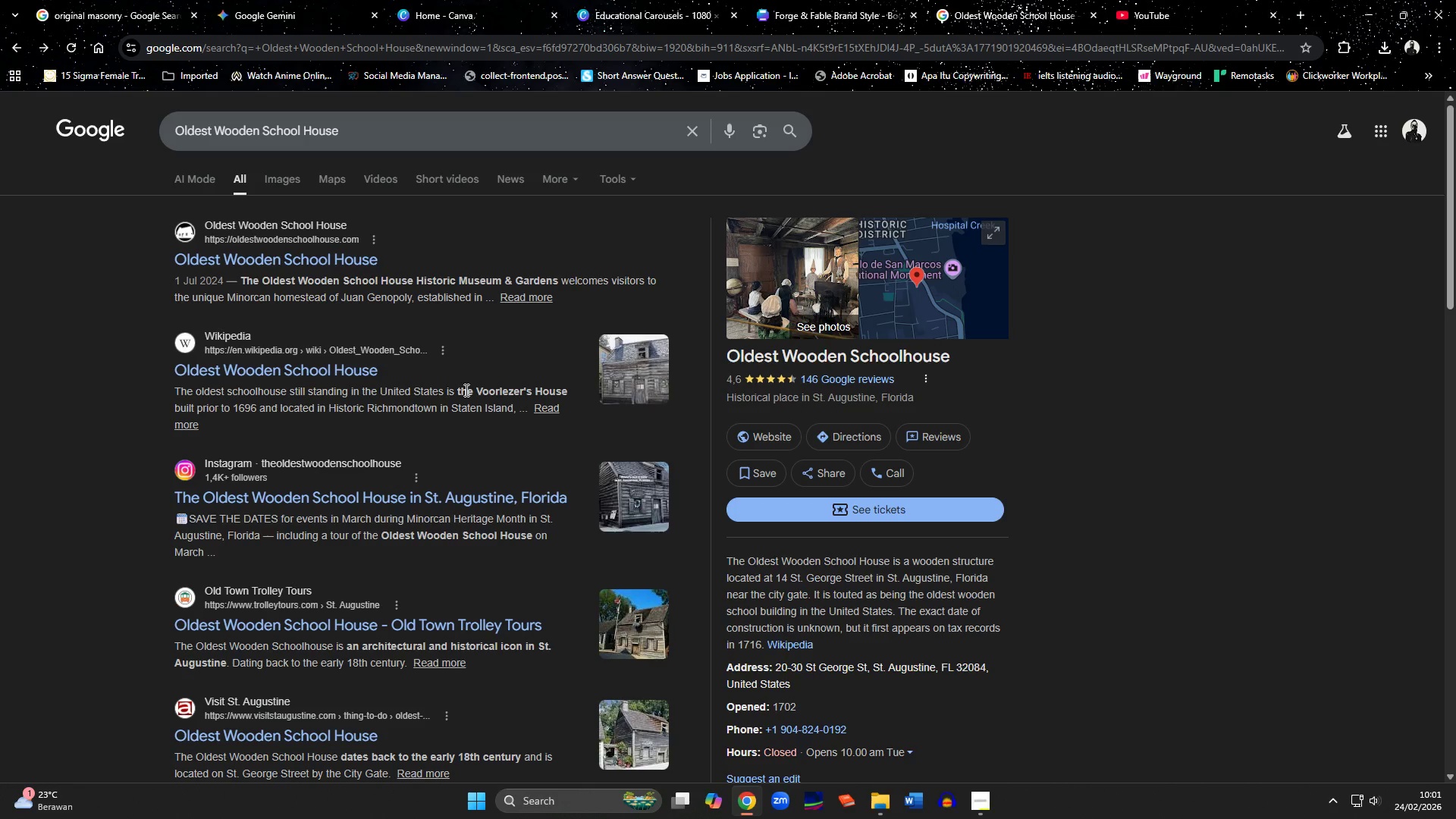 
left_click([17, 42])
 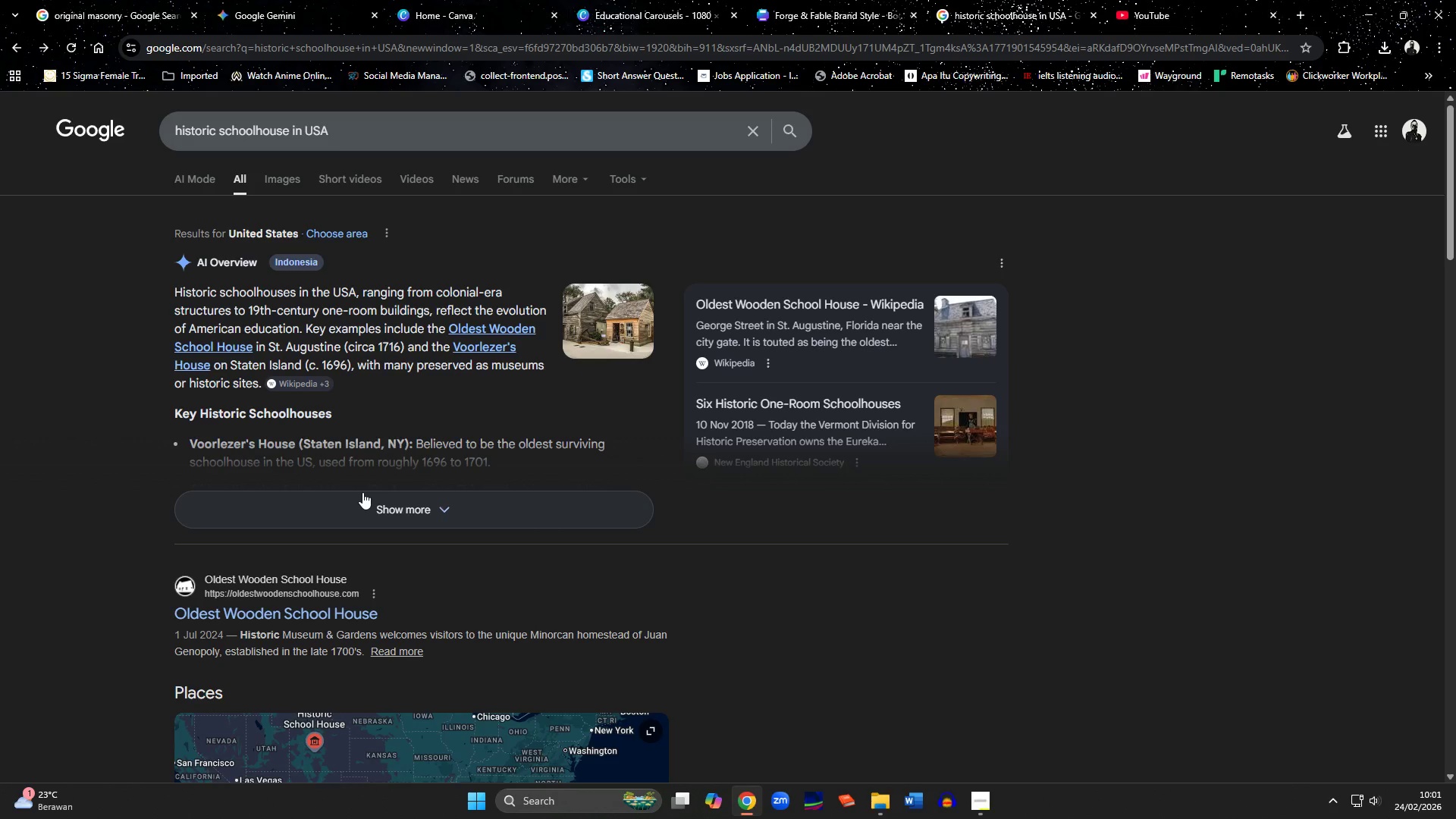 
wait(11.14)
 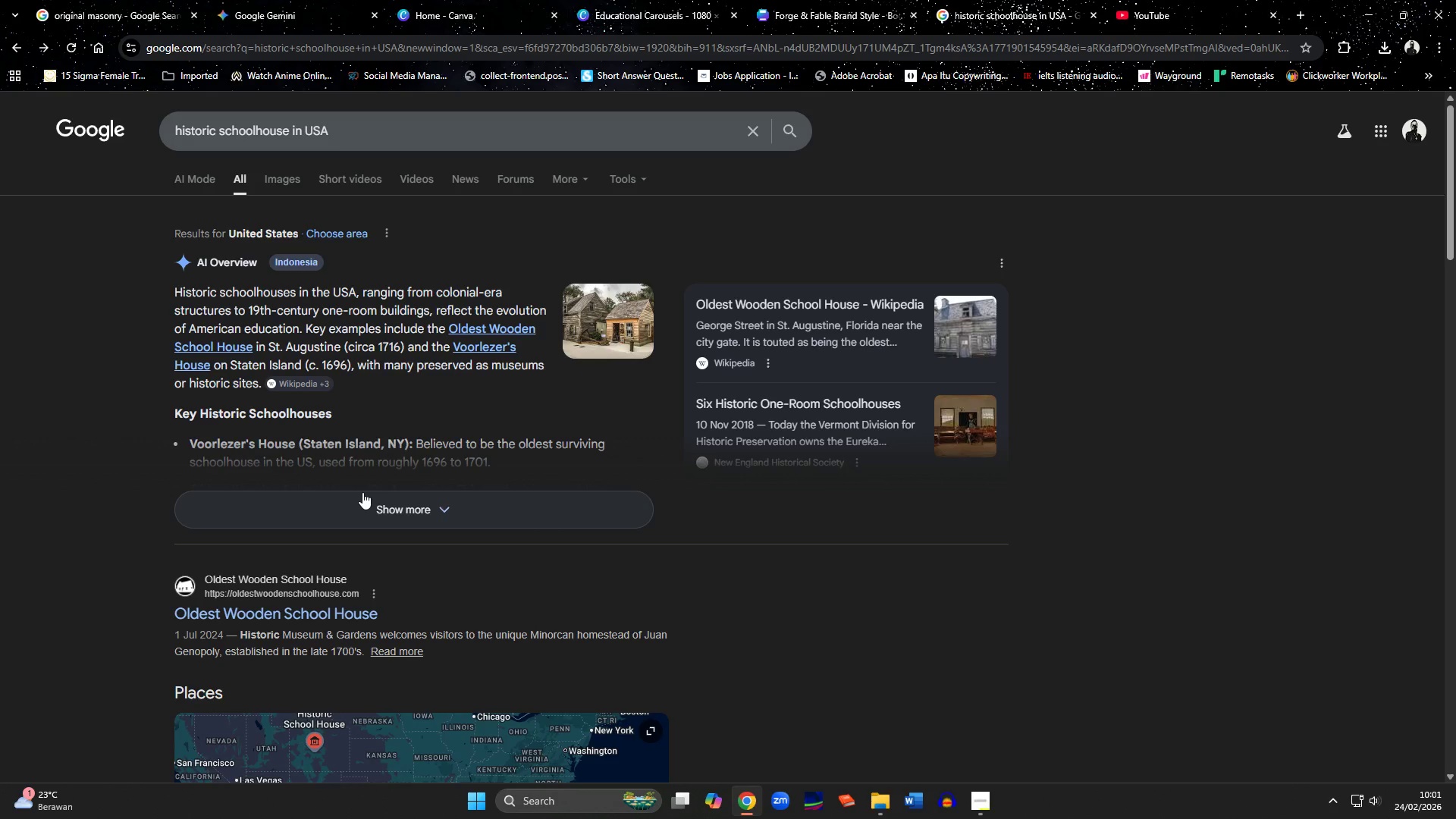 
left_click([399, 131])
 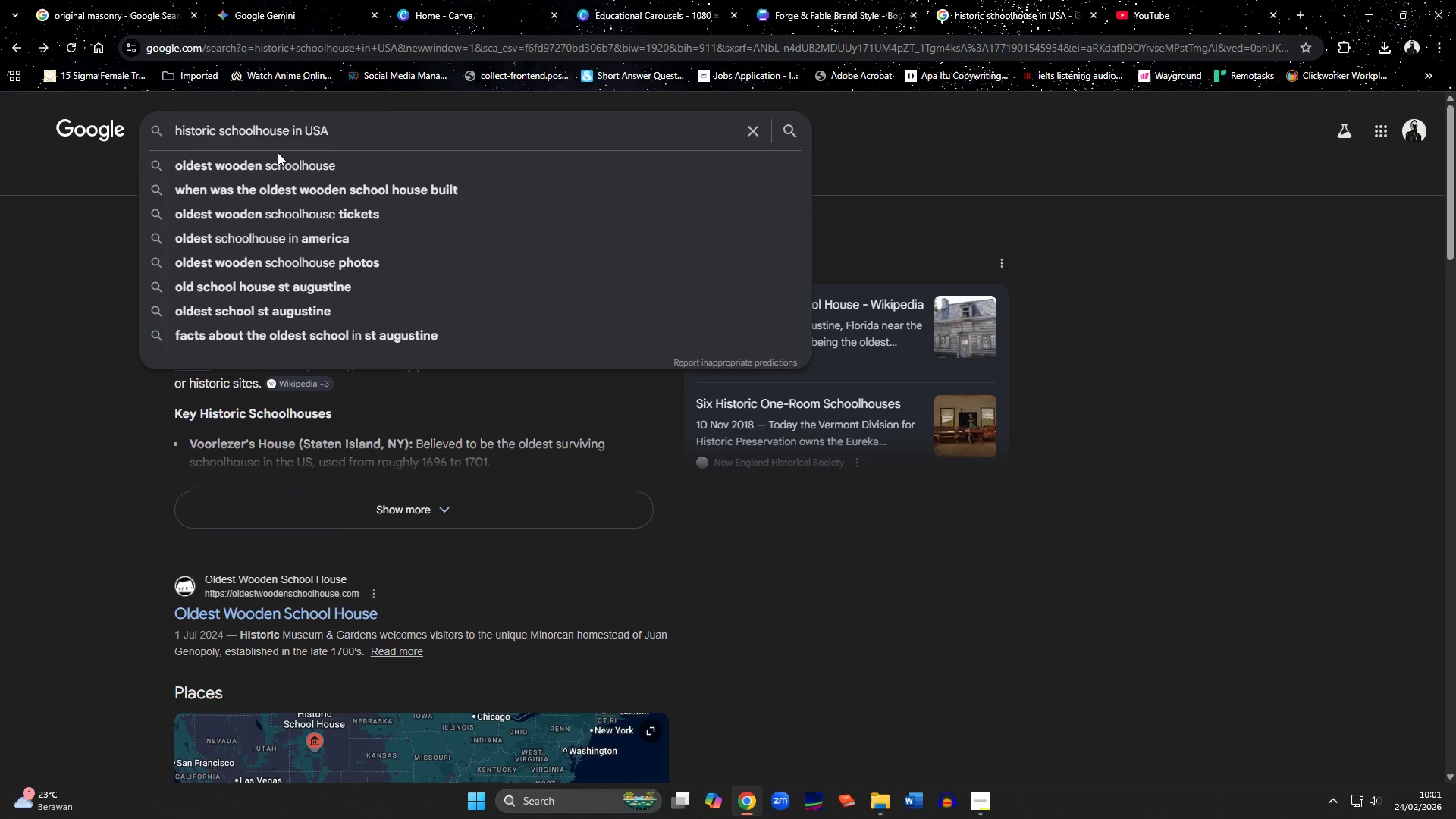 
key(Control+A)
 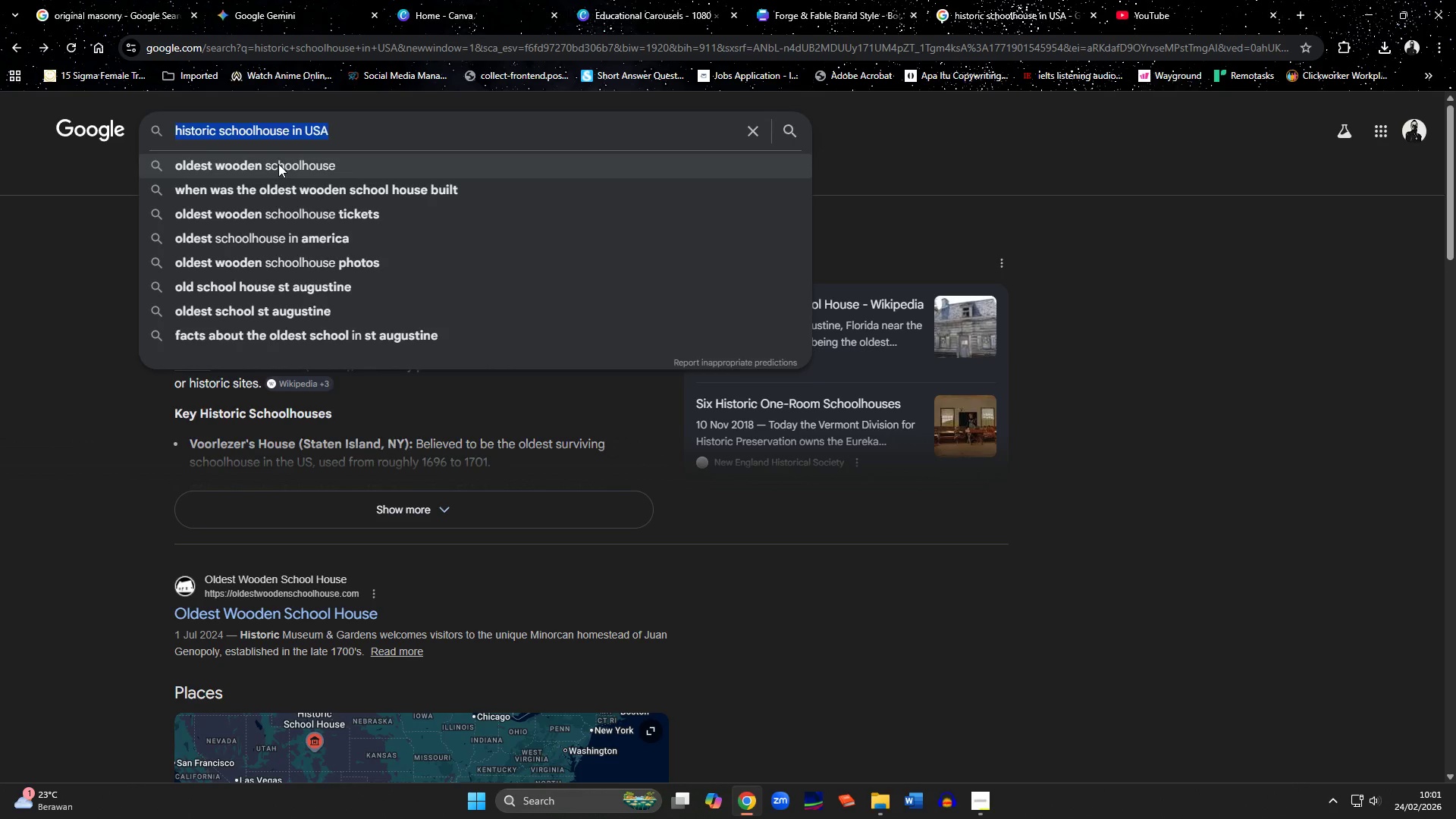 
key(Control+V)
 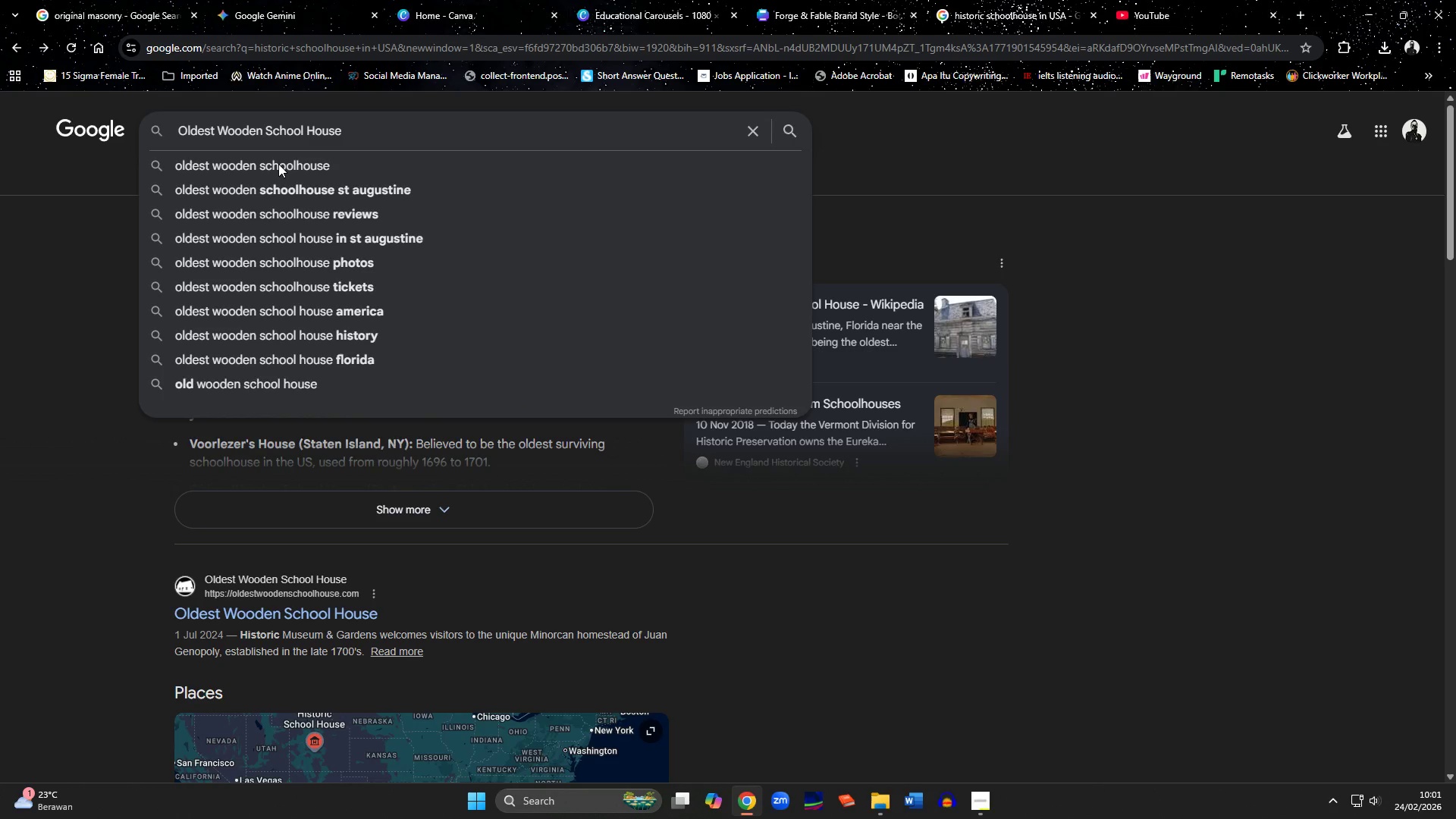 
type( history)
 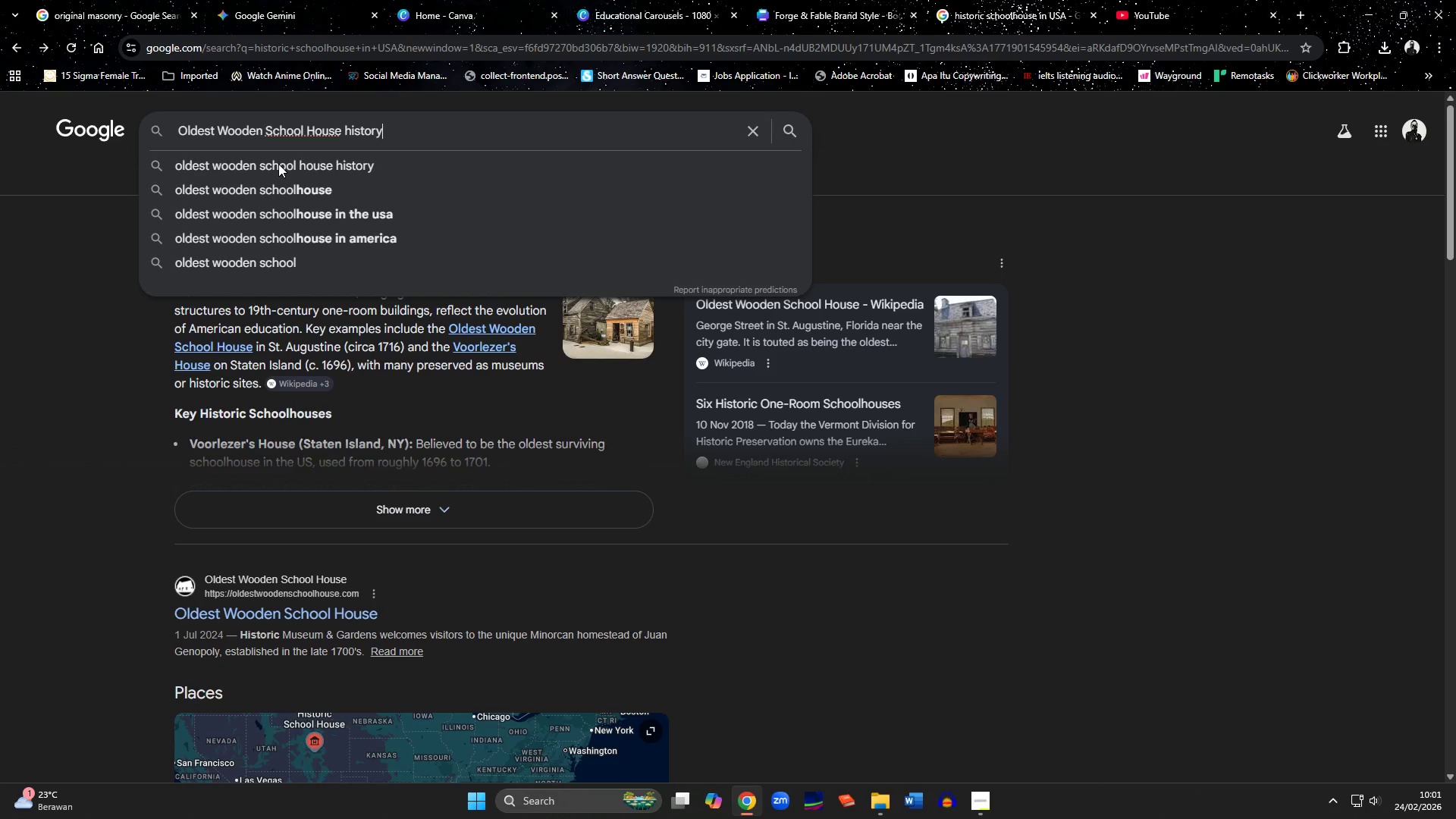 
key(Enter)
 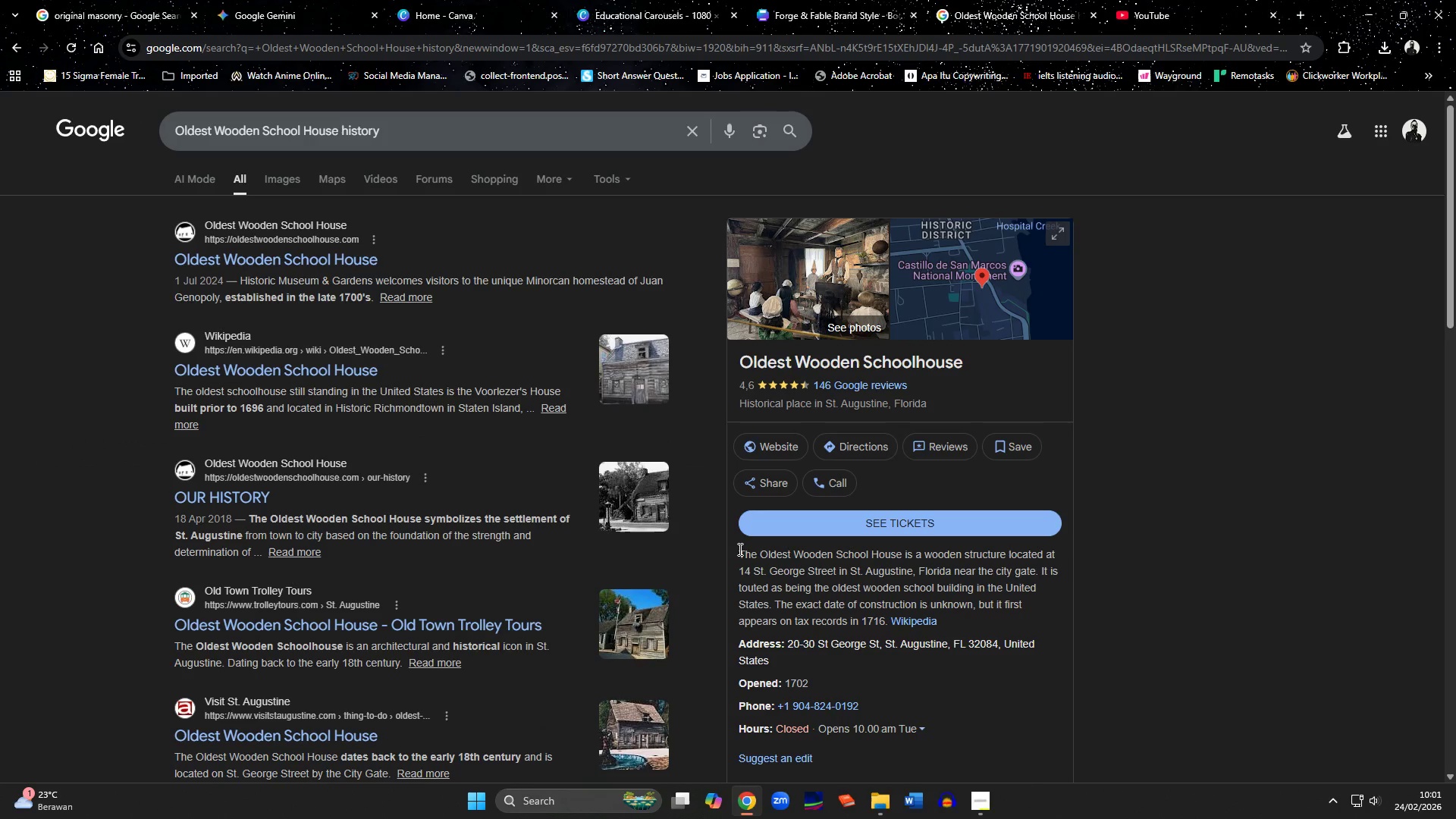 
wait(11.58)
 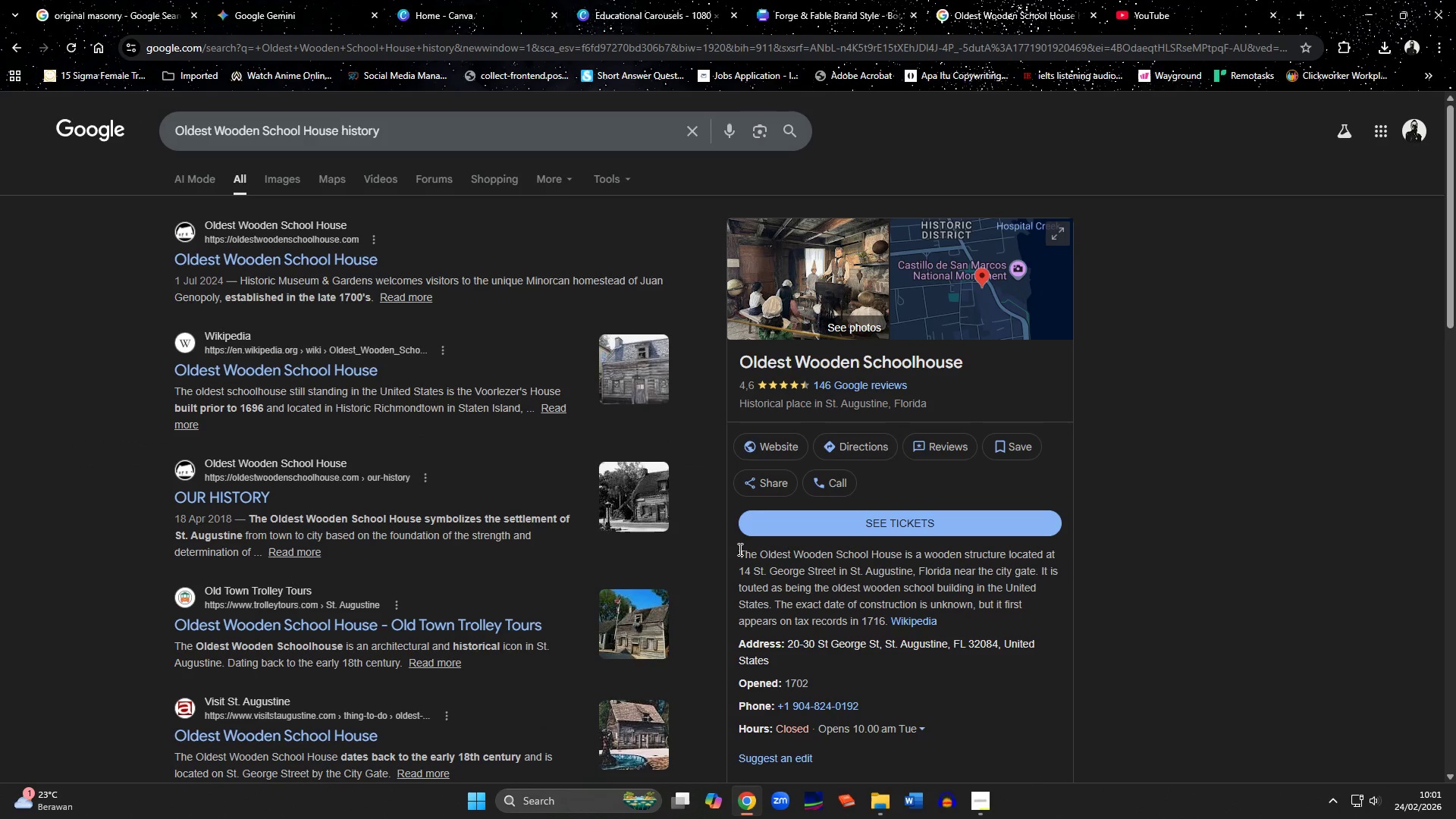 
left_click([307, 131])
 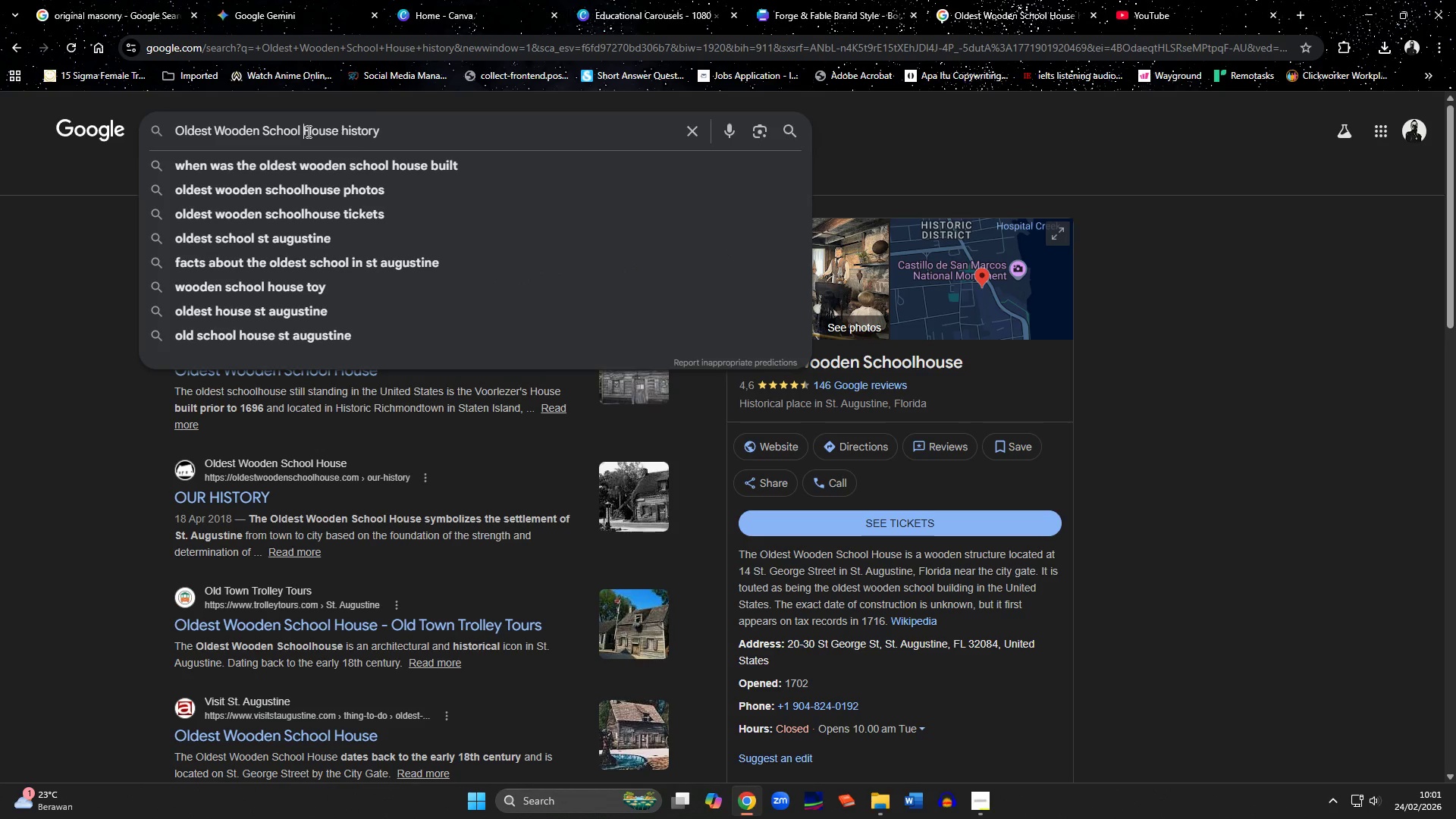 
key(ArrowRight)
 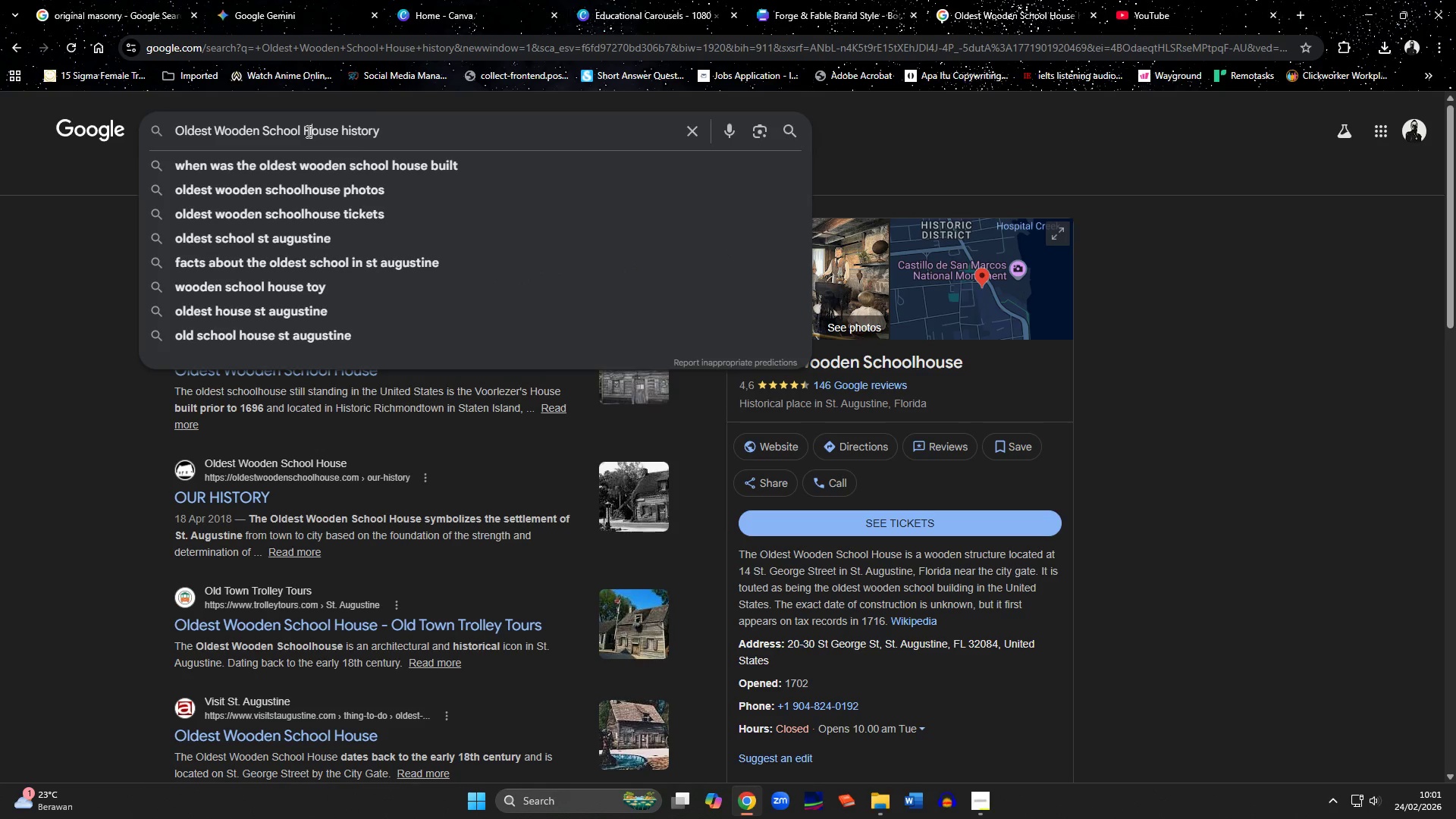 
key(ArrowRight)
 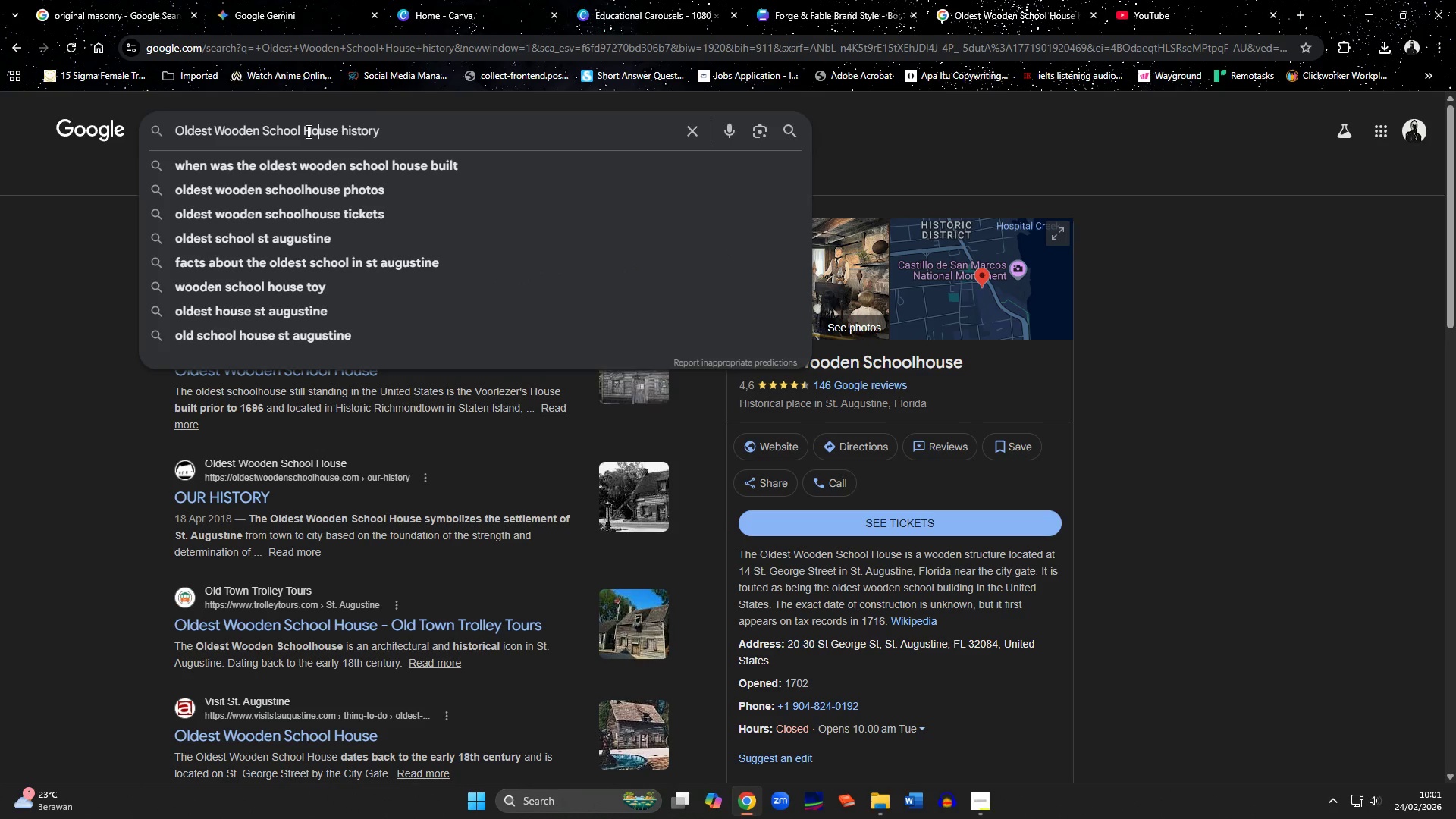 
key(ArrowRight)
 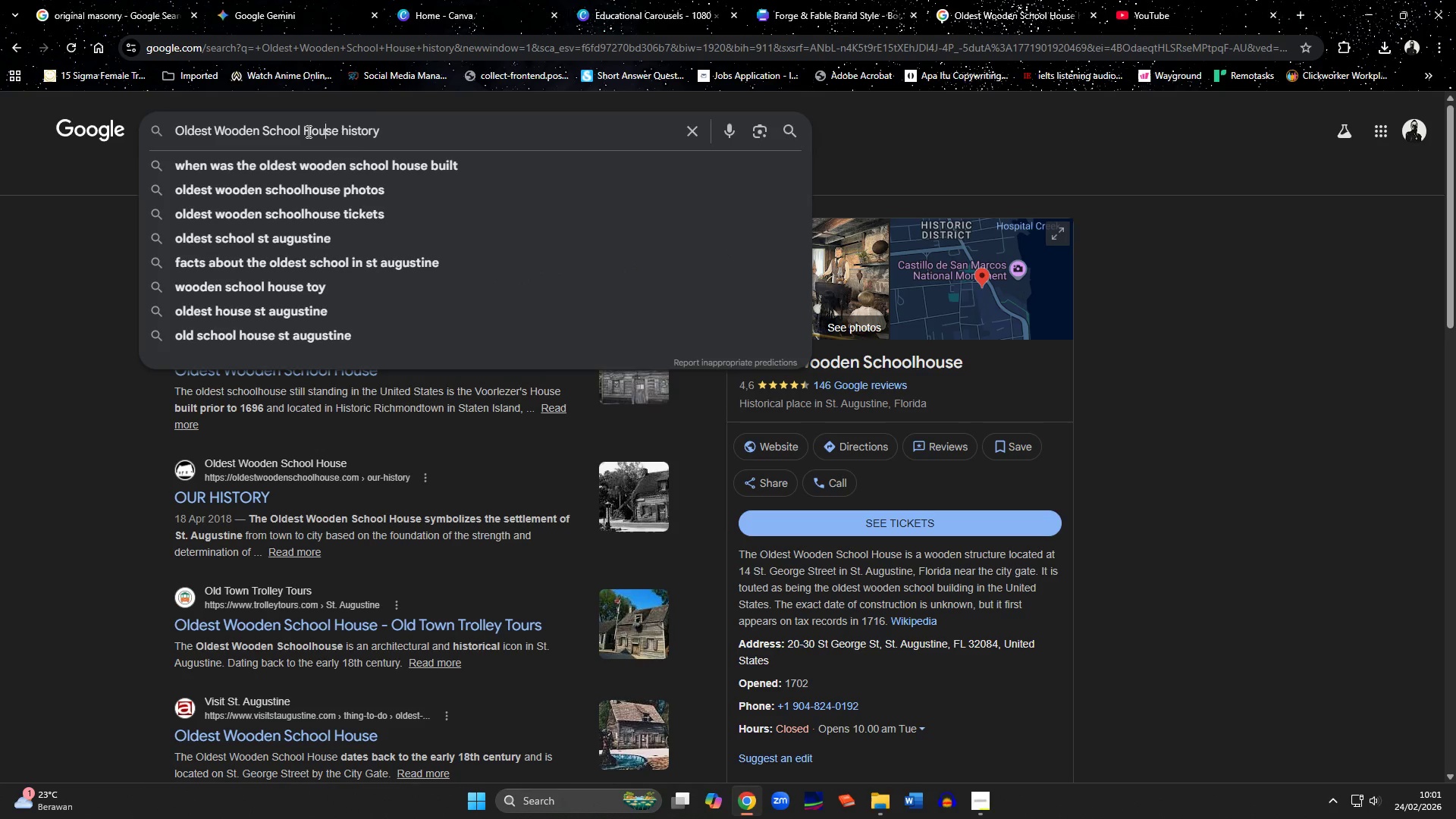 
key(ArrowRight)
 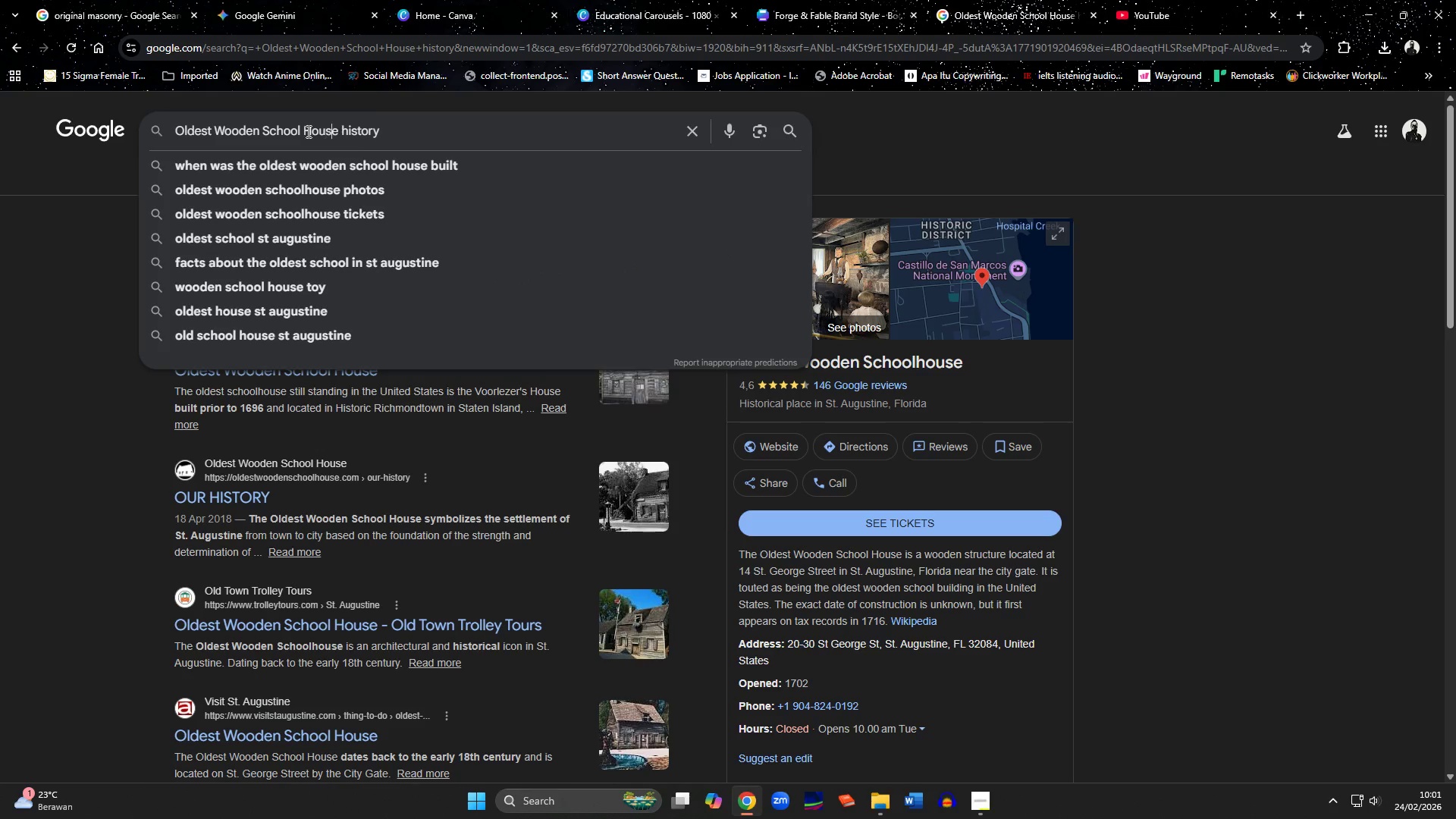 
key(ArrowRight)
 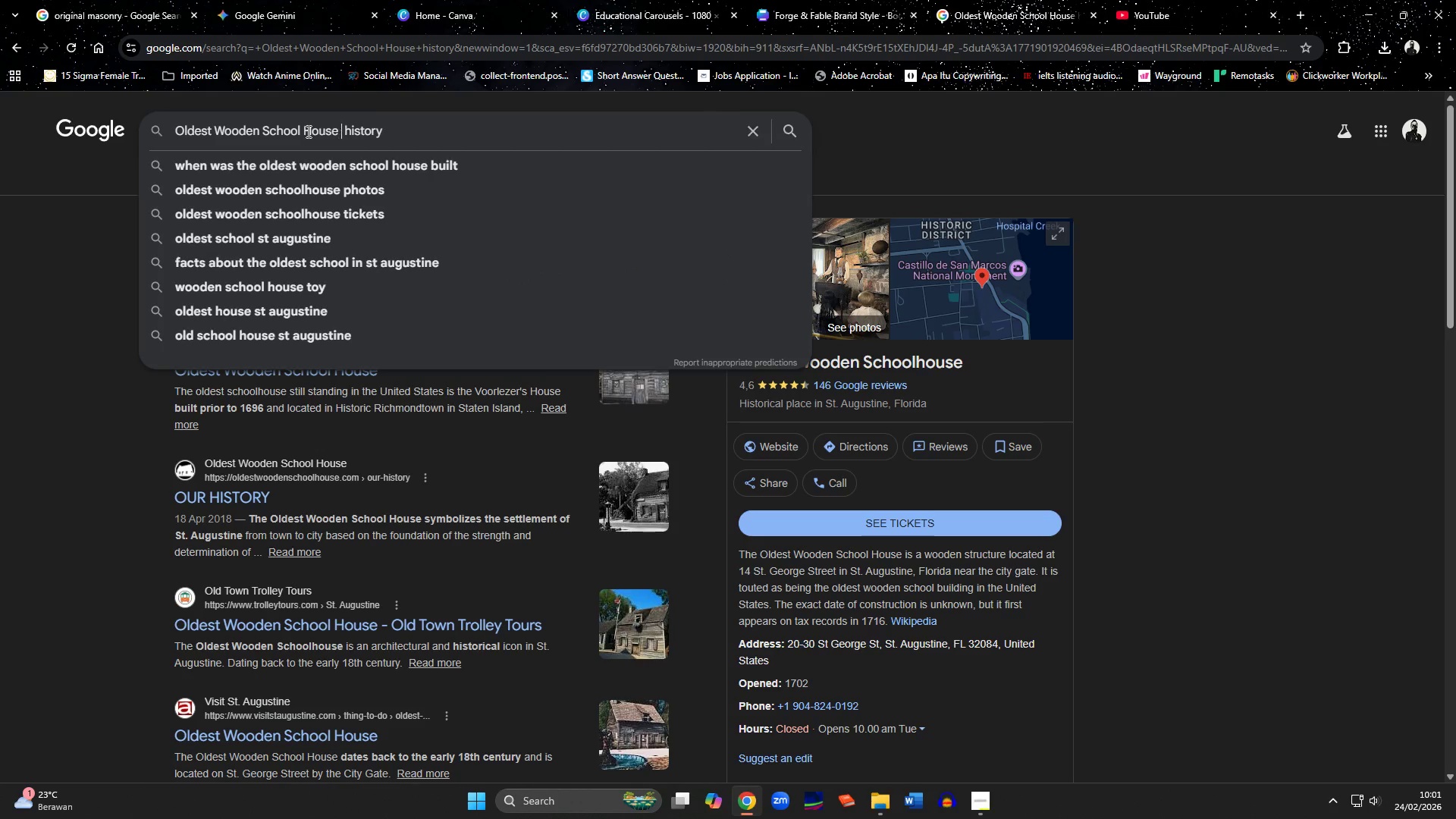 
type( ST> aUGustine)
 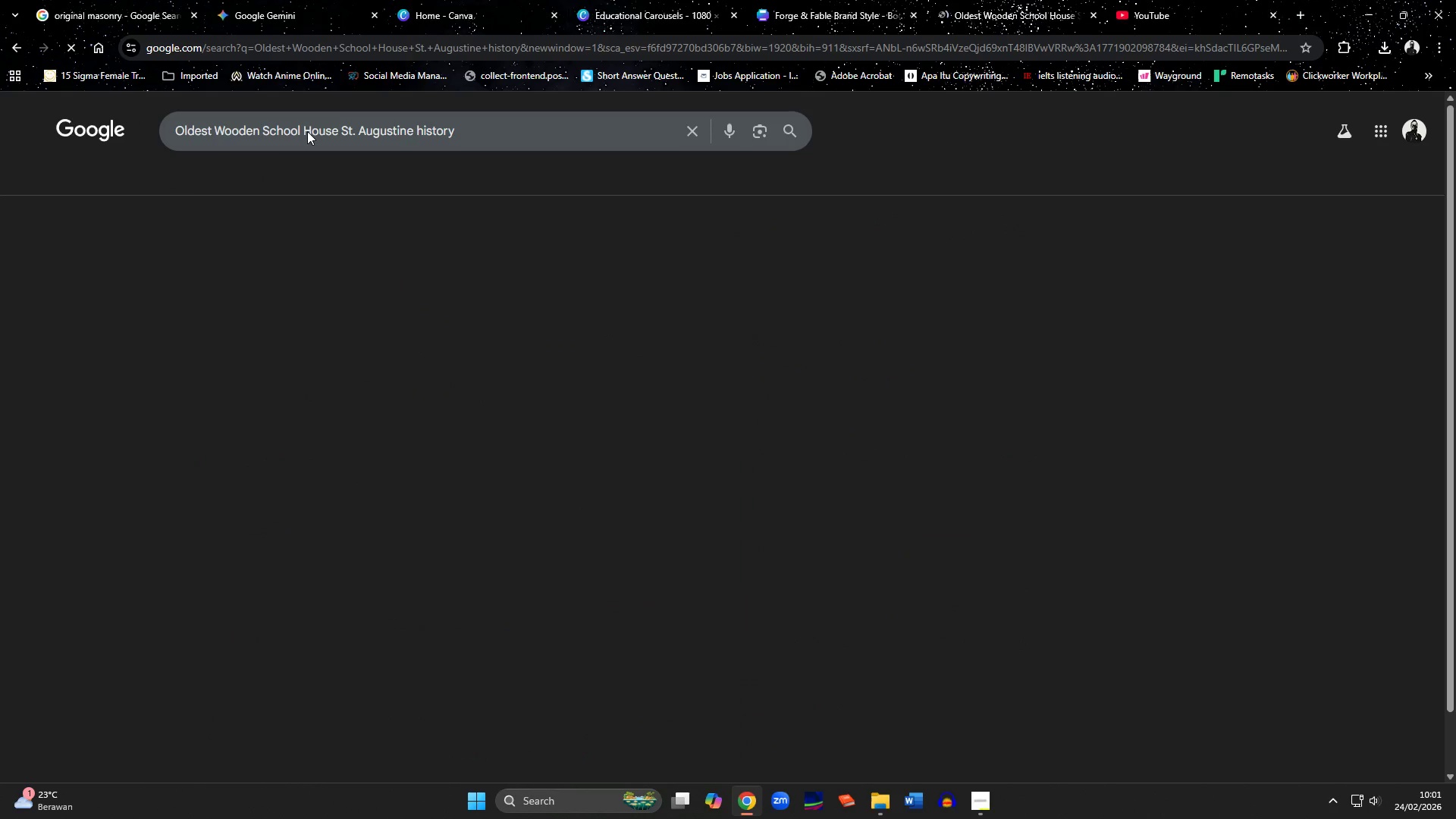 
 